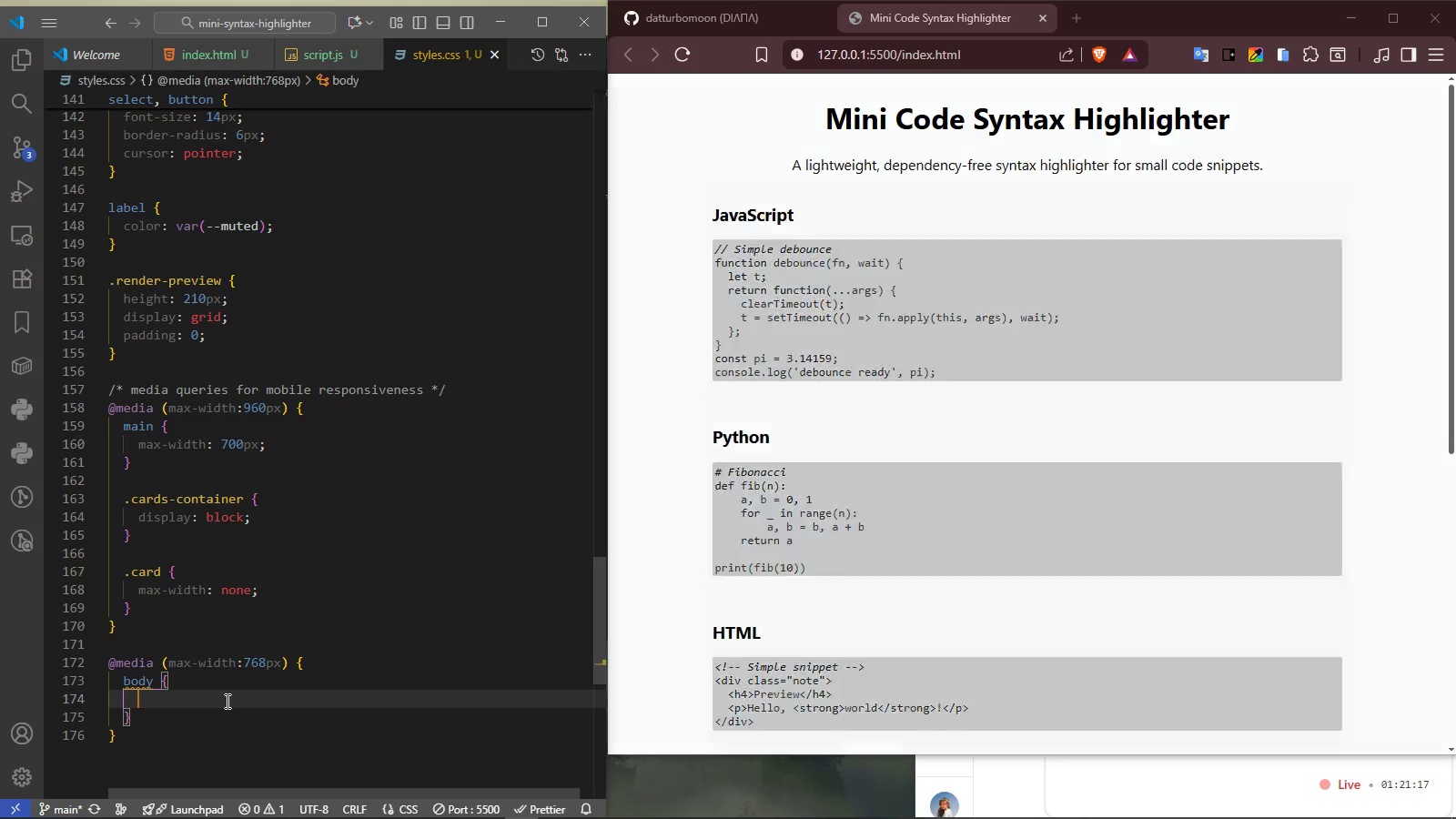 
type(padding)
 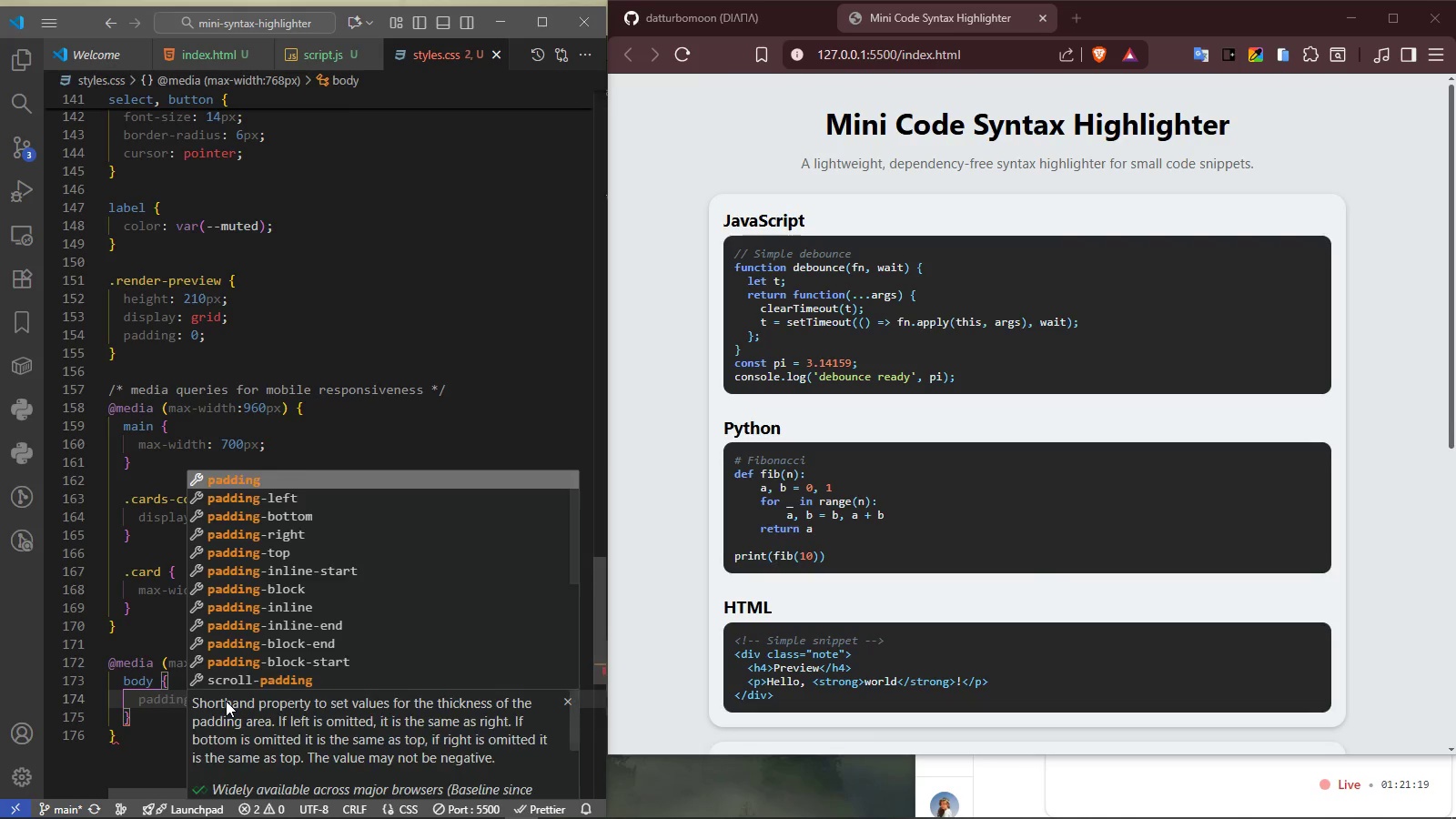 
key(Enter)
 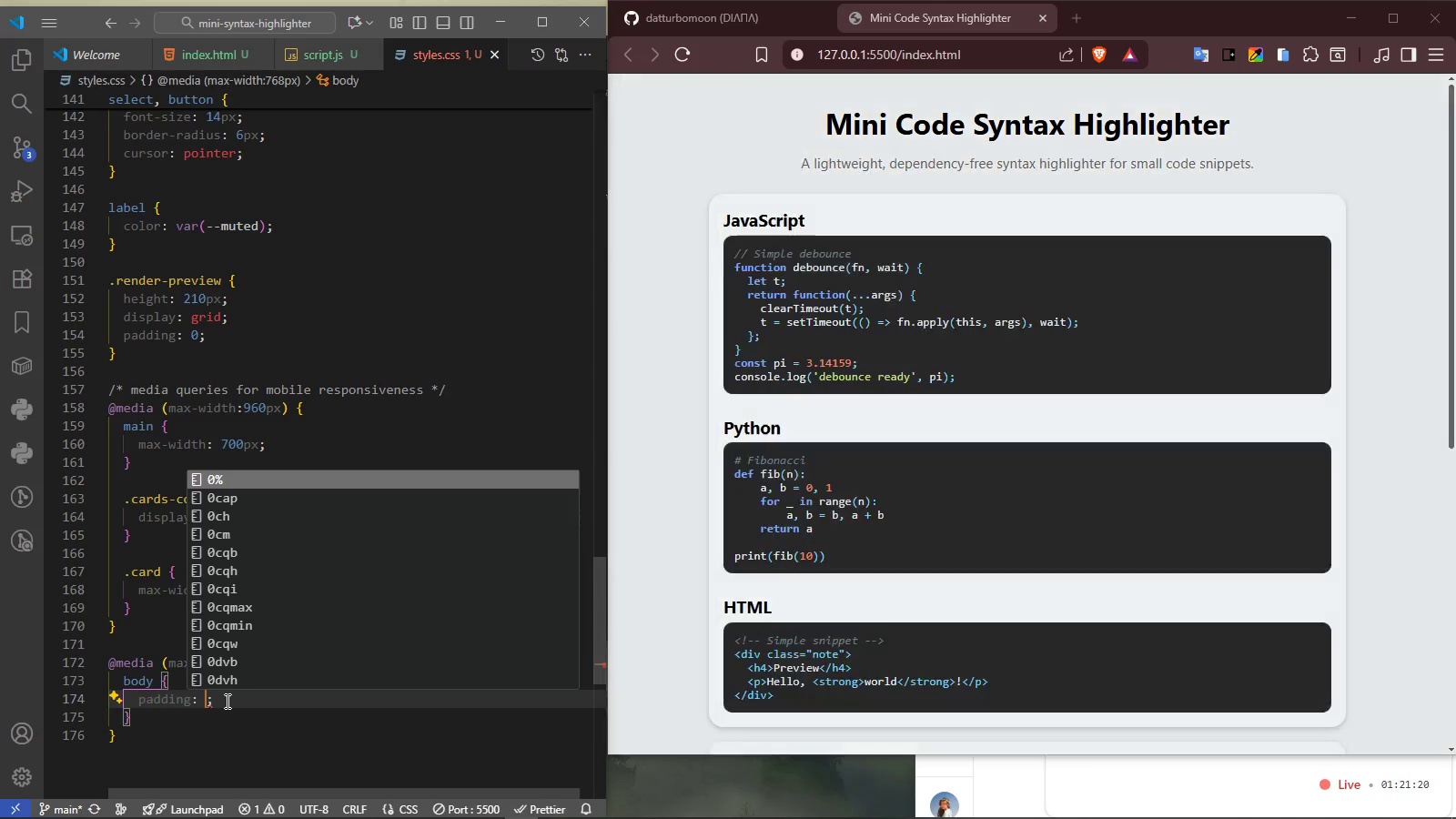 
type(1rem 2rem)
 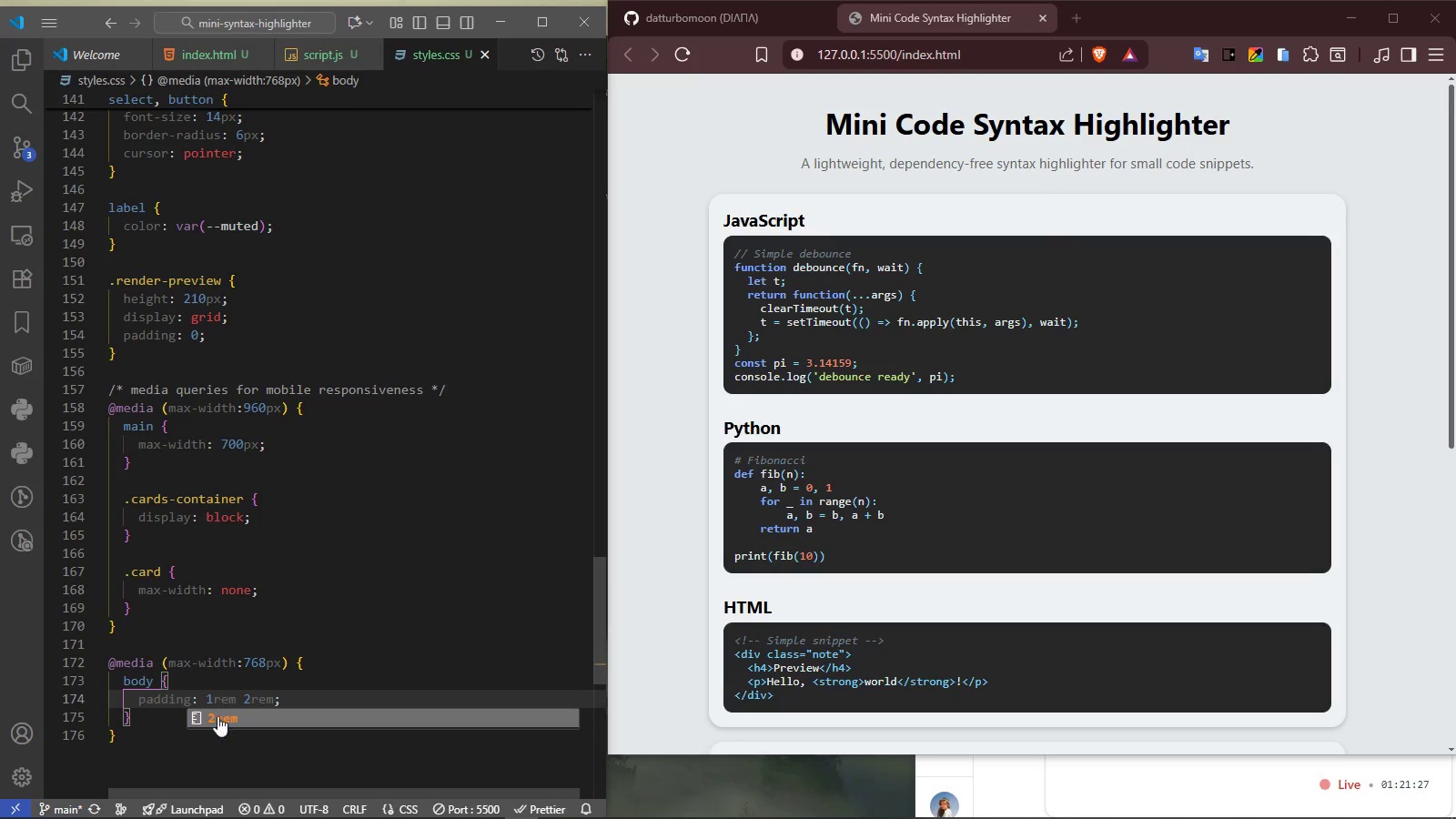 
wait(5.06)
 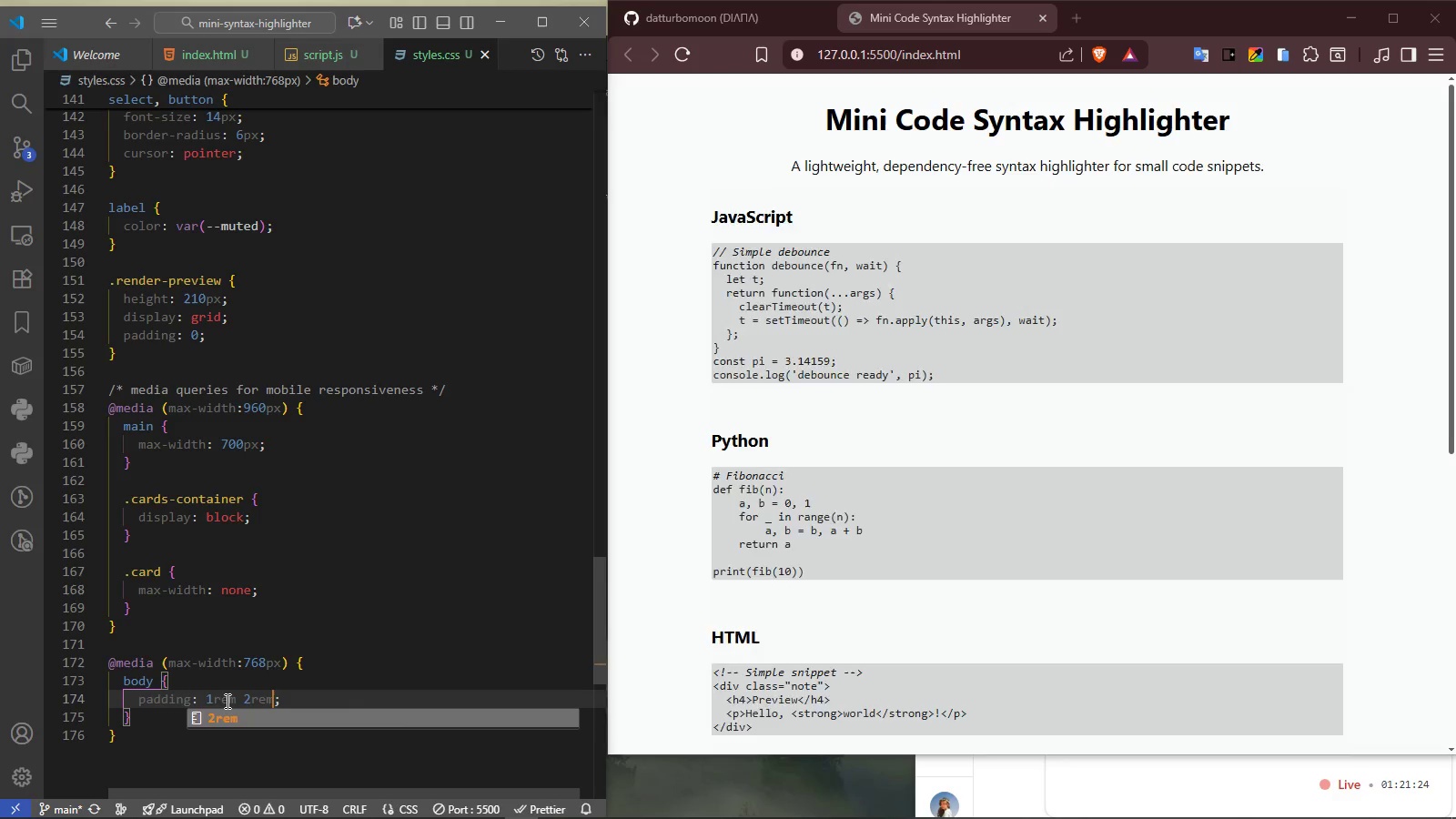 
left_click([124, 735])
 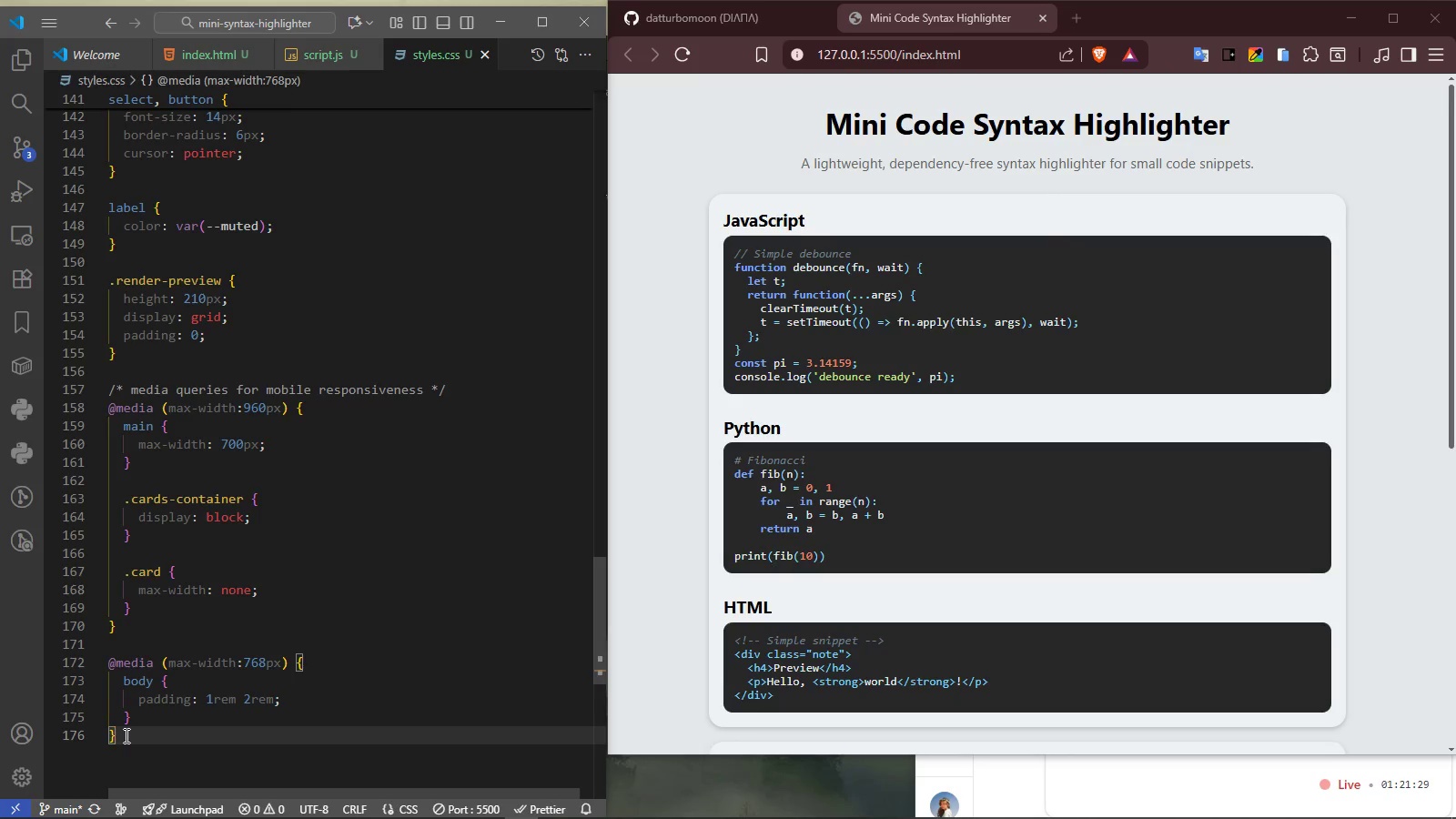 
key(Enter)
 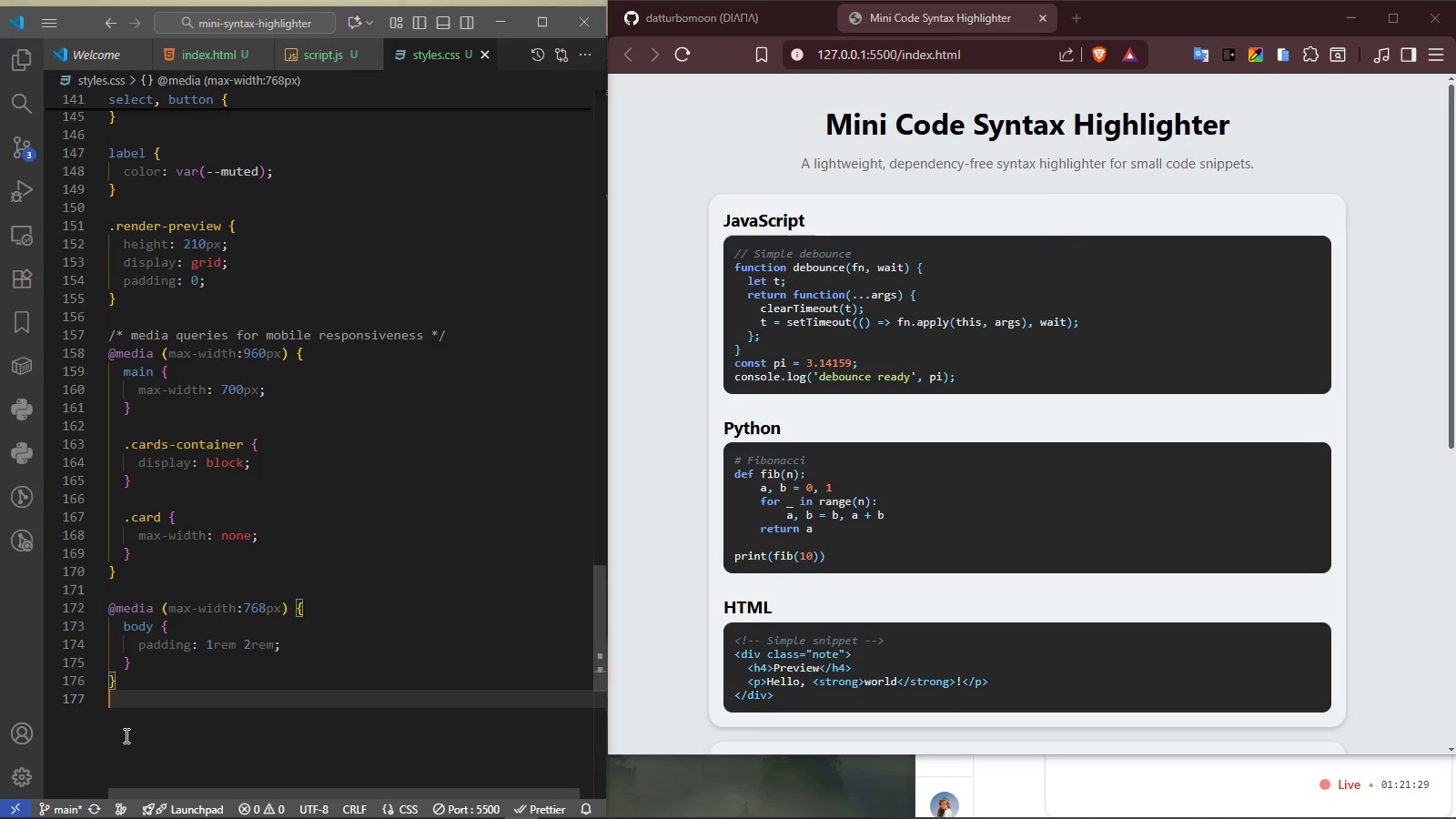 
key(Enter)
 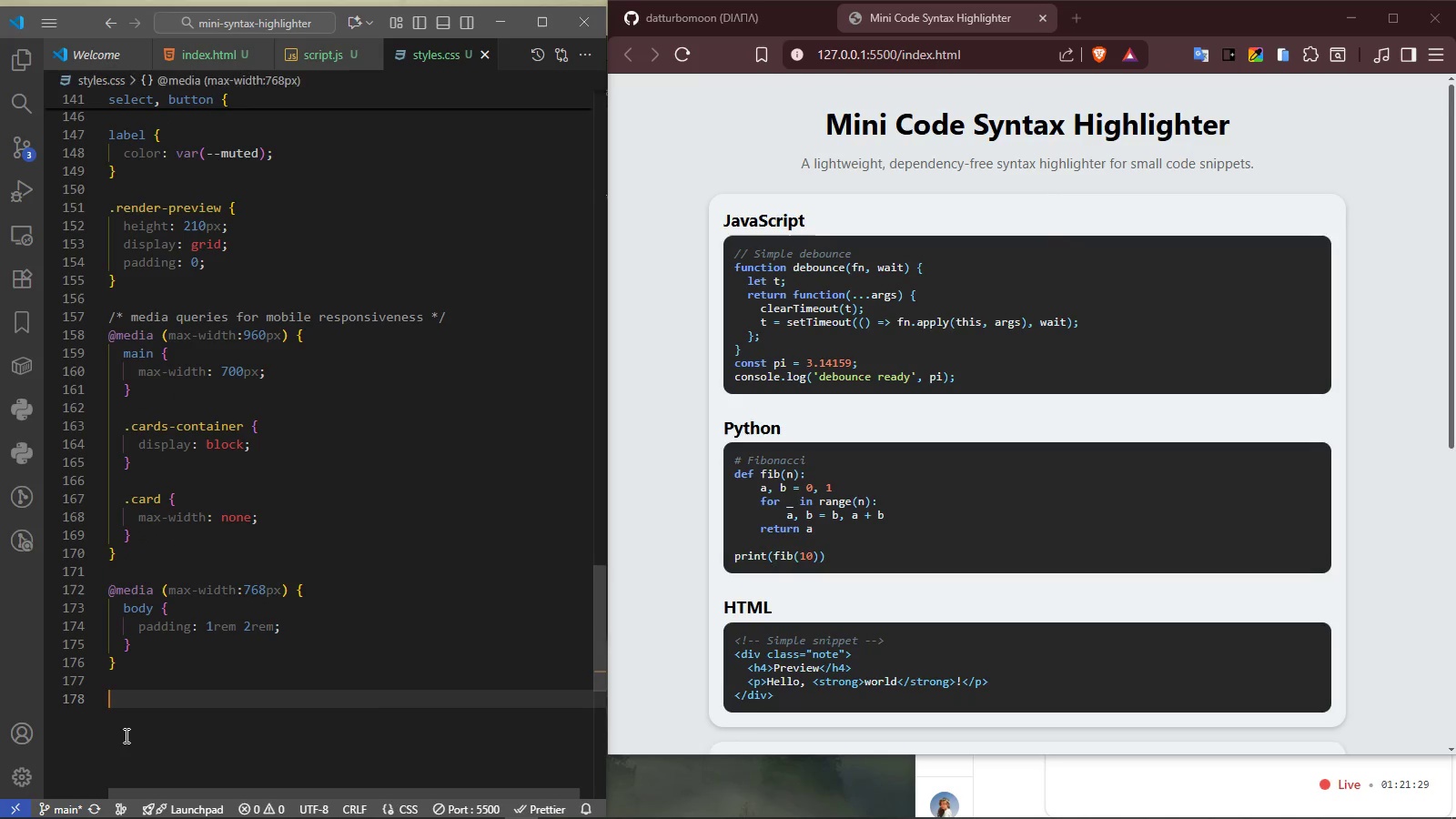 
key(Control+ControlLeft)
 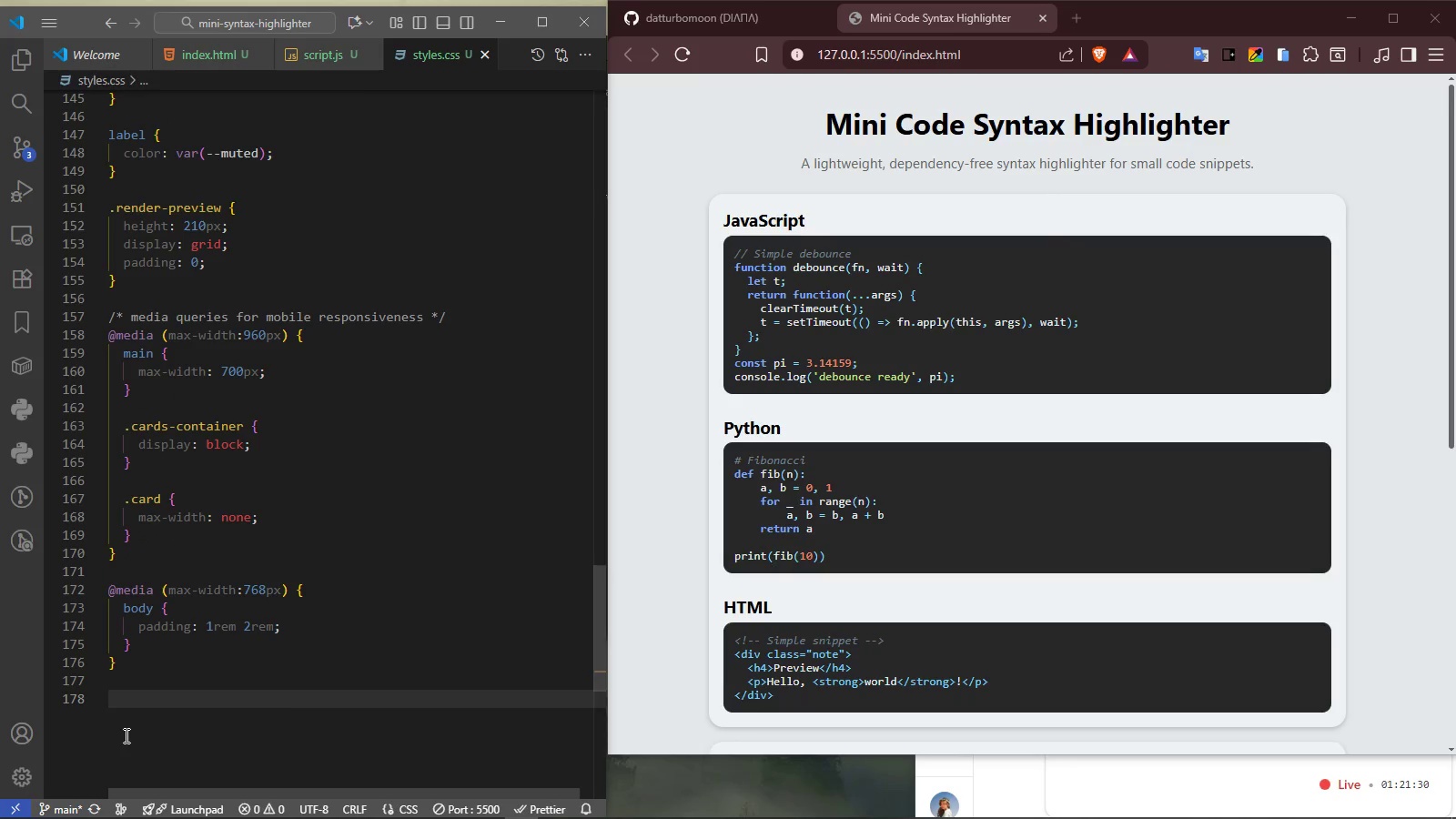 
key(Control+V)
 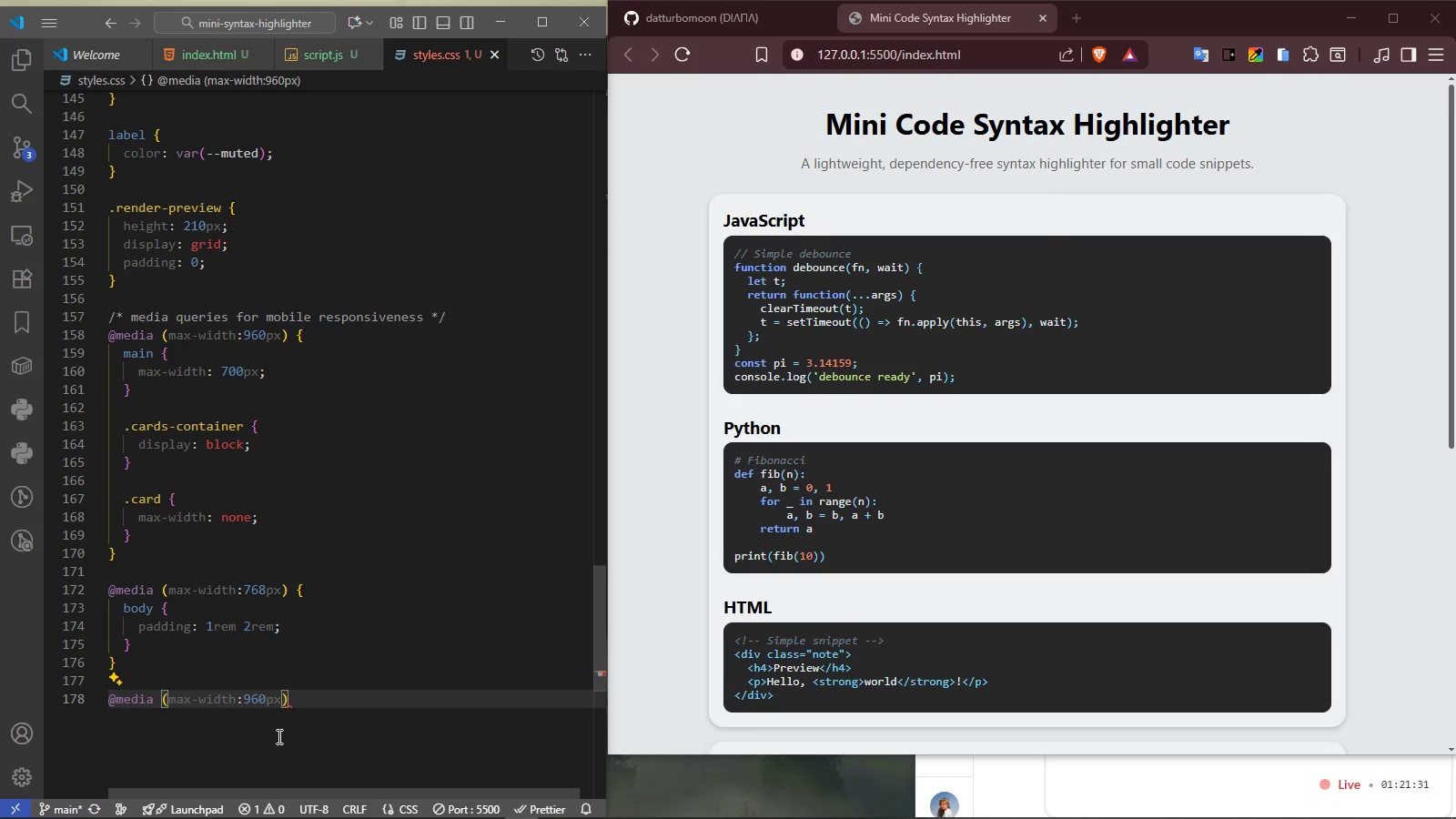 
key(Space)
 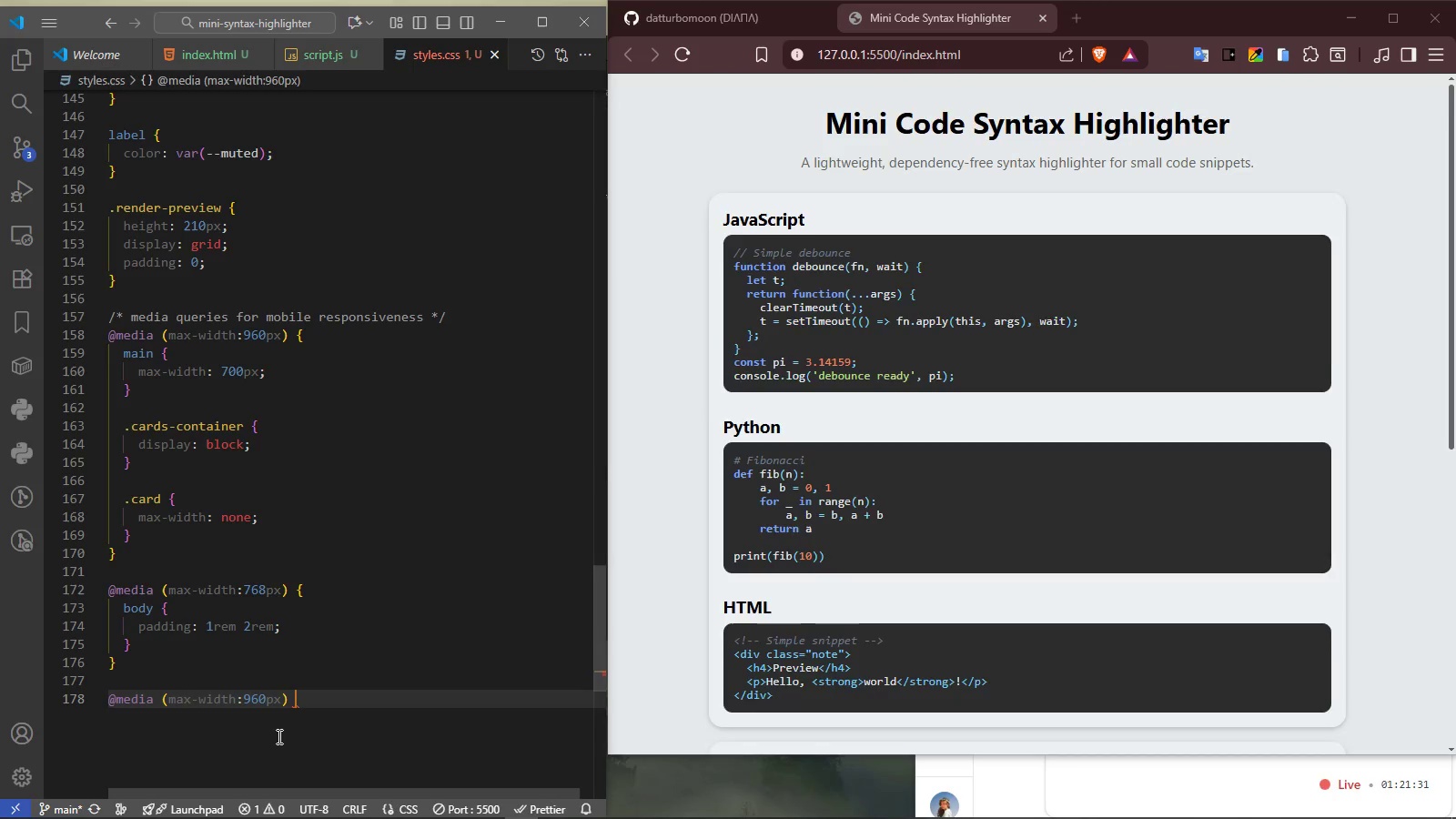 
key(Shift+ShiftRight)
 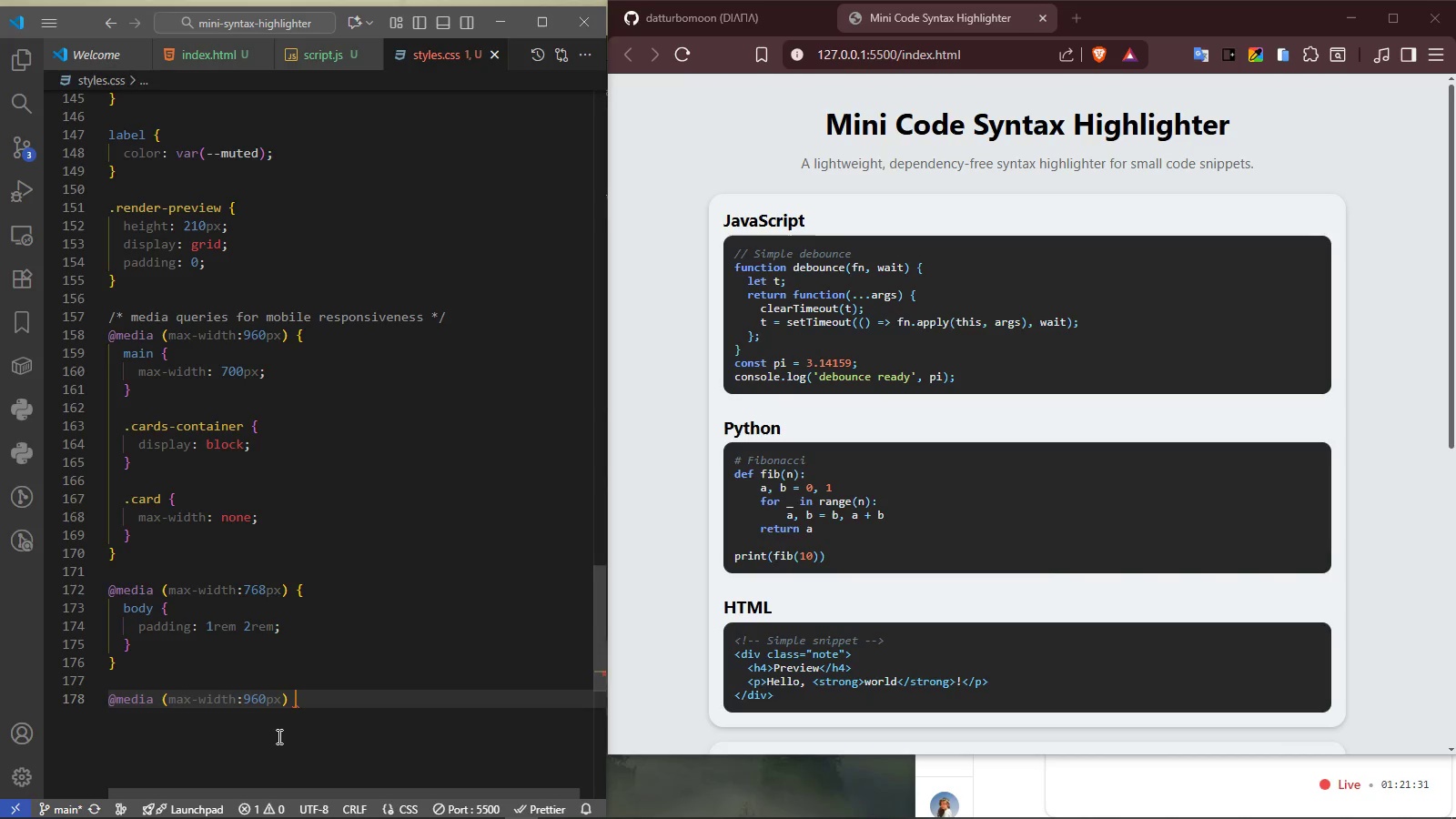 
key(Shift+BracketLeft)
 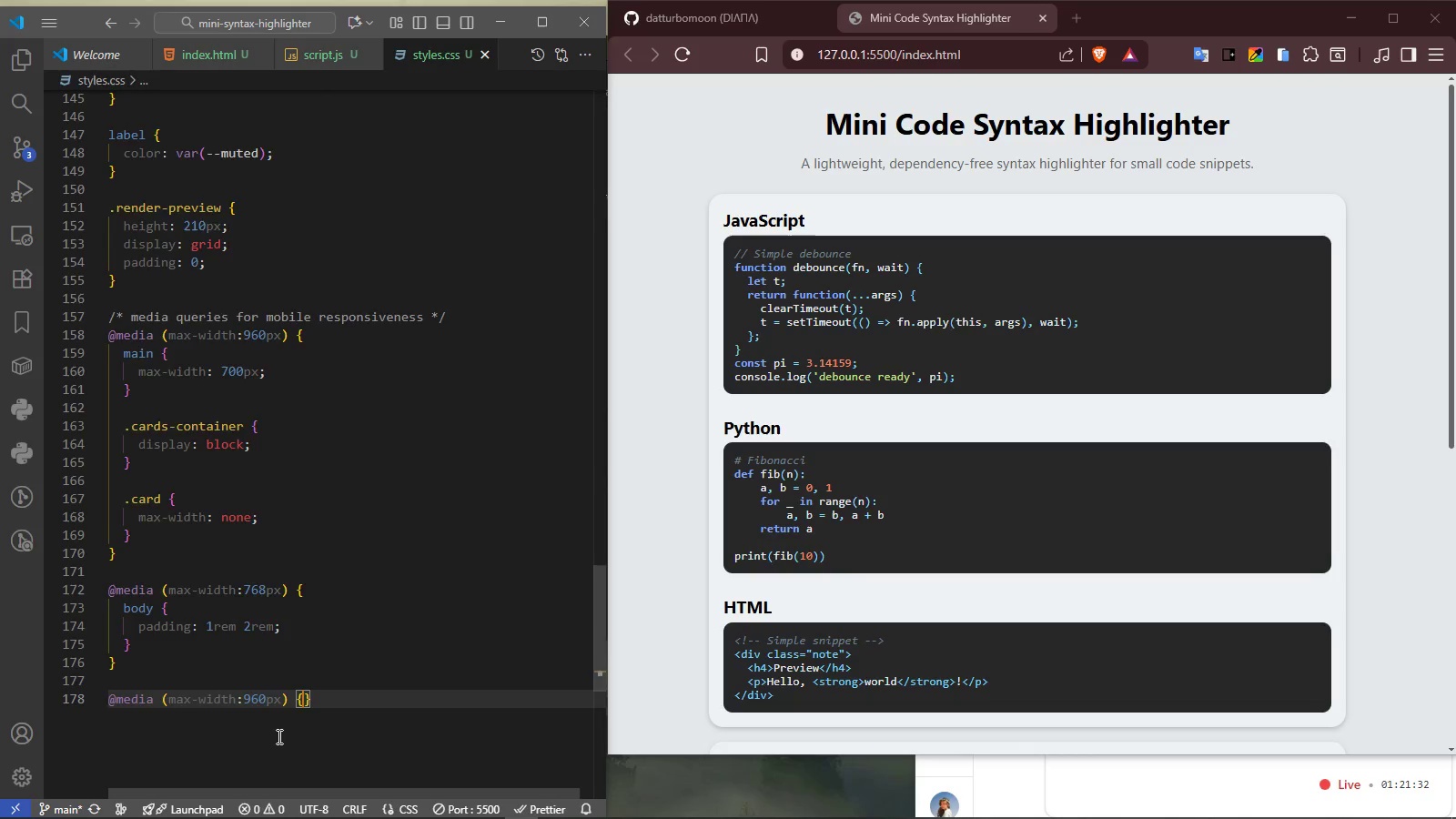 
key(Enter)
 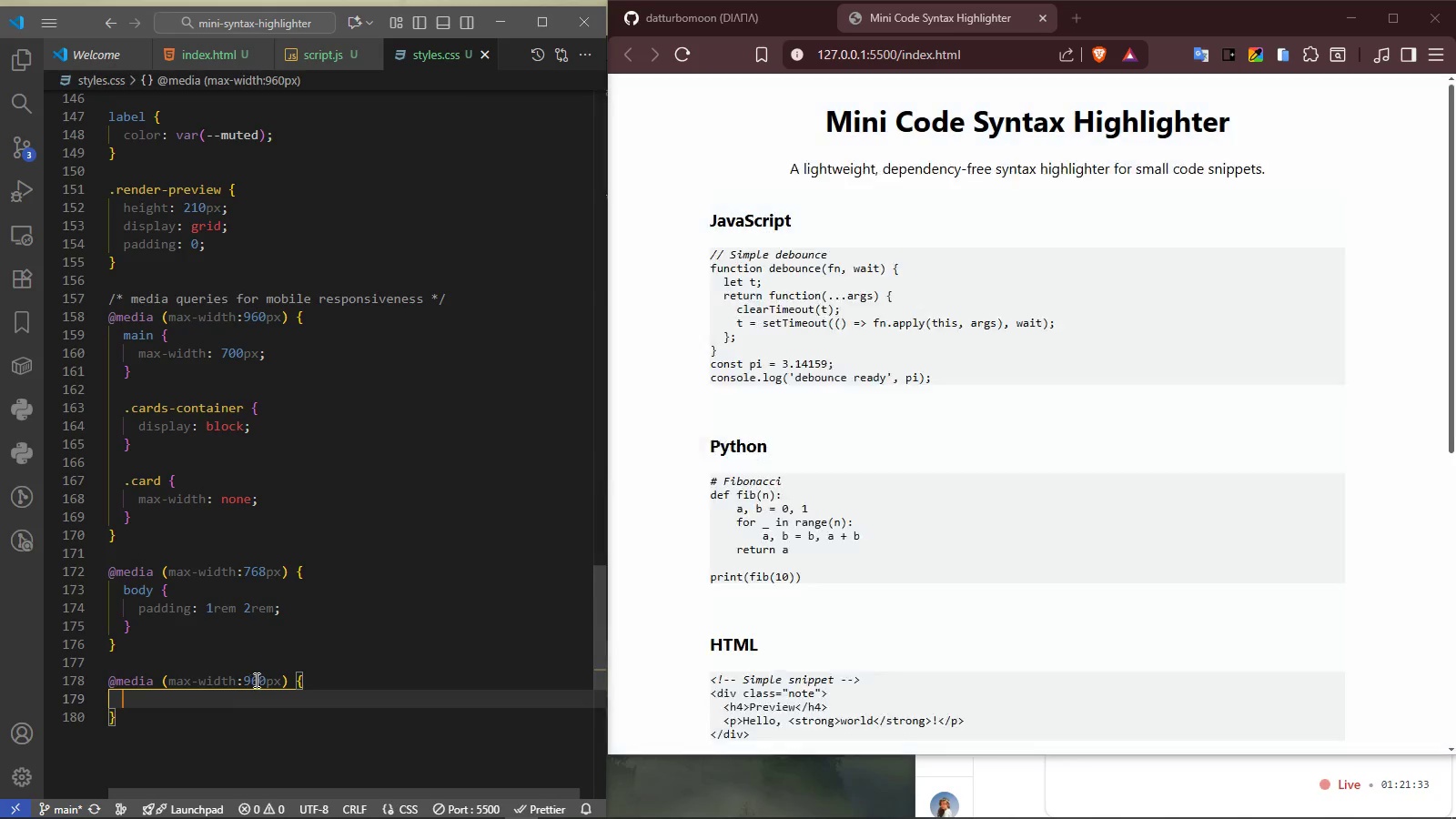 
double_click([256, 679])
 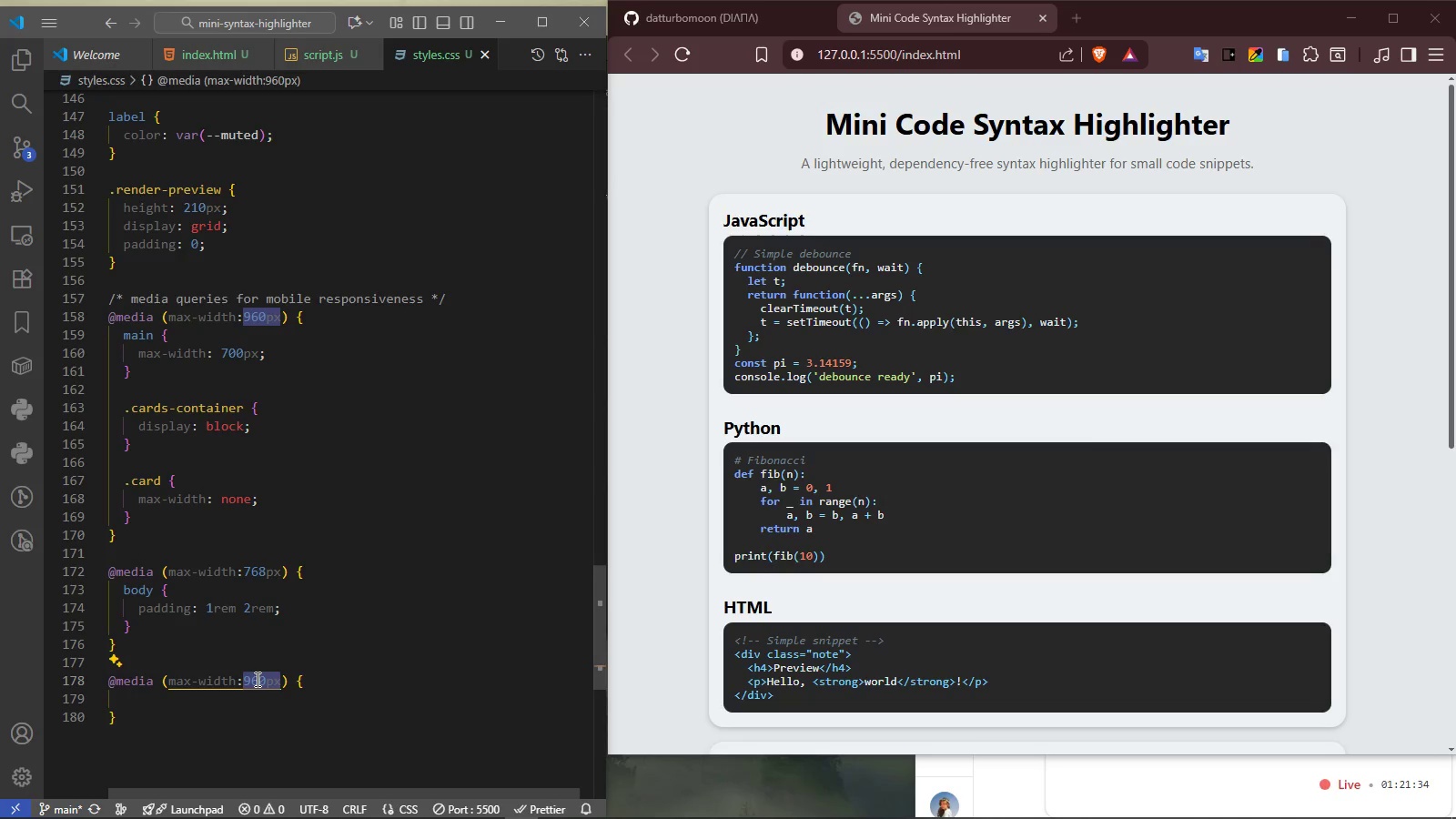 
left_click([257, 680])
 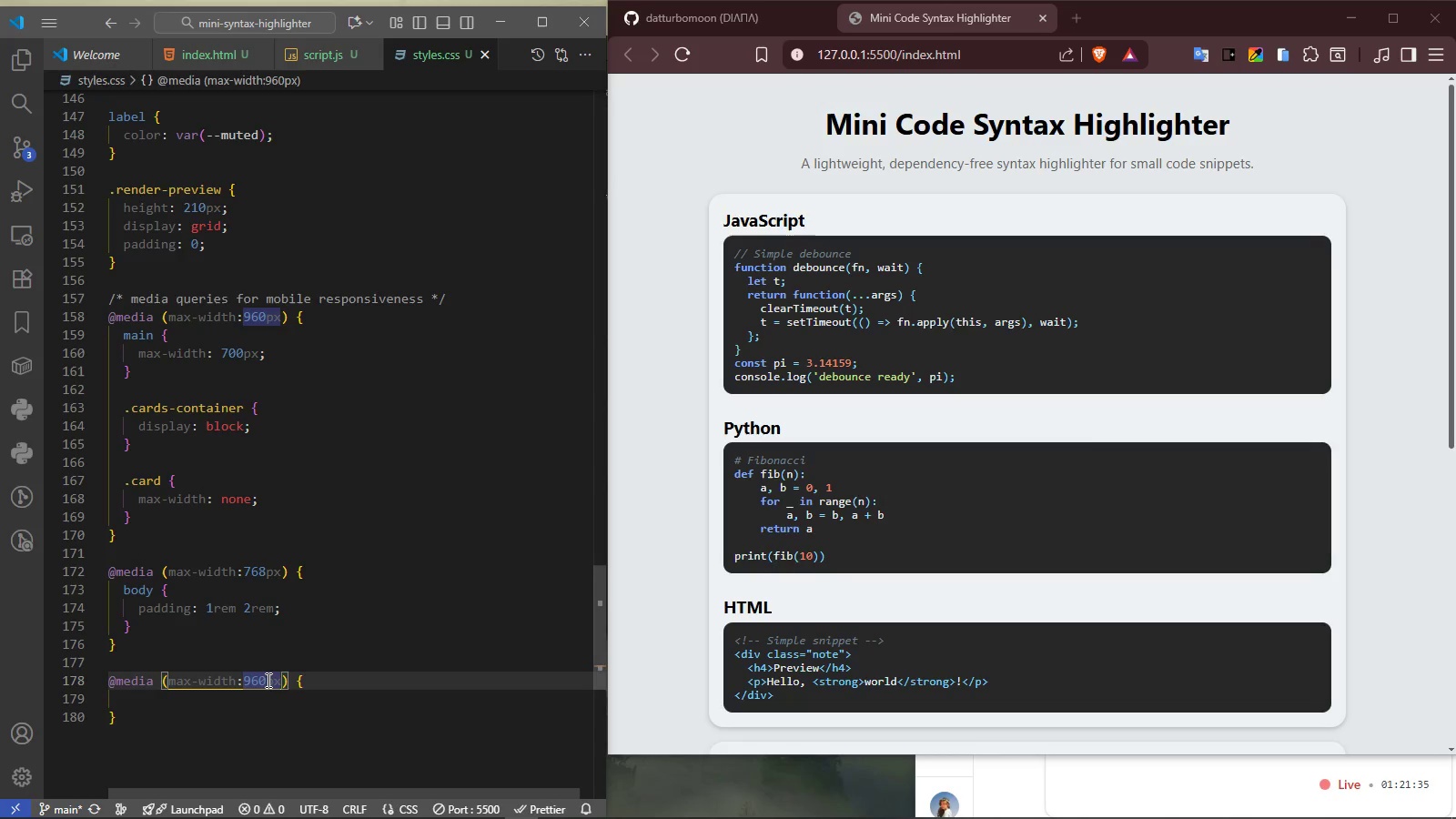 
left_click_drag(start_coordinate=[265, 680], to_coordinate=[243, 685])
 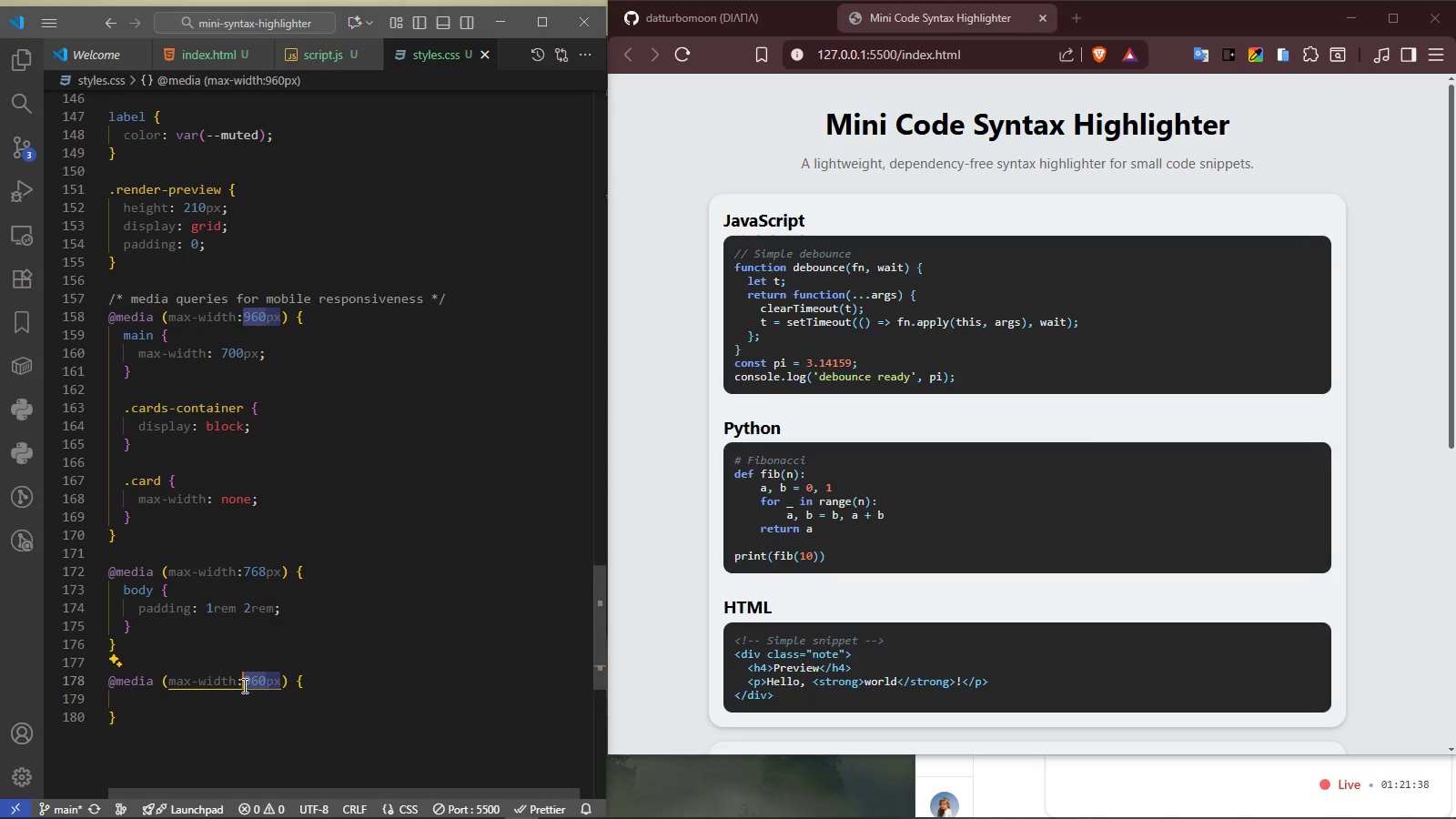 
type(500)
 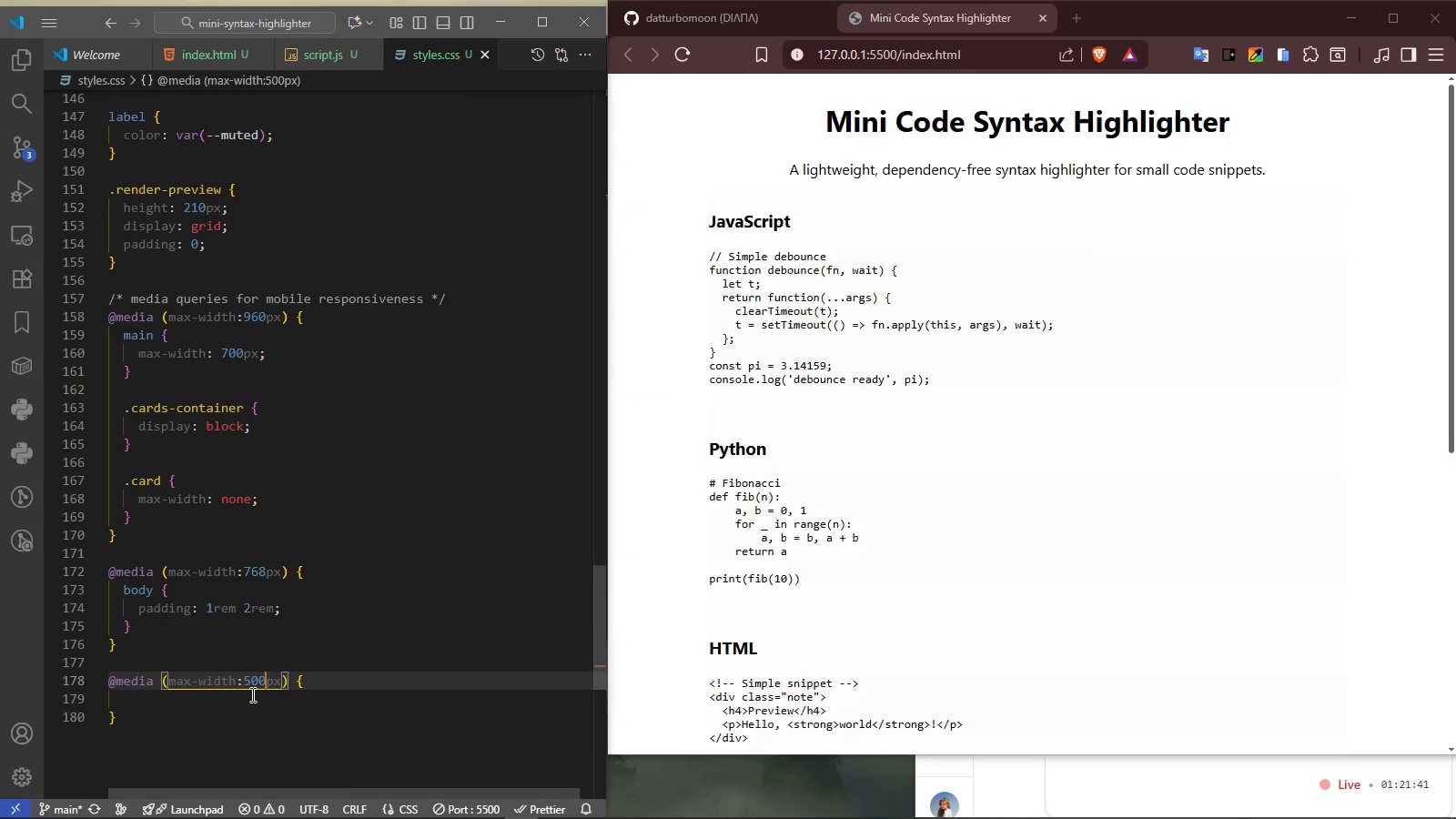 
left_click([256, 697])
 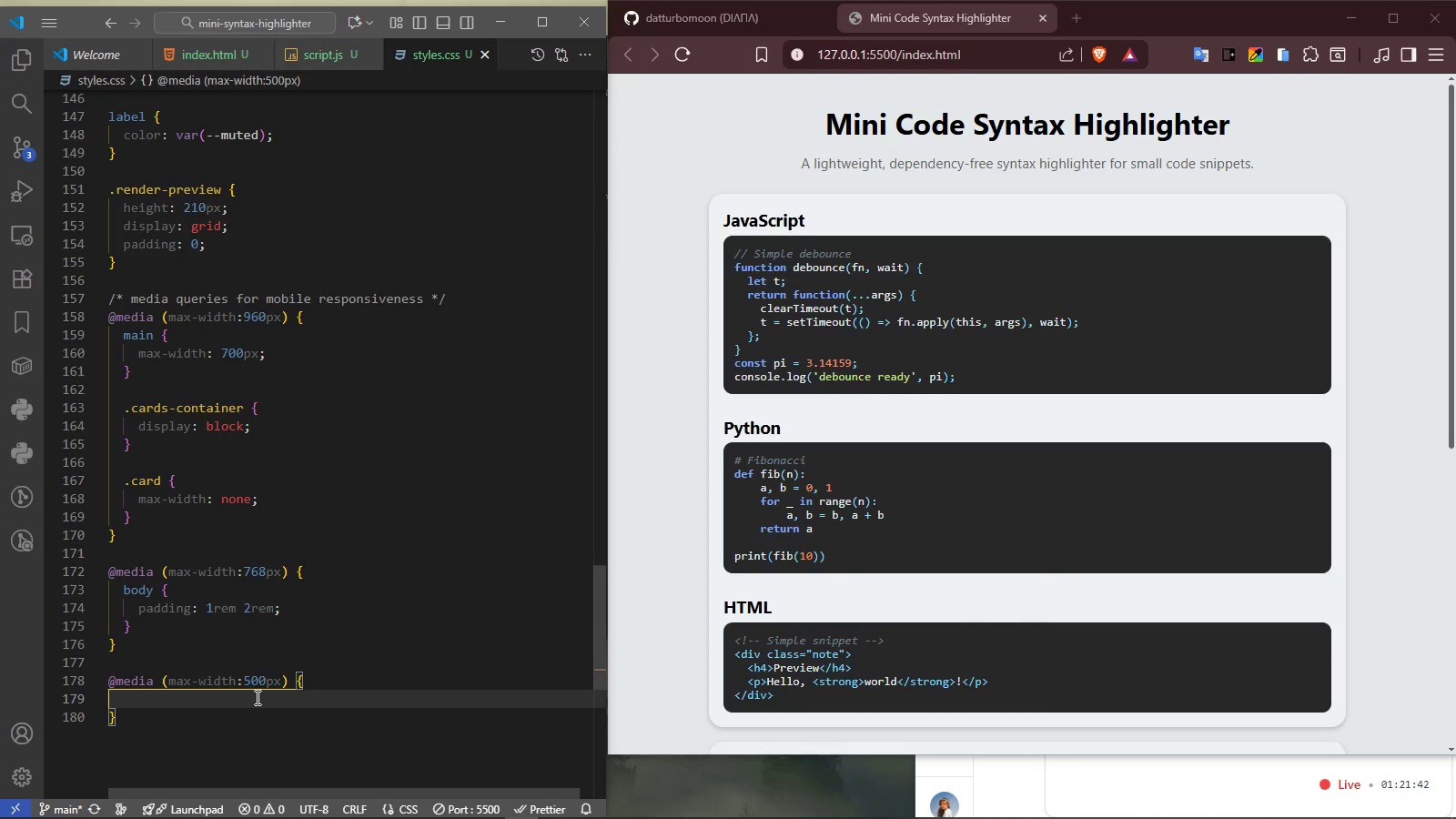 
key(Backspace)
 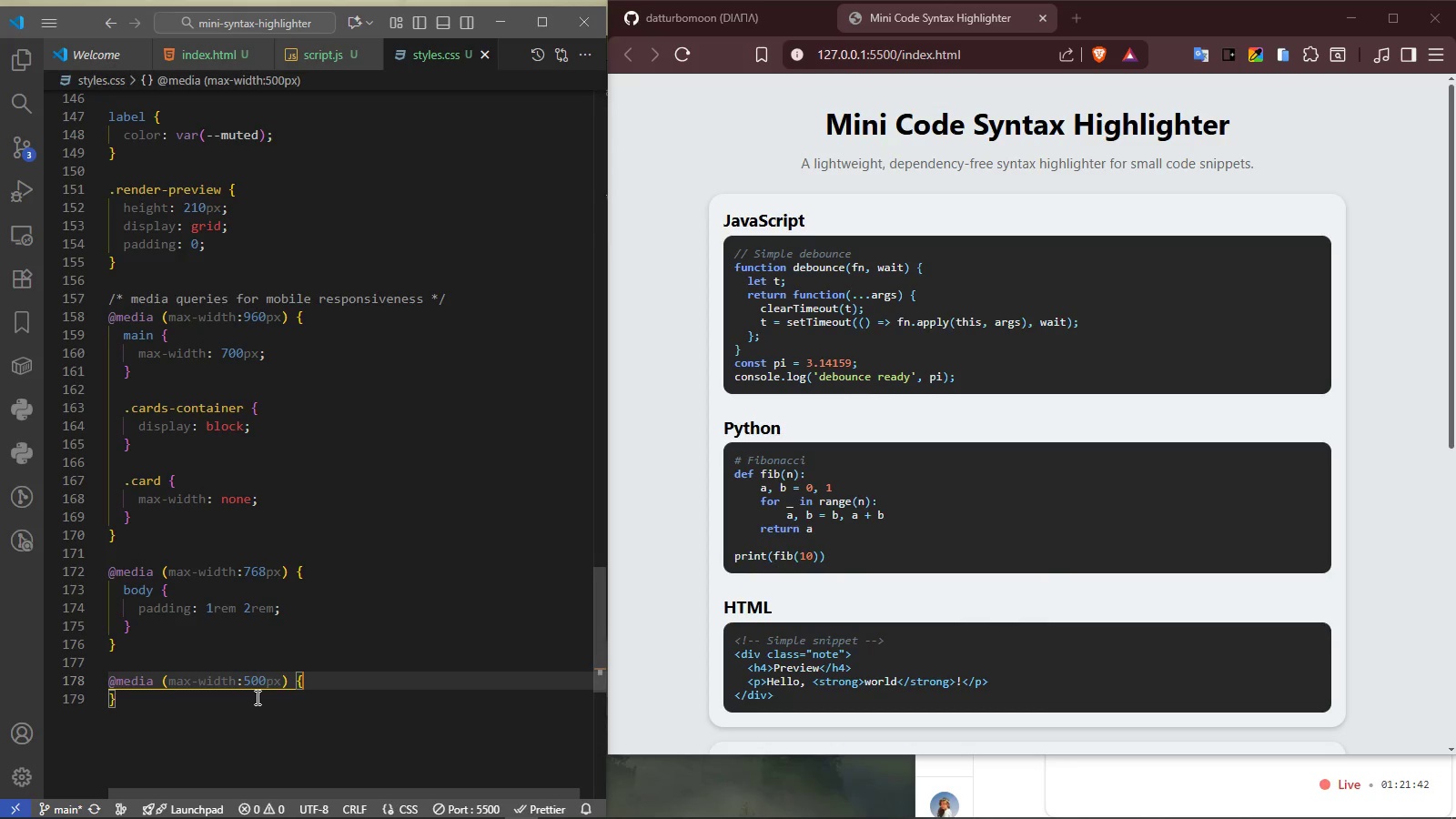 
key(Enter)
 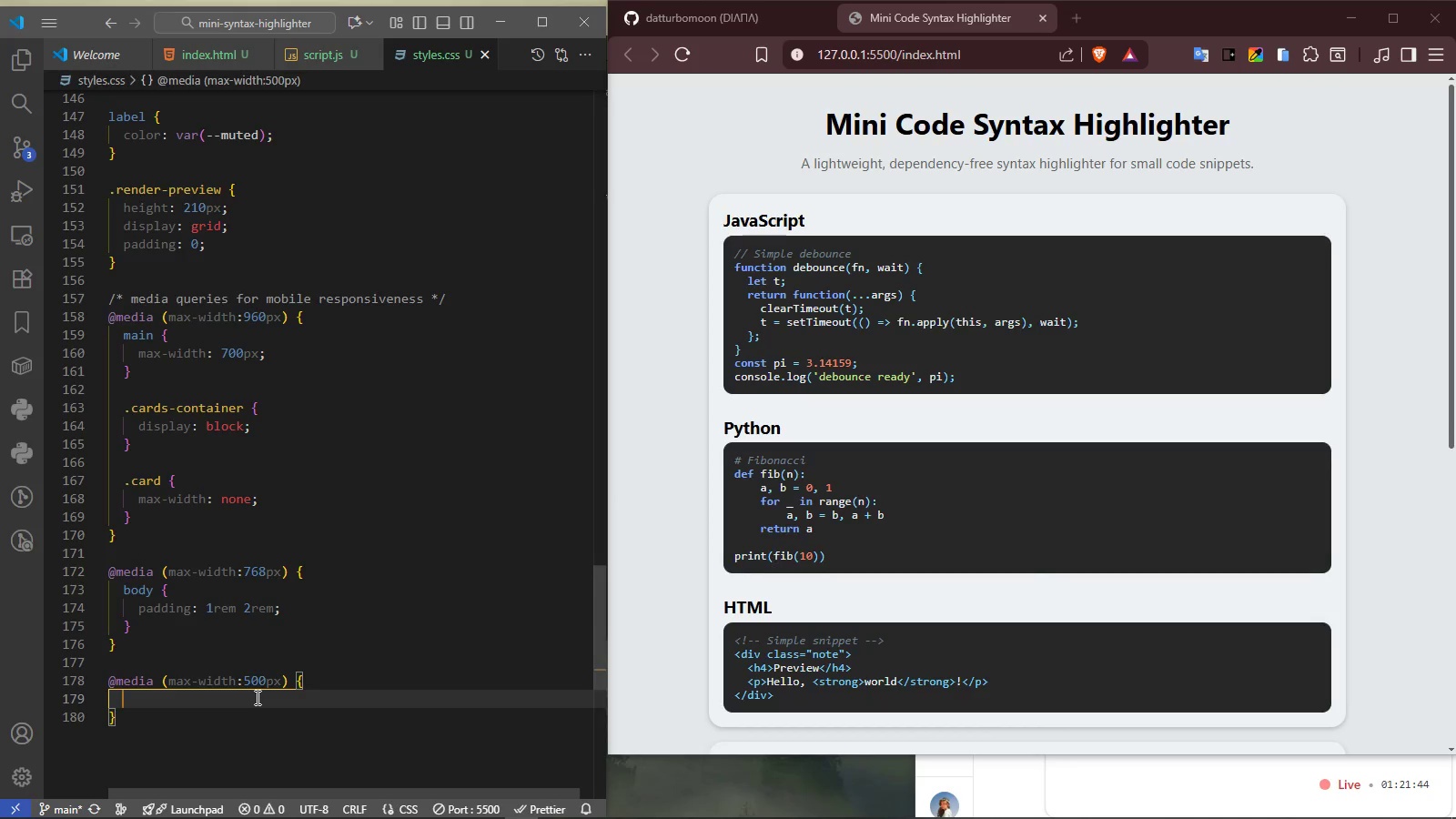 
type(body {)
 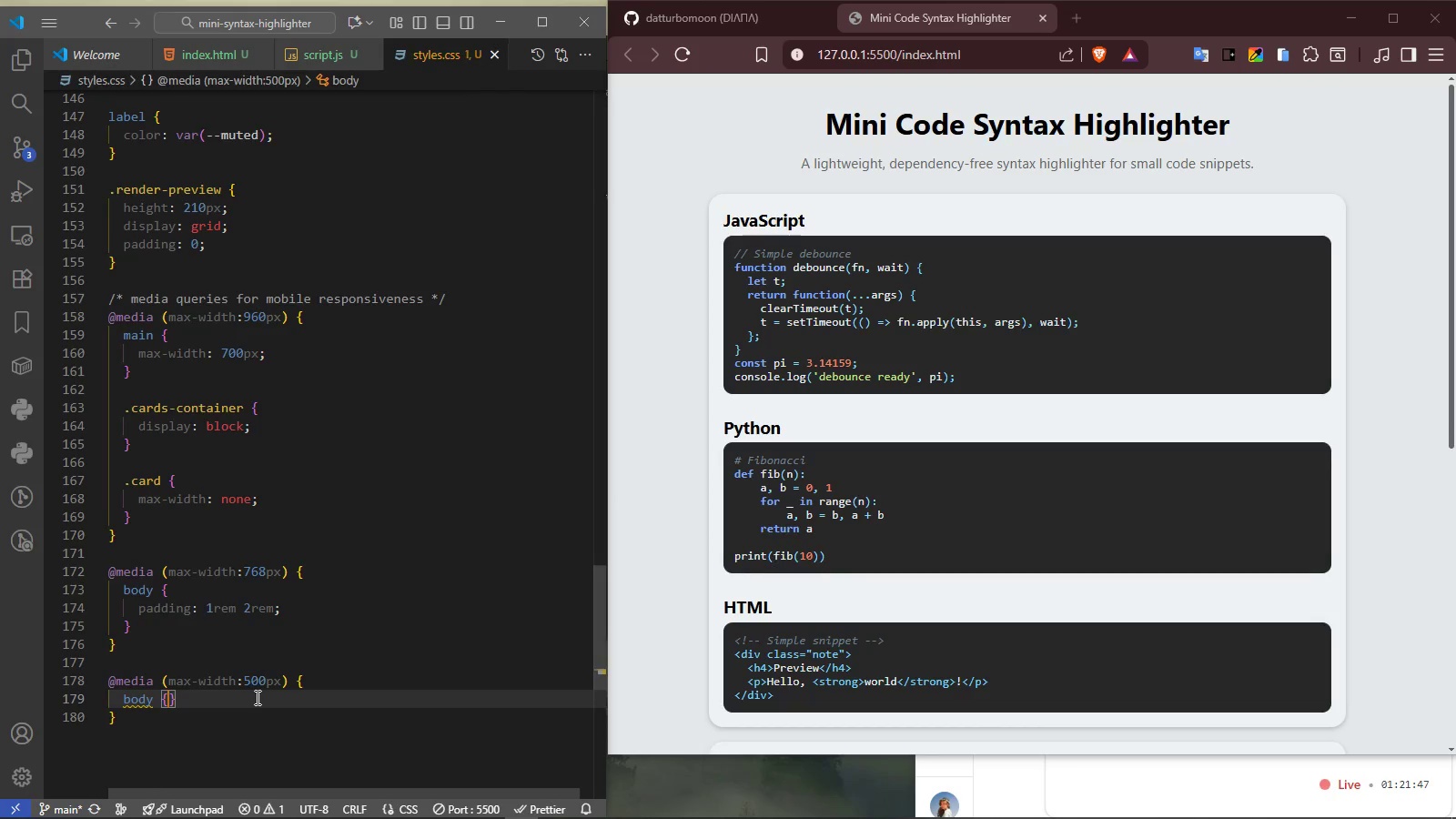 
key(Enter)
 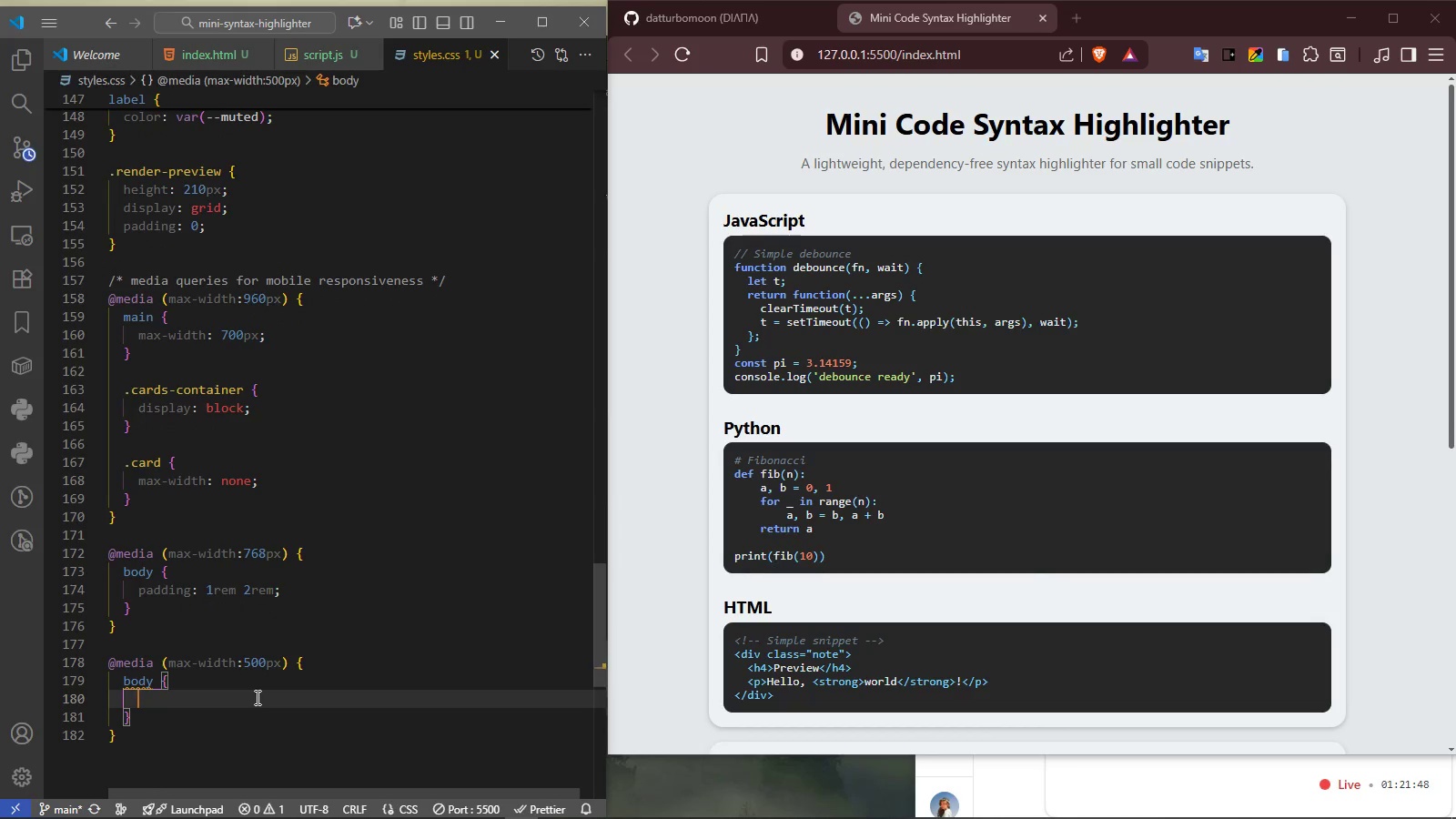 
type(padding)
 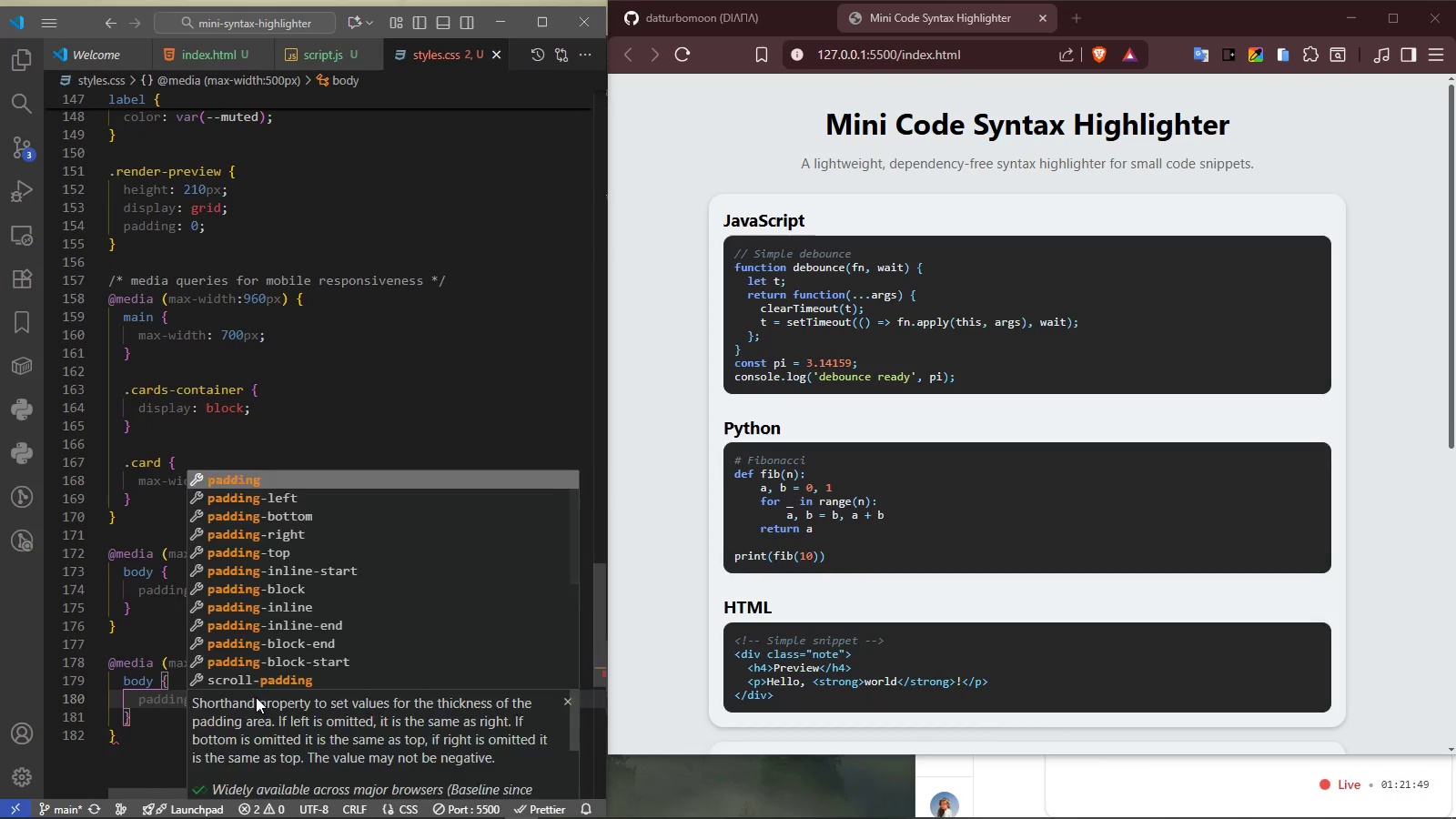 
key(Enter)
 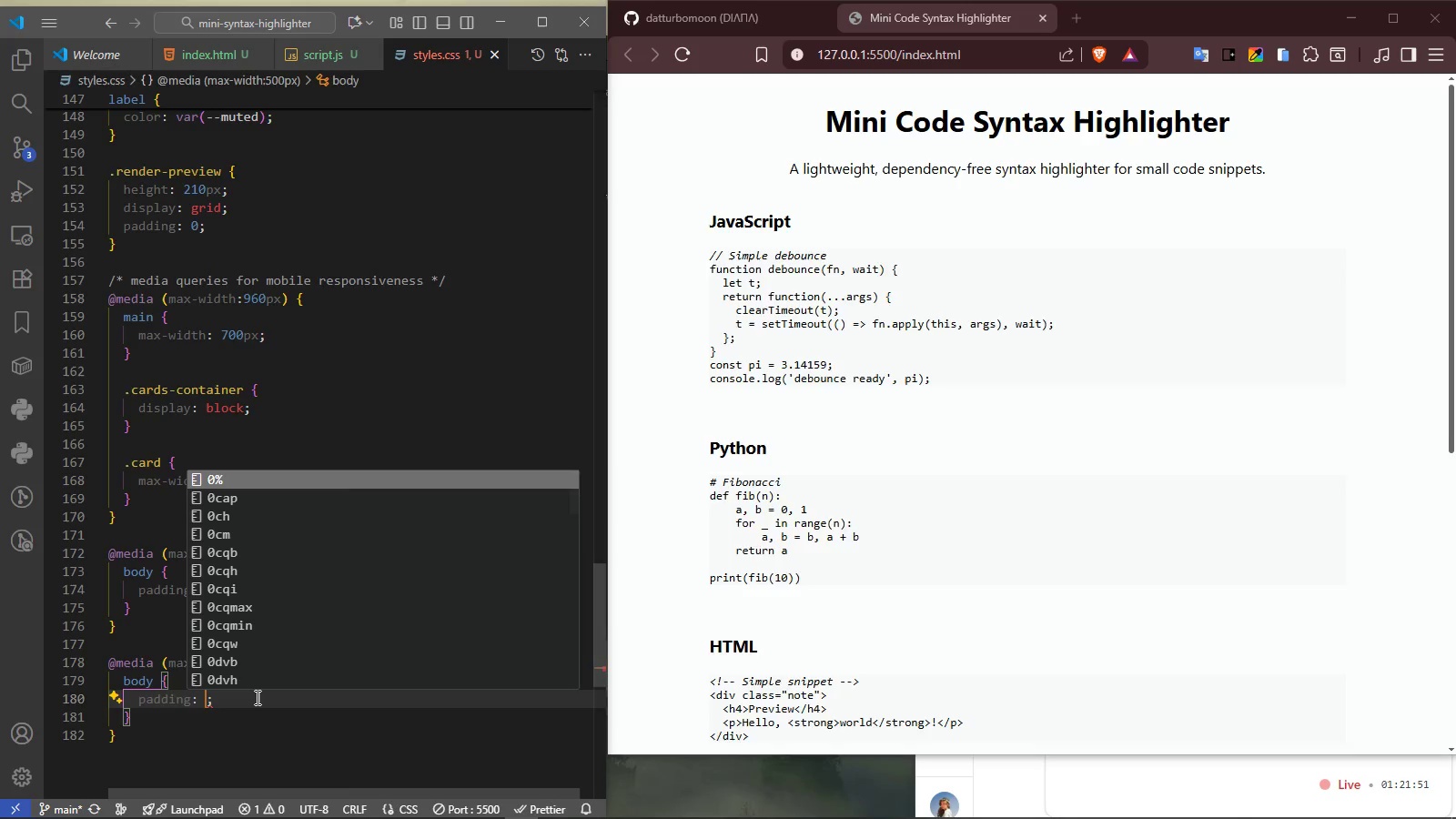 
type(1rem)
 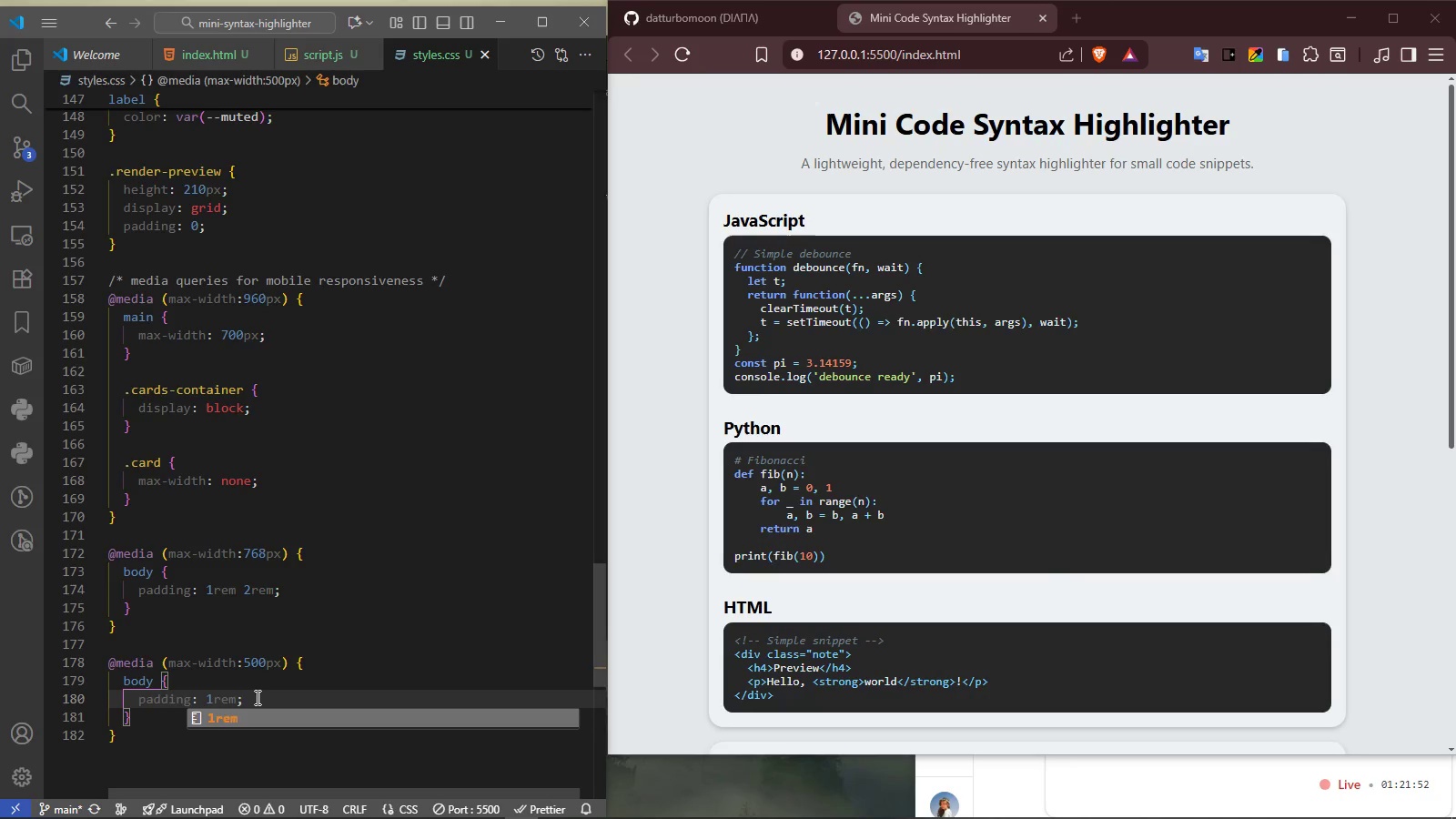 
key(ArrowRight)
 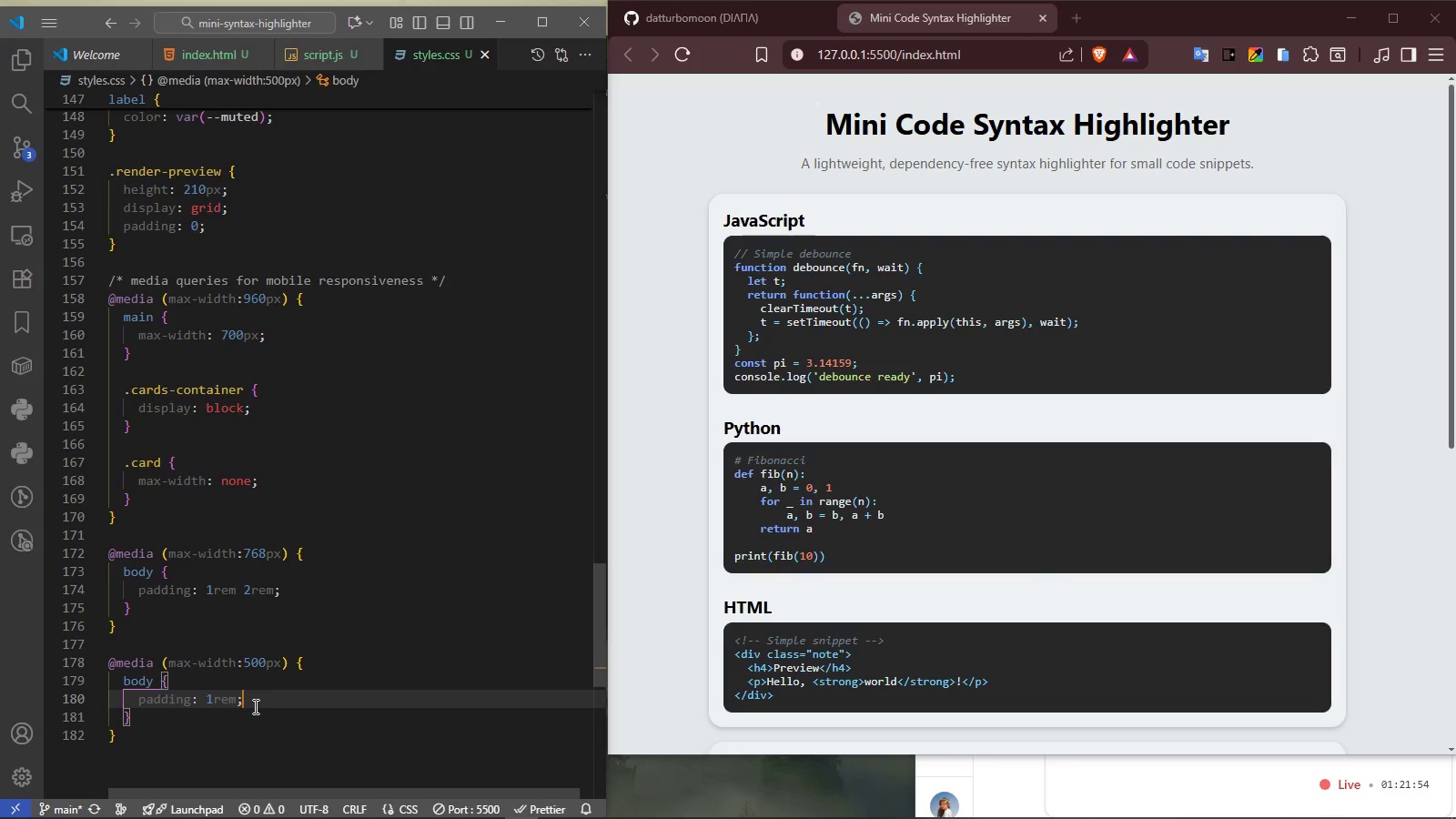 
left_click([184, 721])
 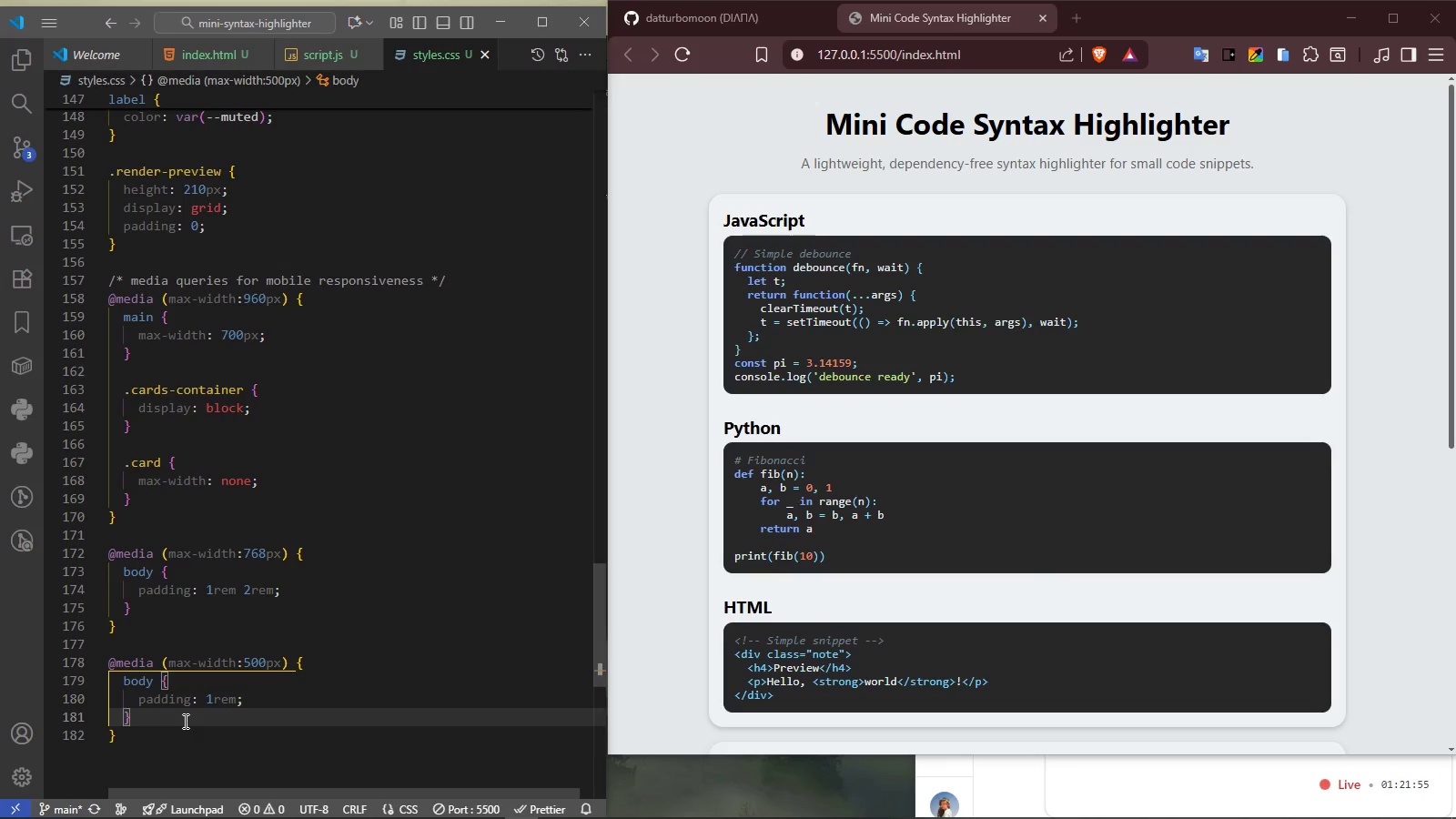 
key(Enter)
 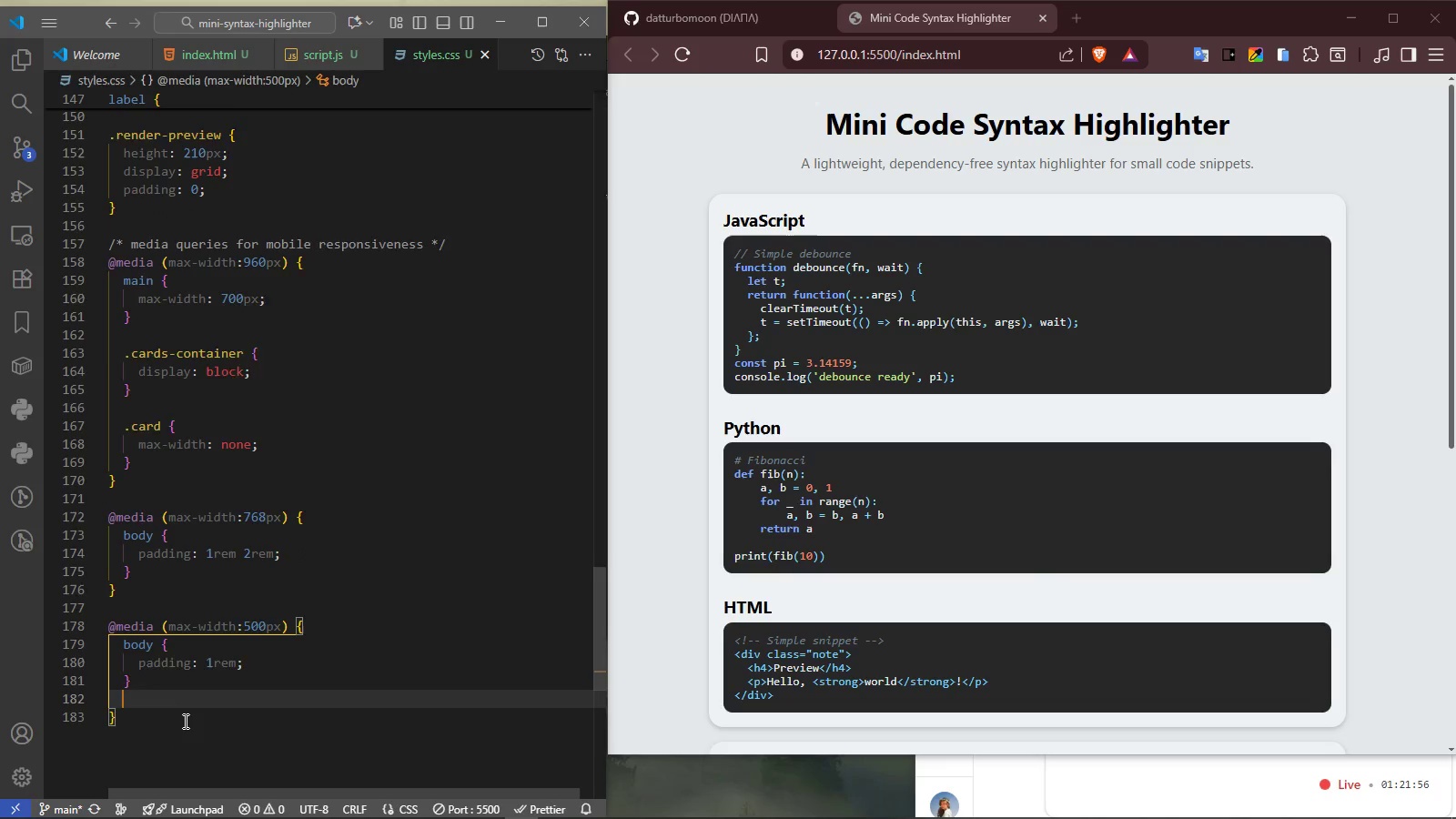 
key(Enter)
 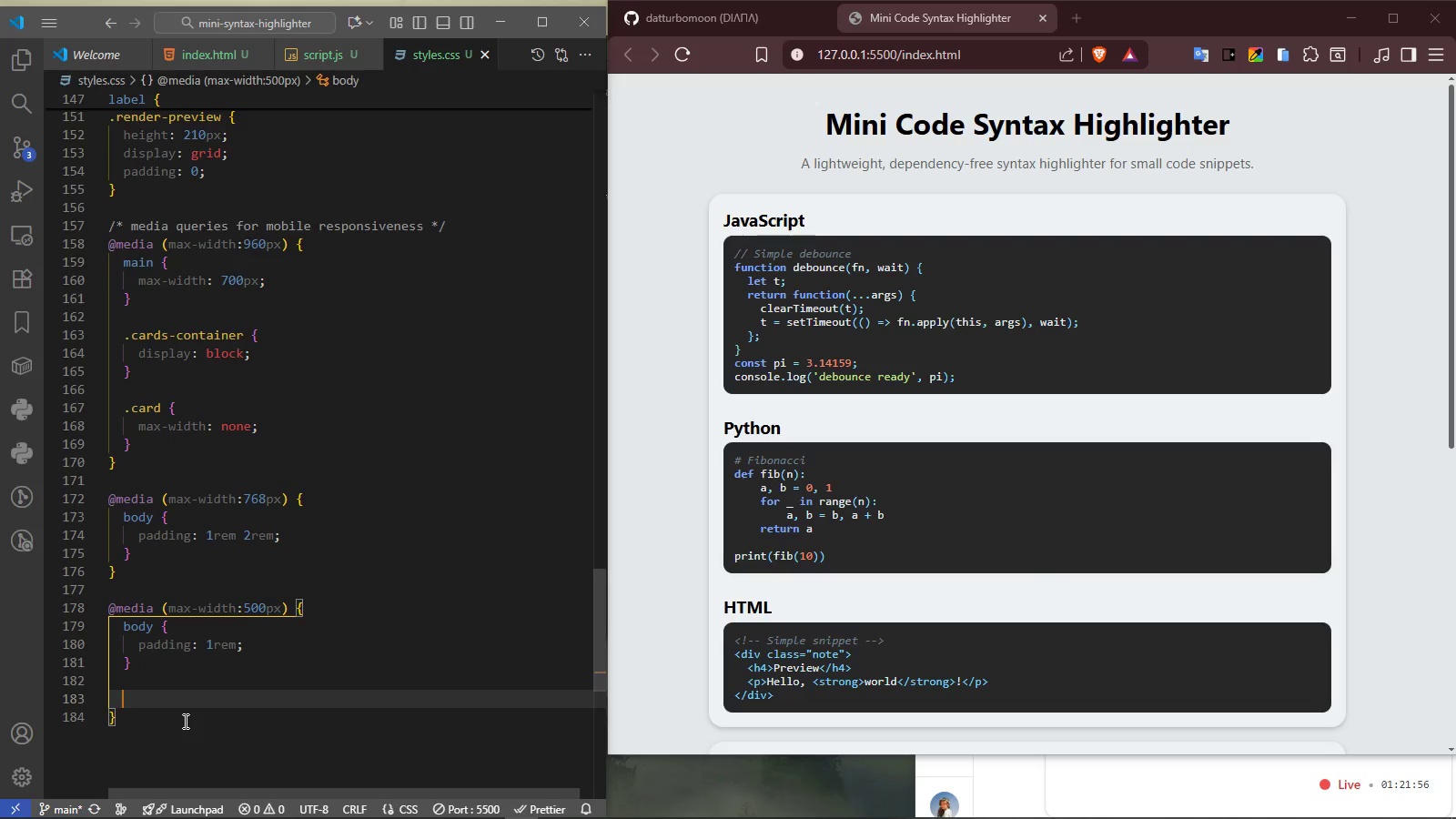 
type(.title {)
 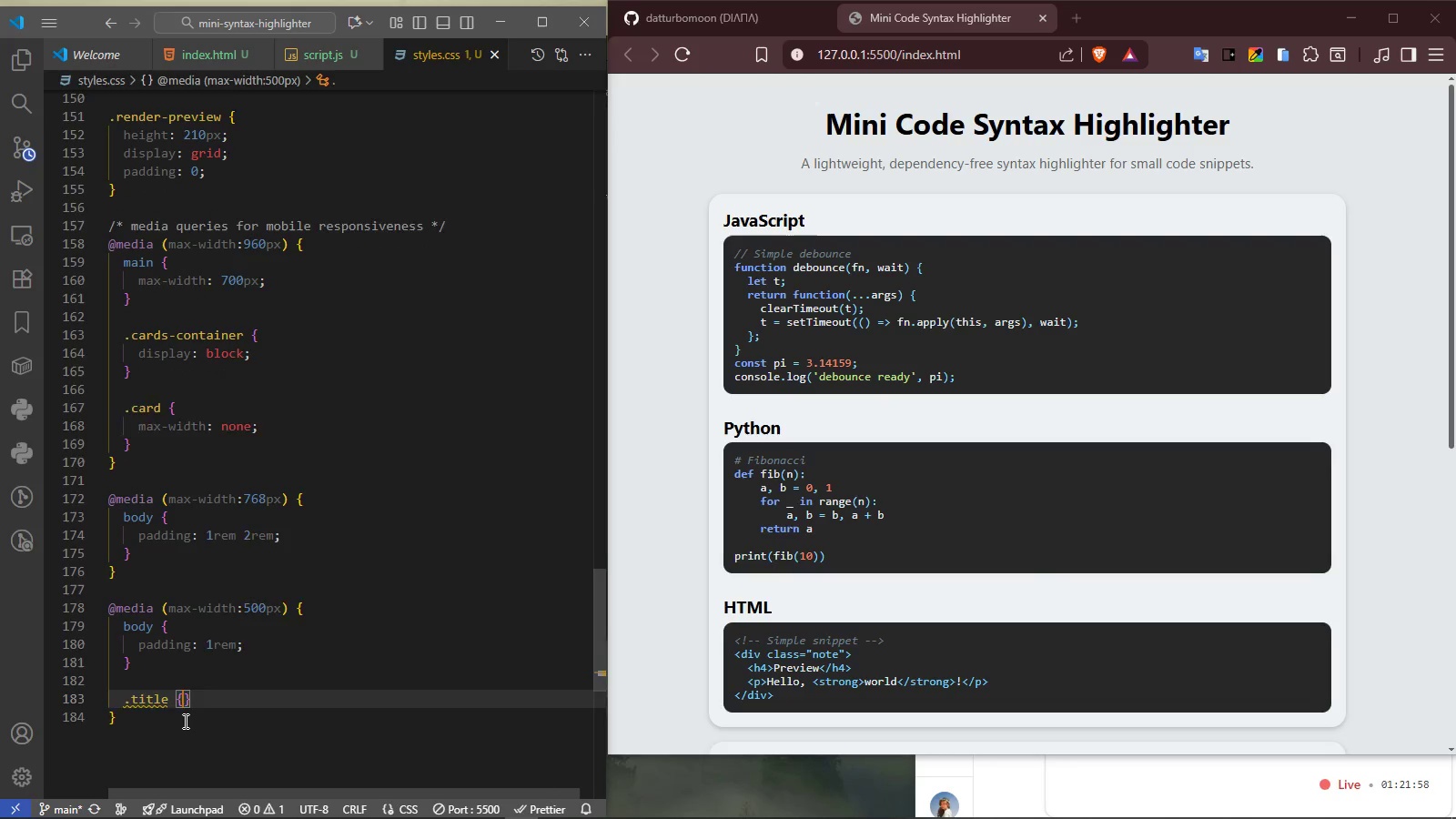 
key(Enter)
 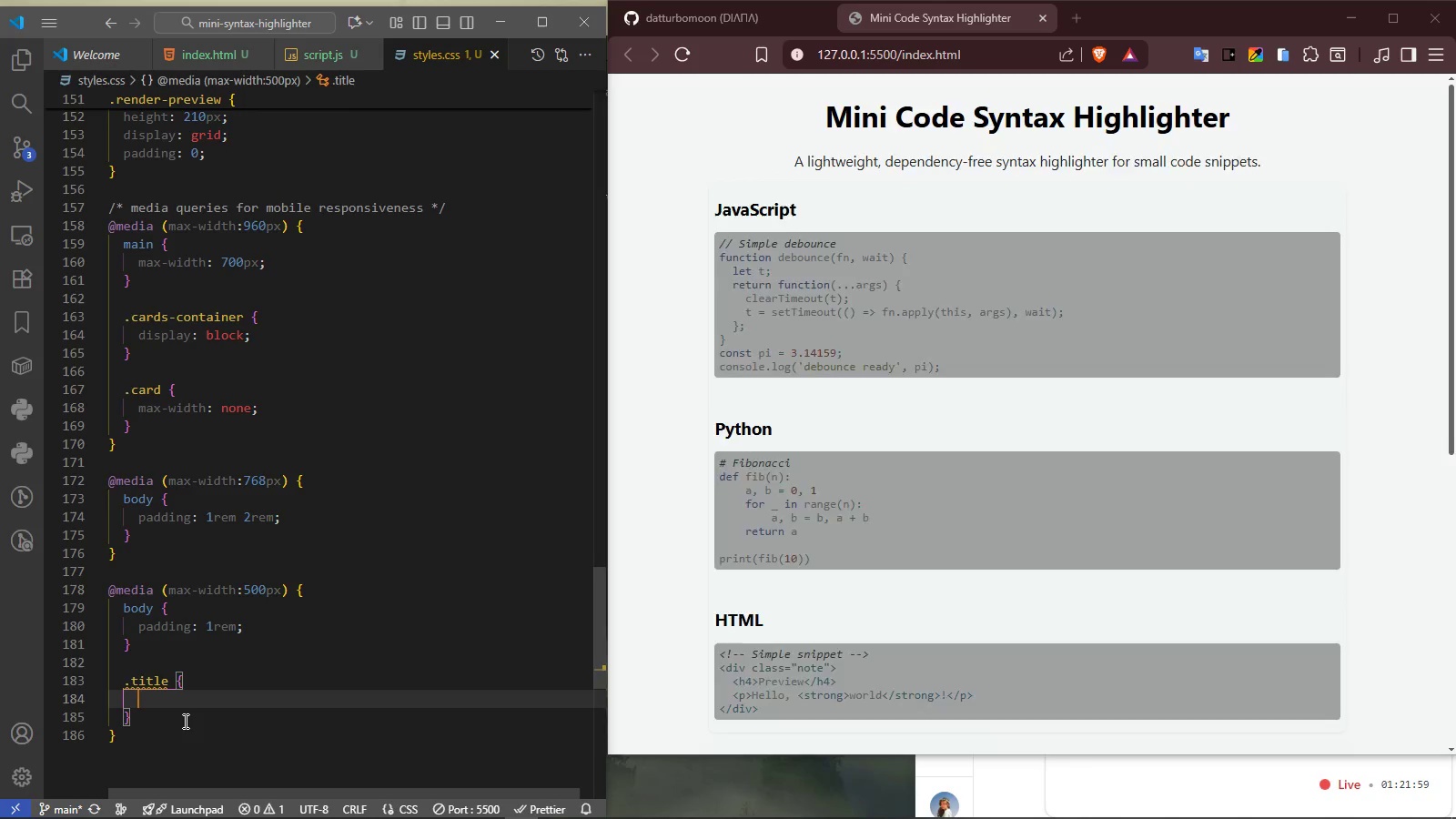 
type(fonts)
 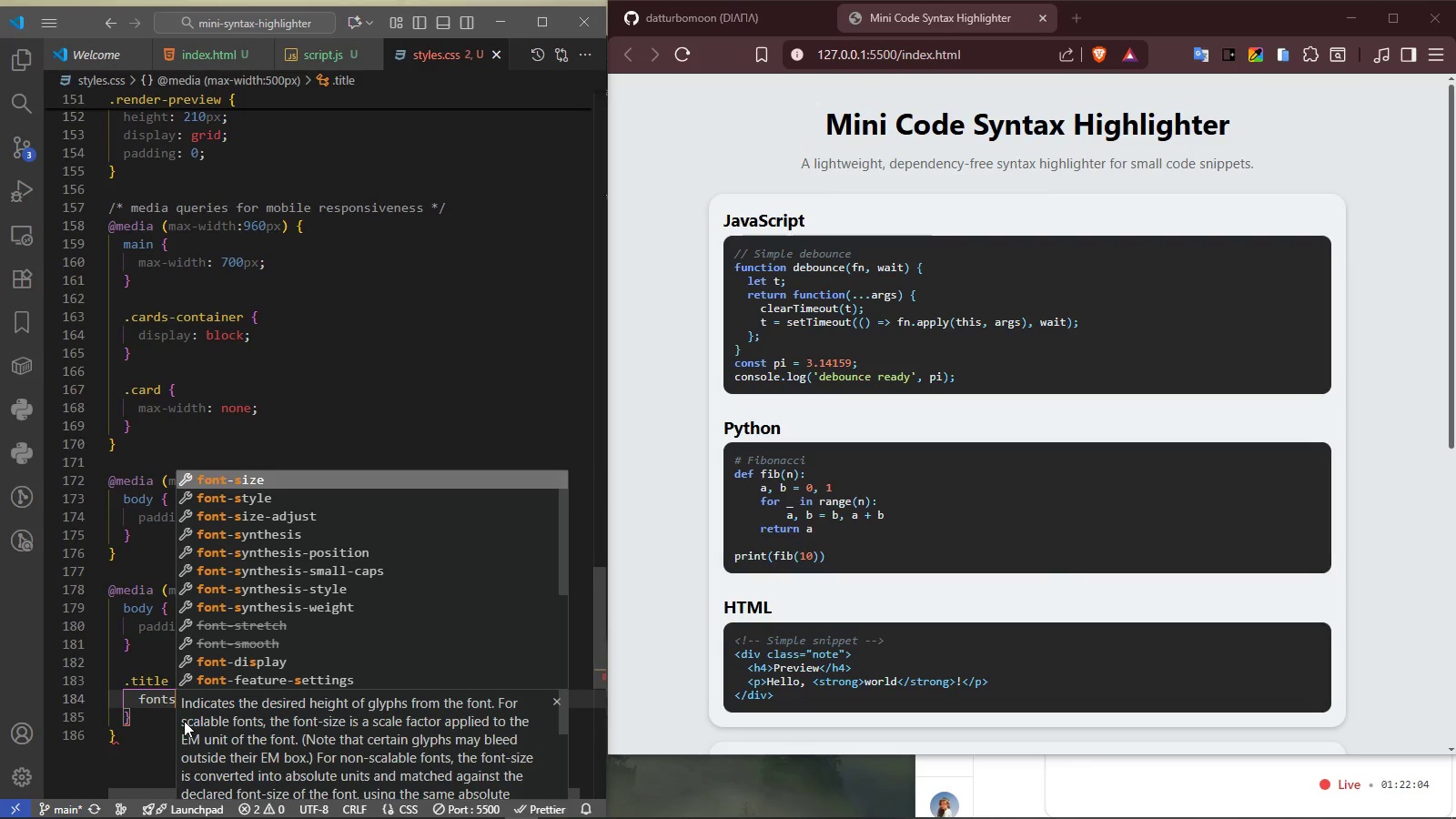 
key(Enter)
 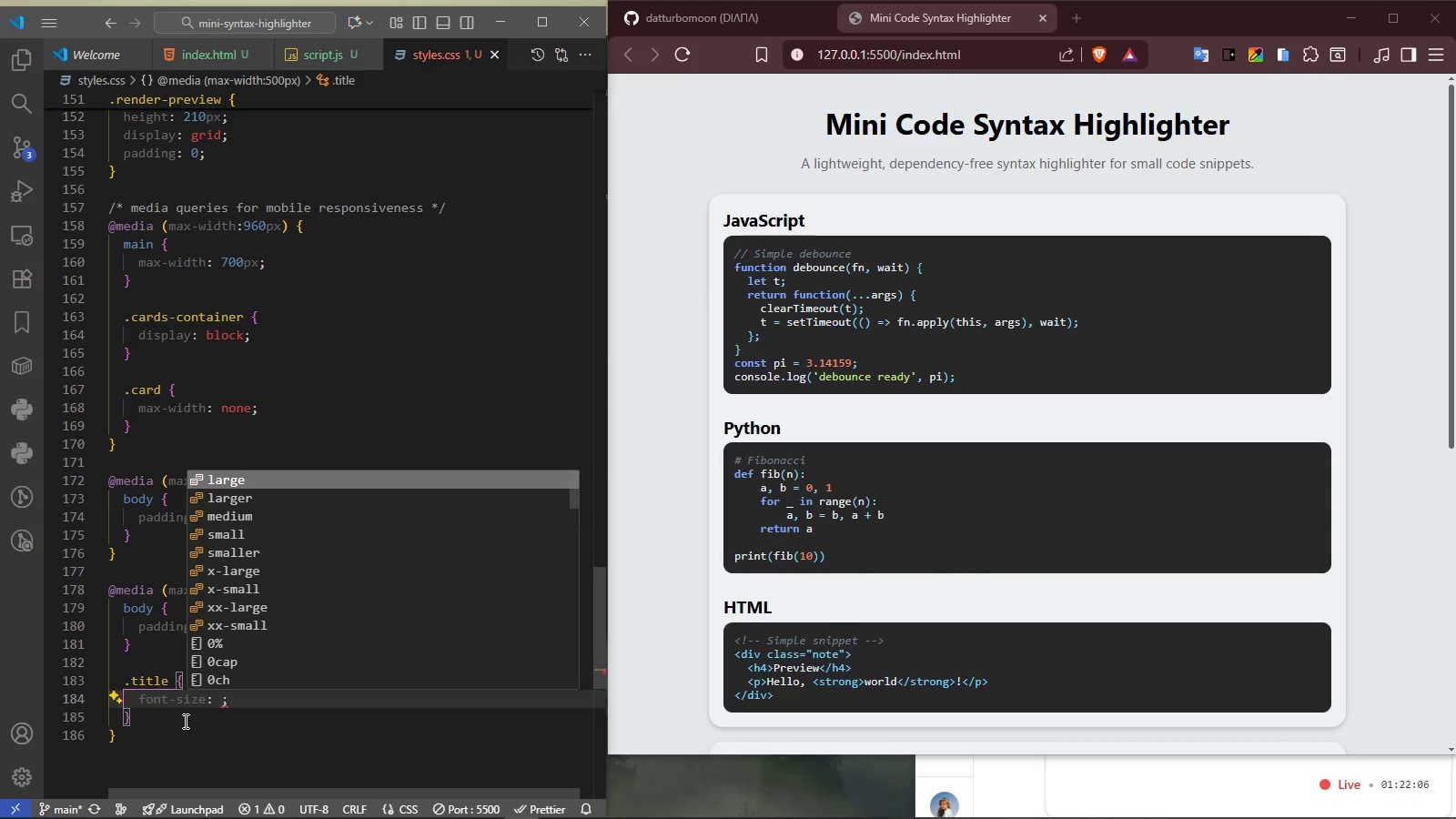 
type(1.5rem)
 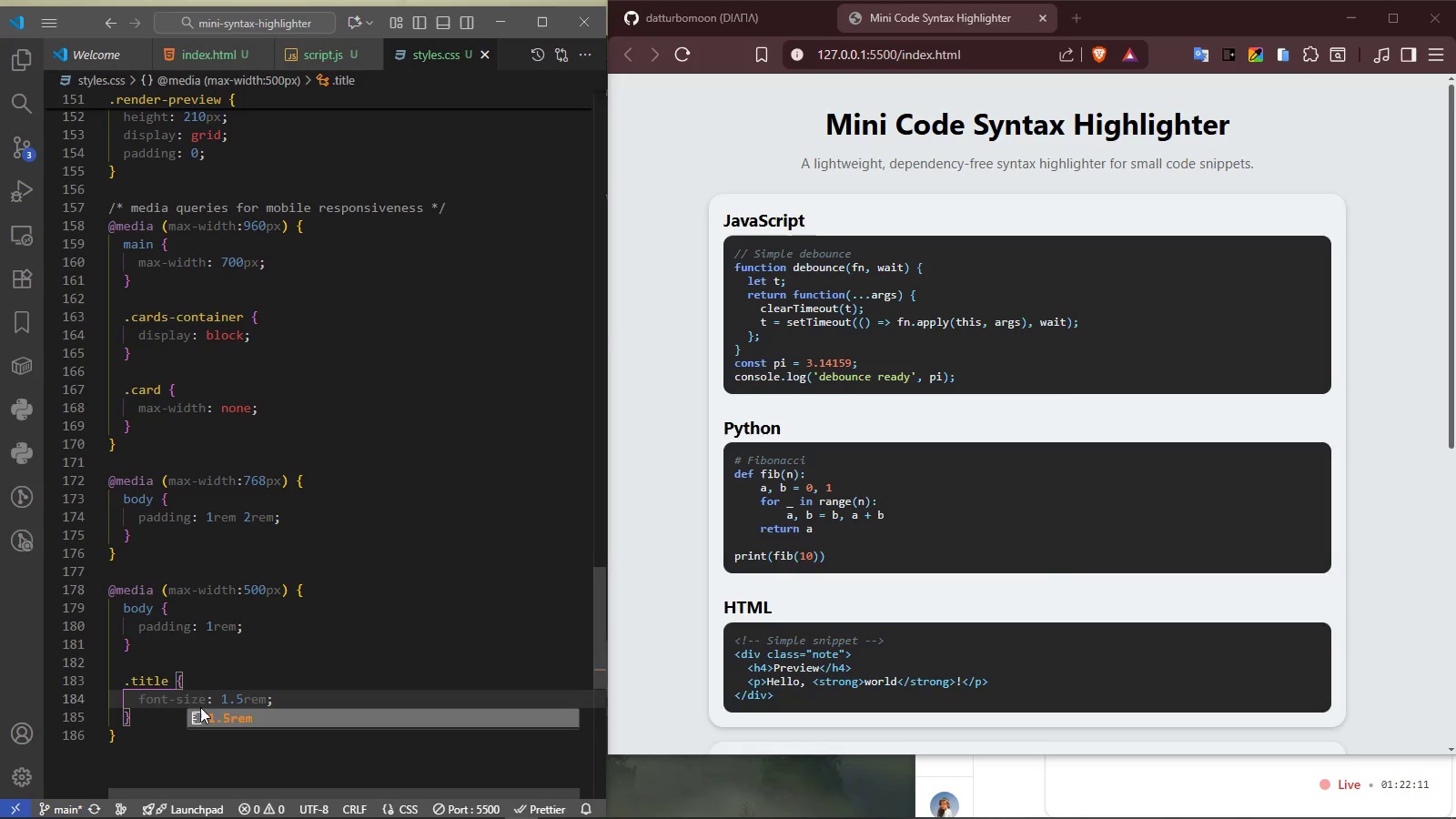 
left_click([273, 662])
 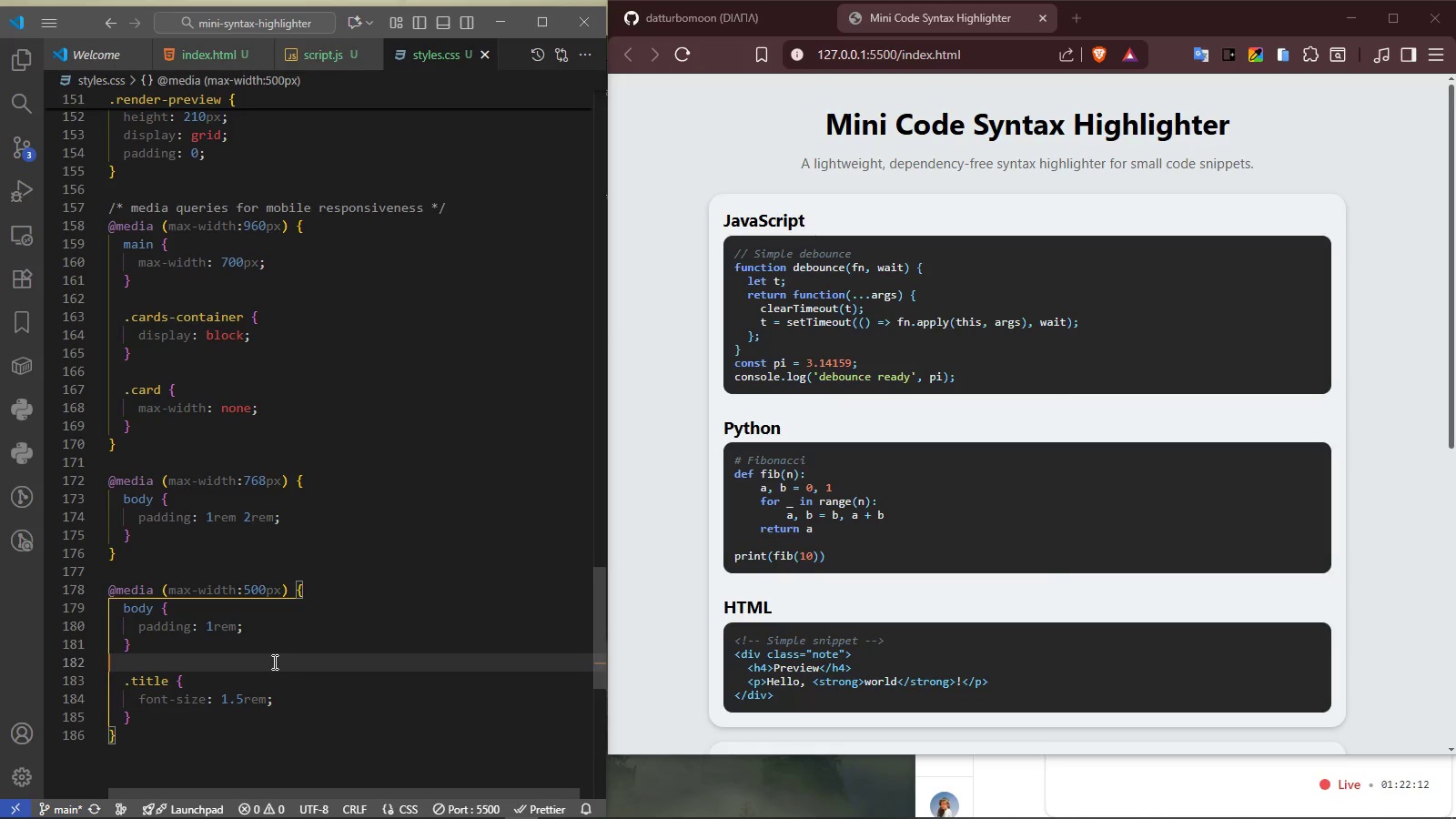 
key(Control+S)
 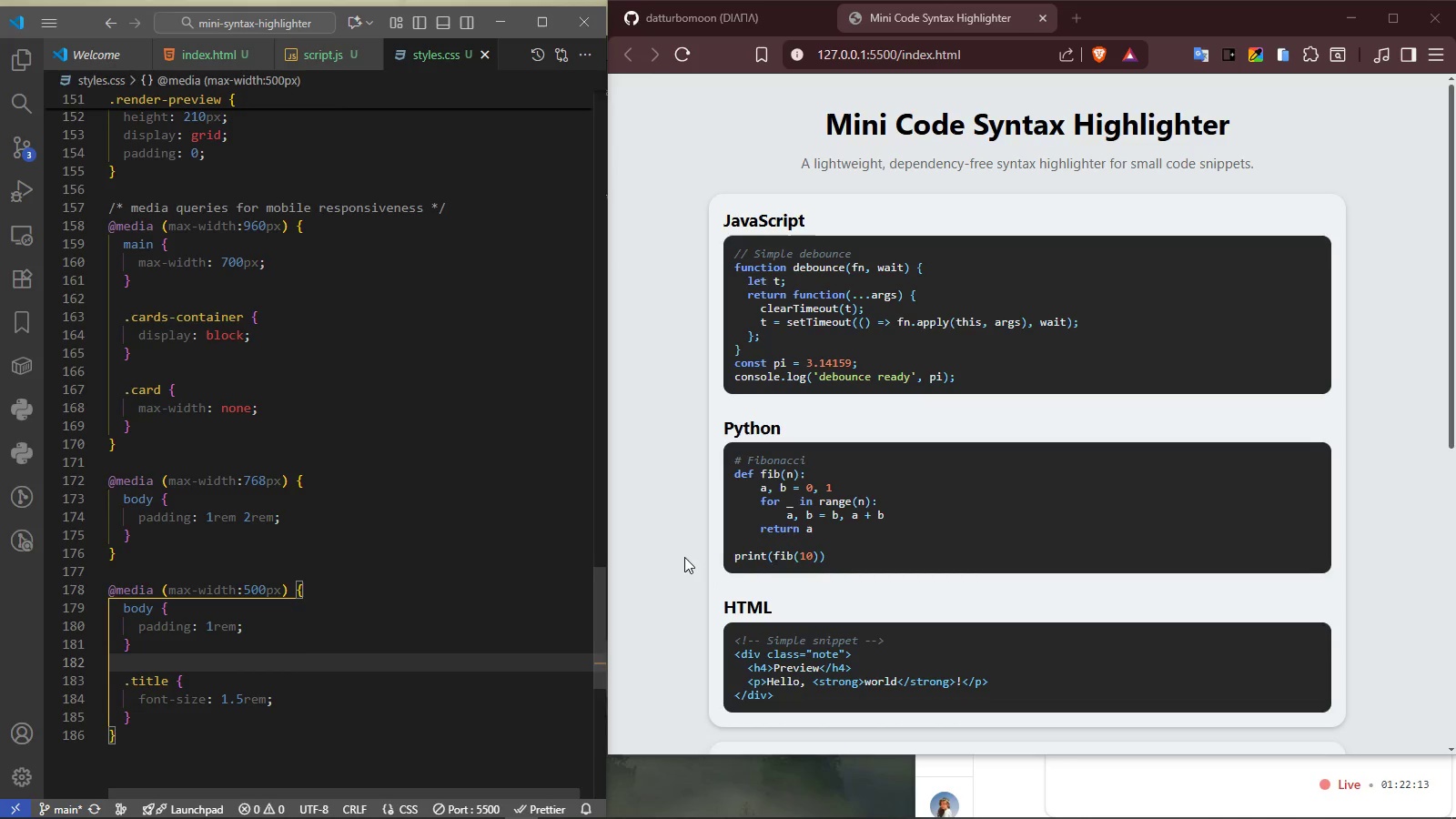 
left_click([699, 555])
 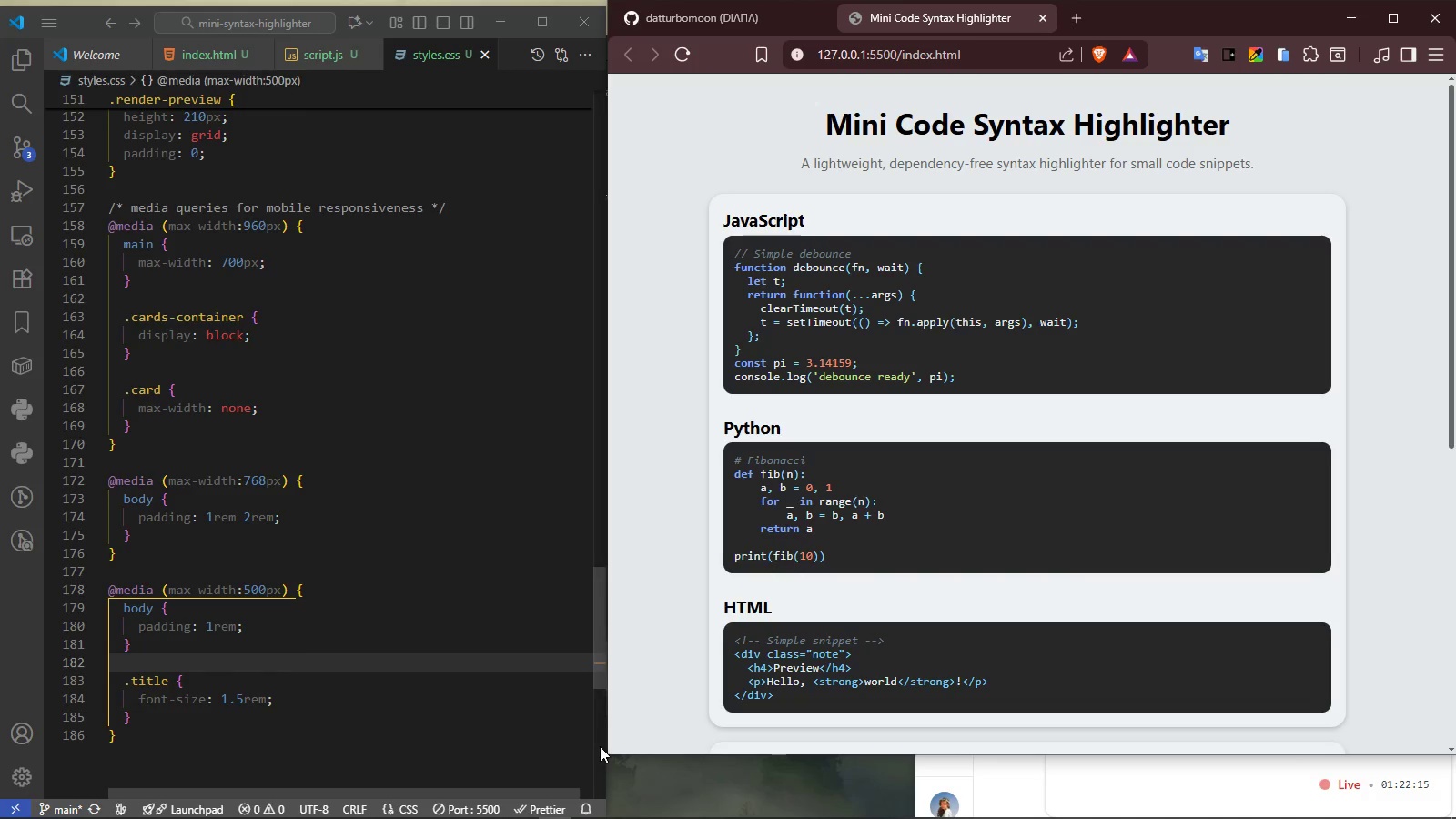 
left_click([609, 742])
 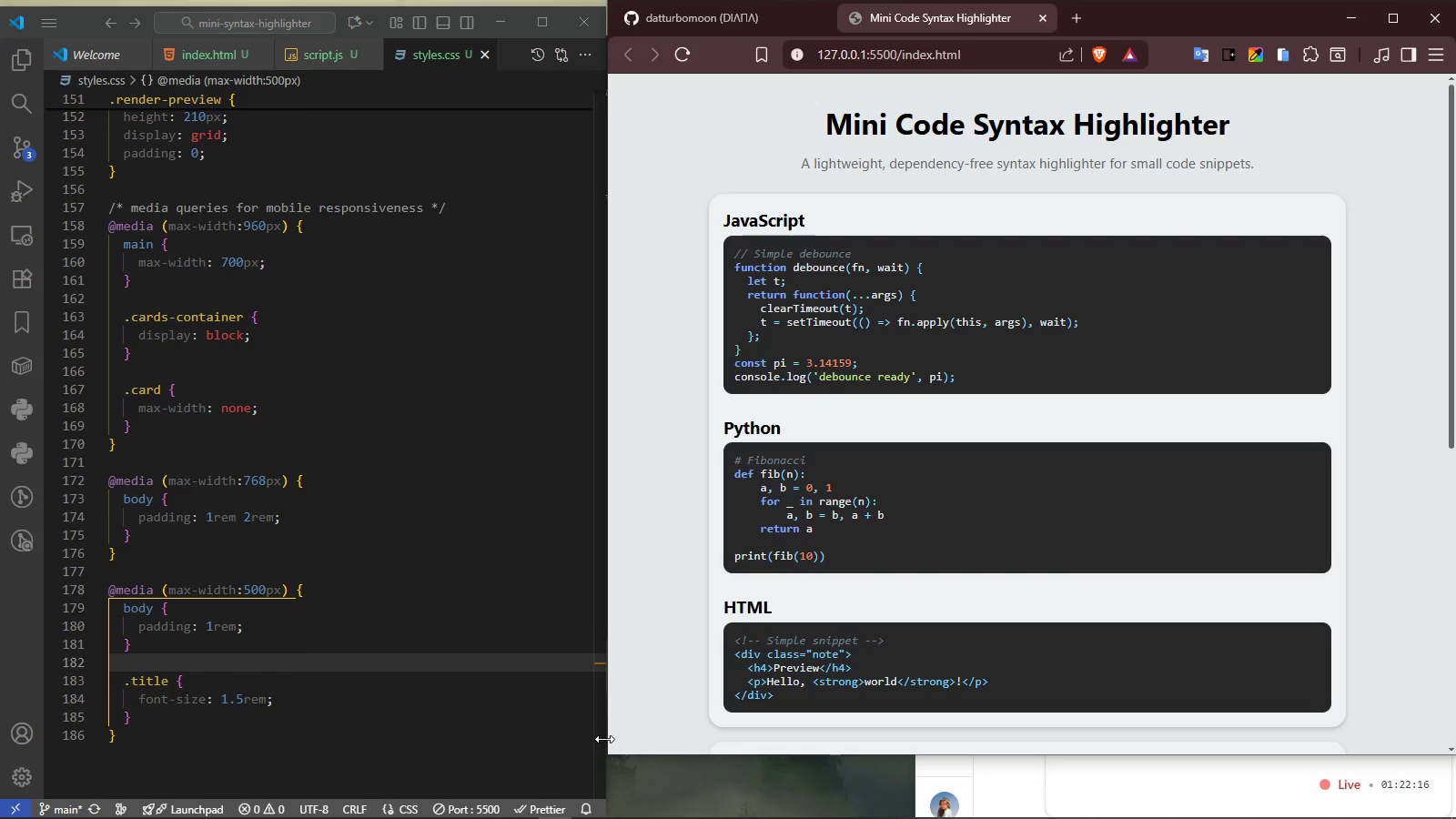 
left_click_drag(start_coordinate=[603, 739], to_coordinate=[1092, 608])
 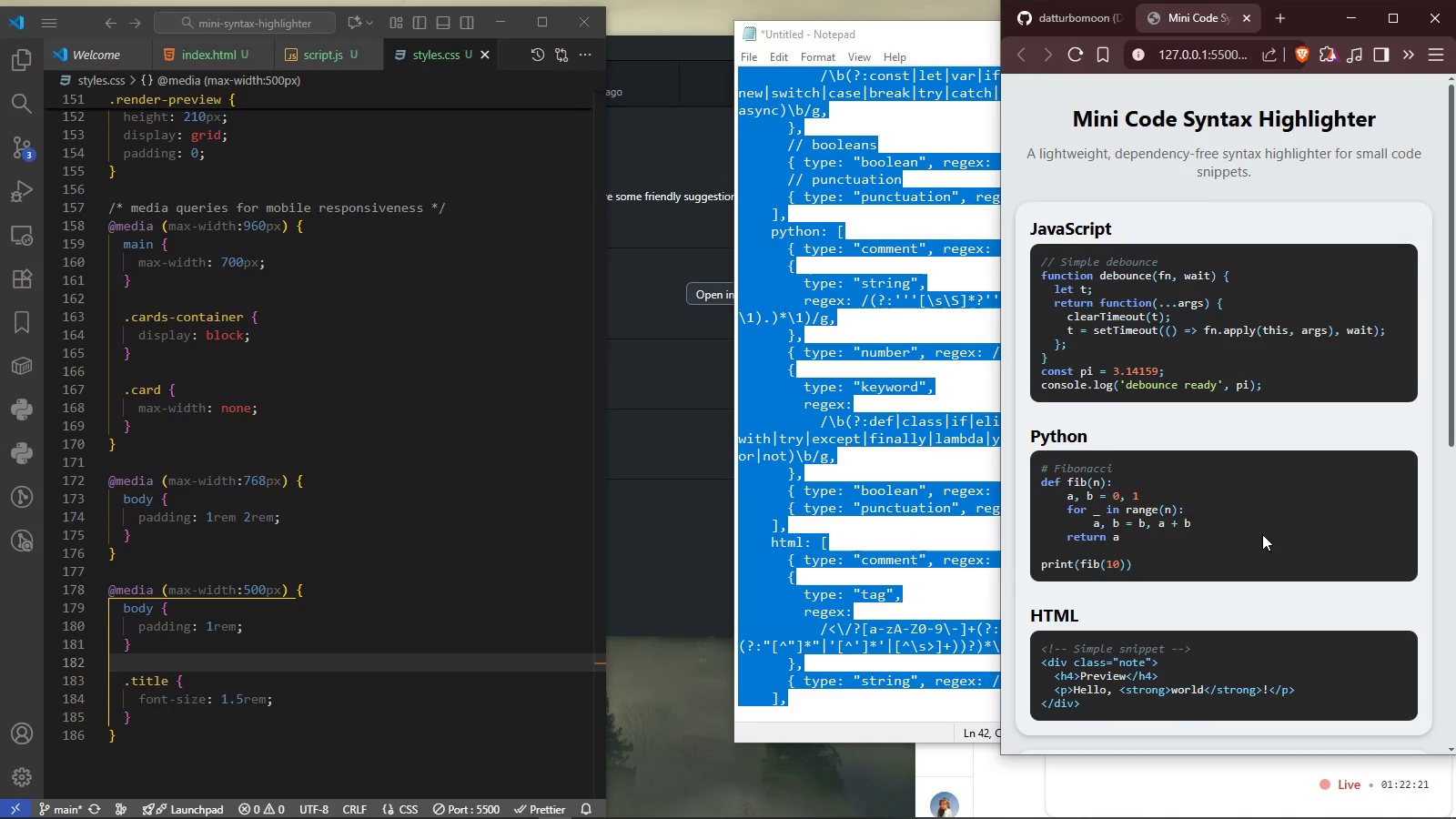 
scroll: coordinate [1279, 516], scroll_direction: down, amount: 6.0
 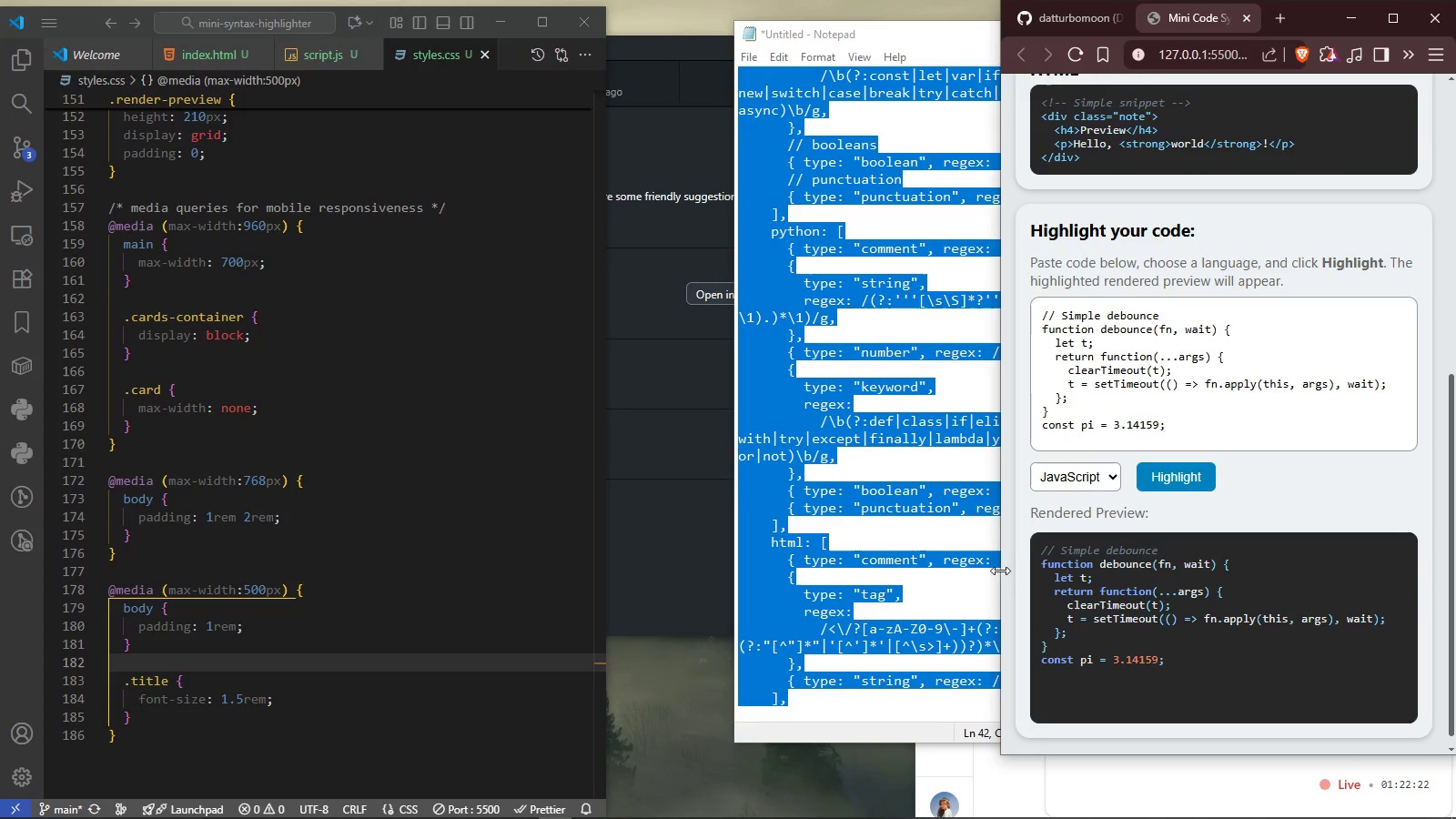 
left_click_drag(start_coordinate=[994, 571], to_coordinate=[199, 536])
 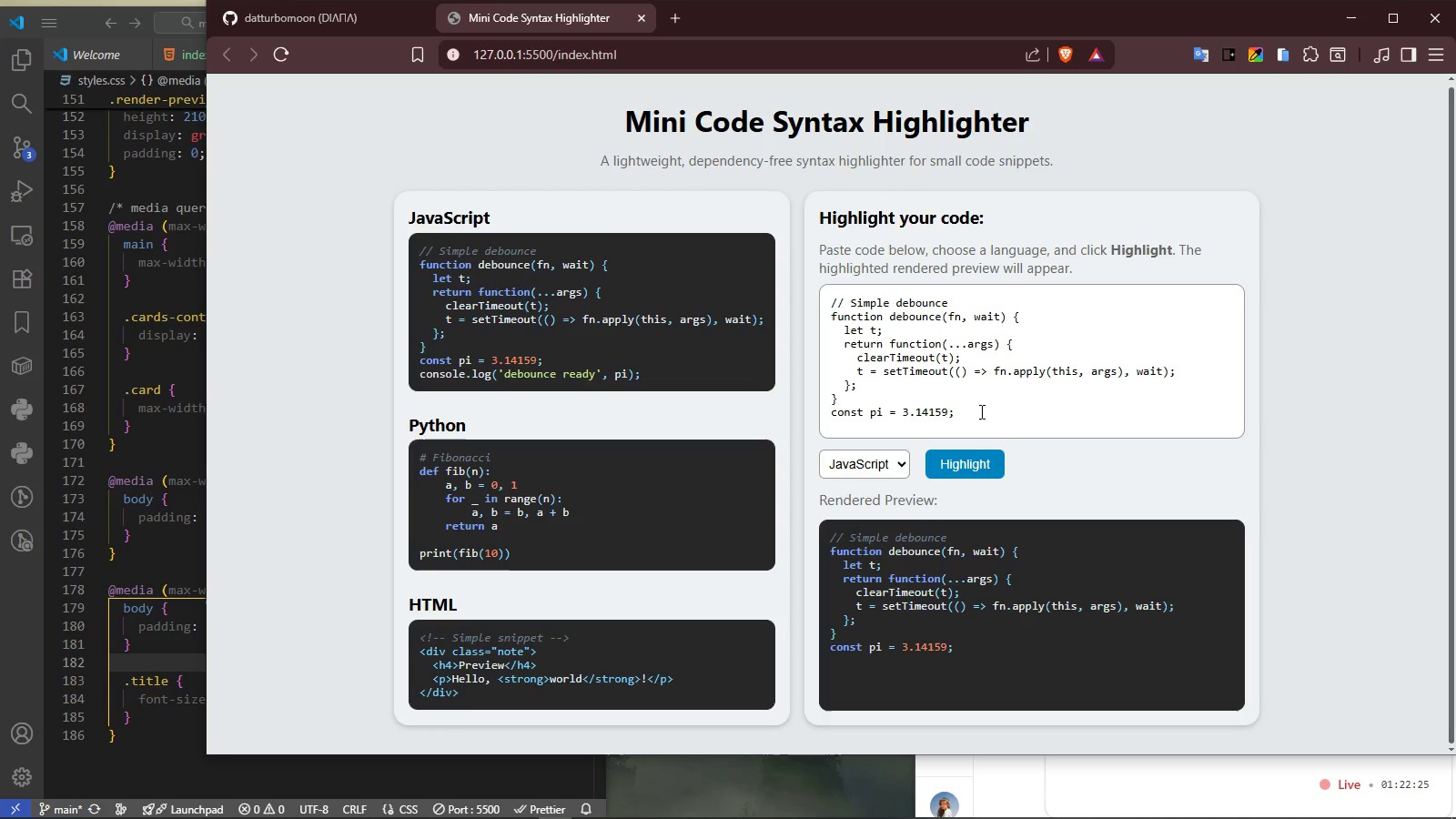 
left_click_drag(start_coordinate=[963, 418], to_coordinate=[793, 293])
 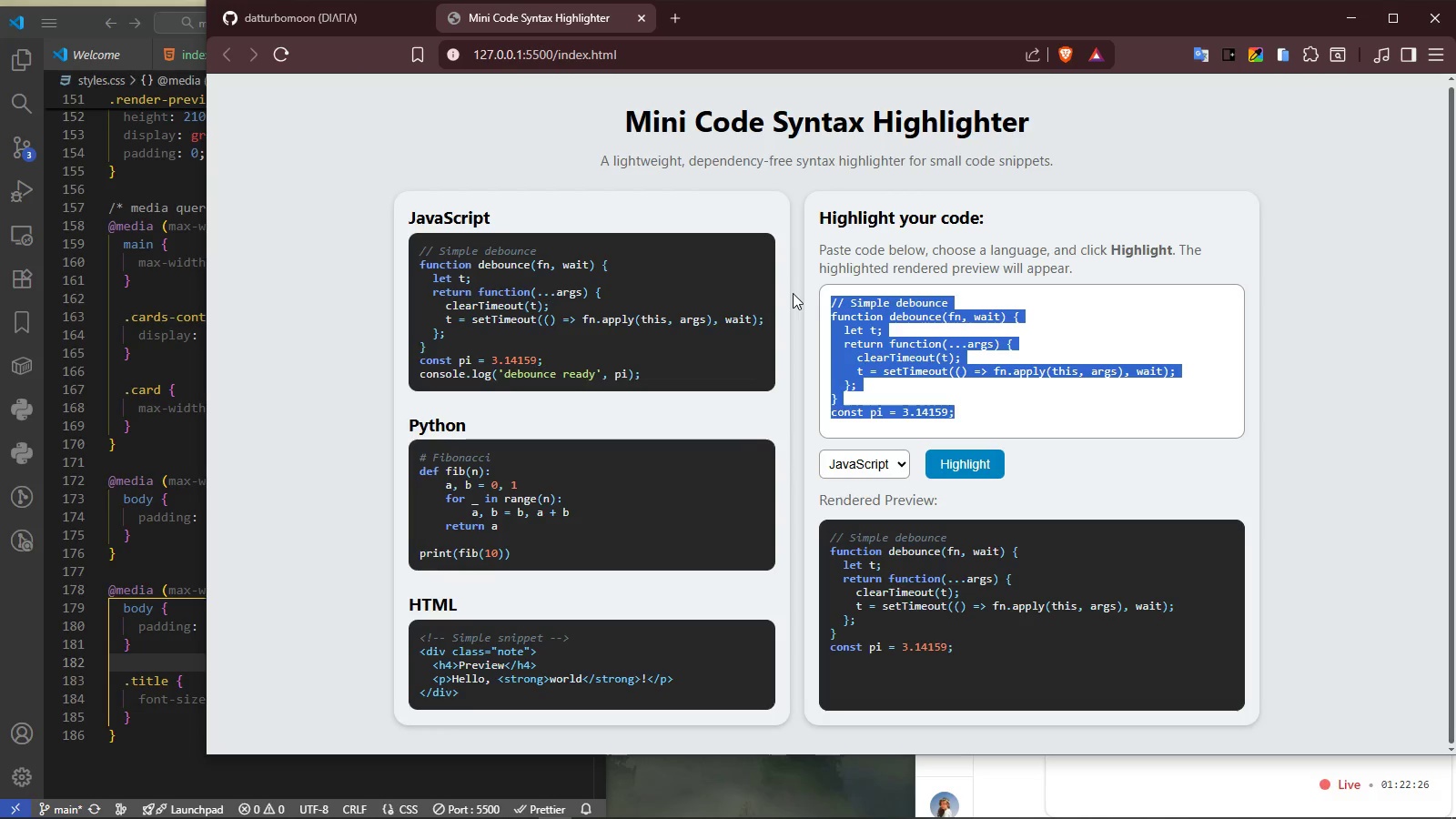 
key(Control+ControlLeft)
 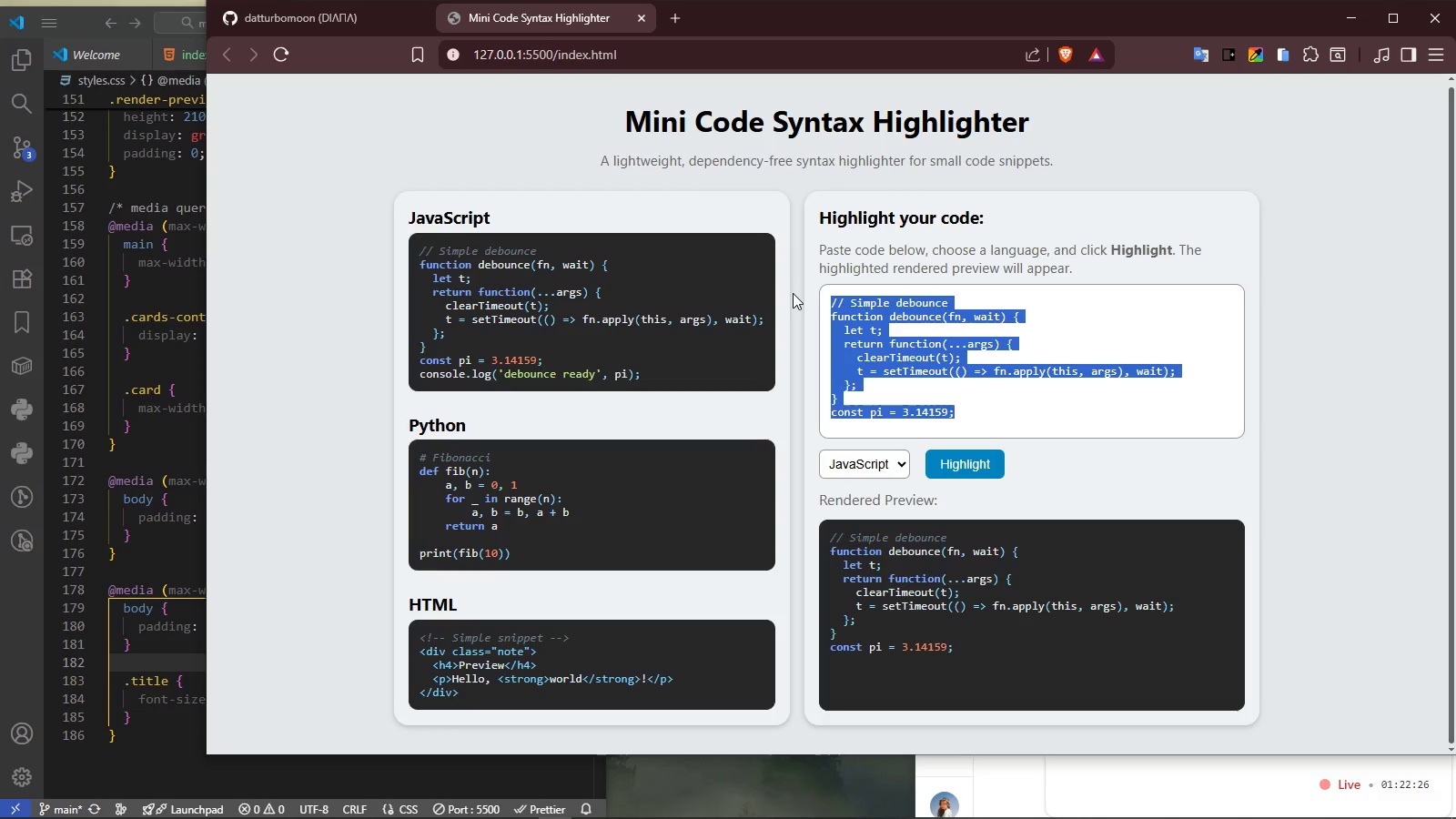 
key(Control+C)
 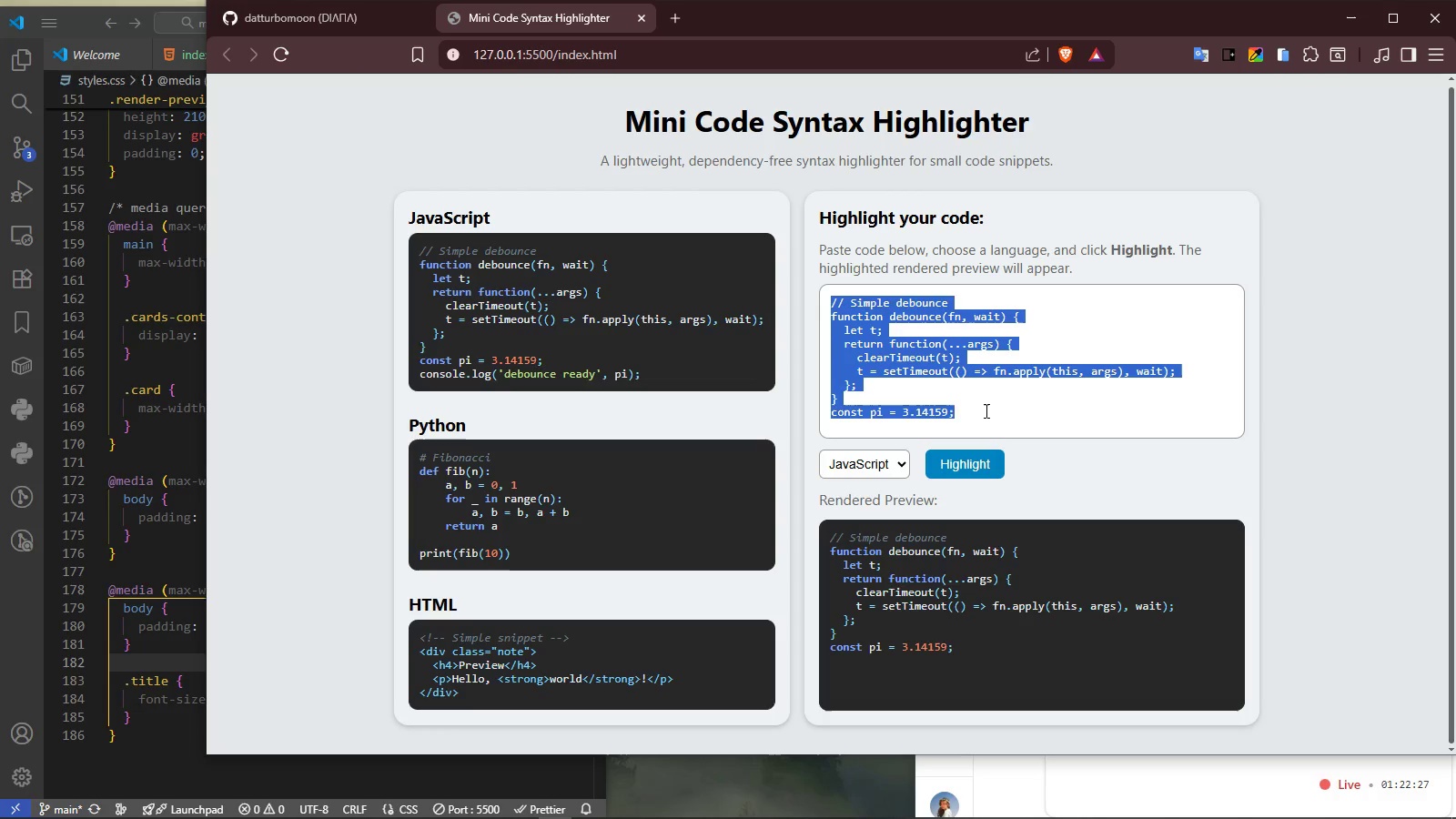 
left_click([985, 410])
 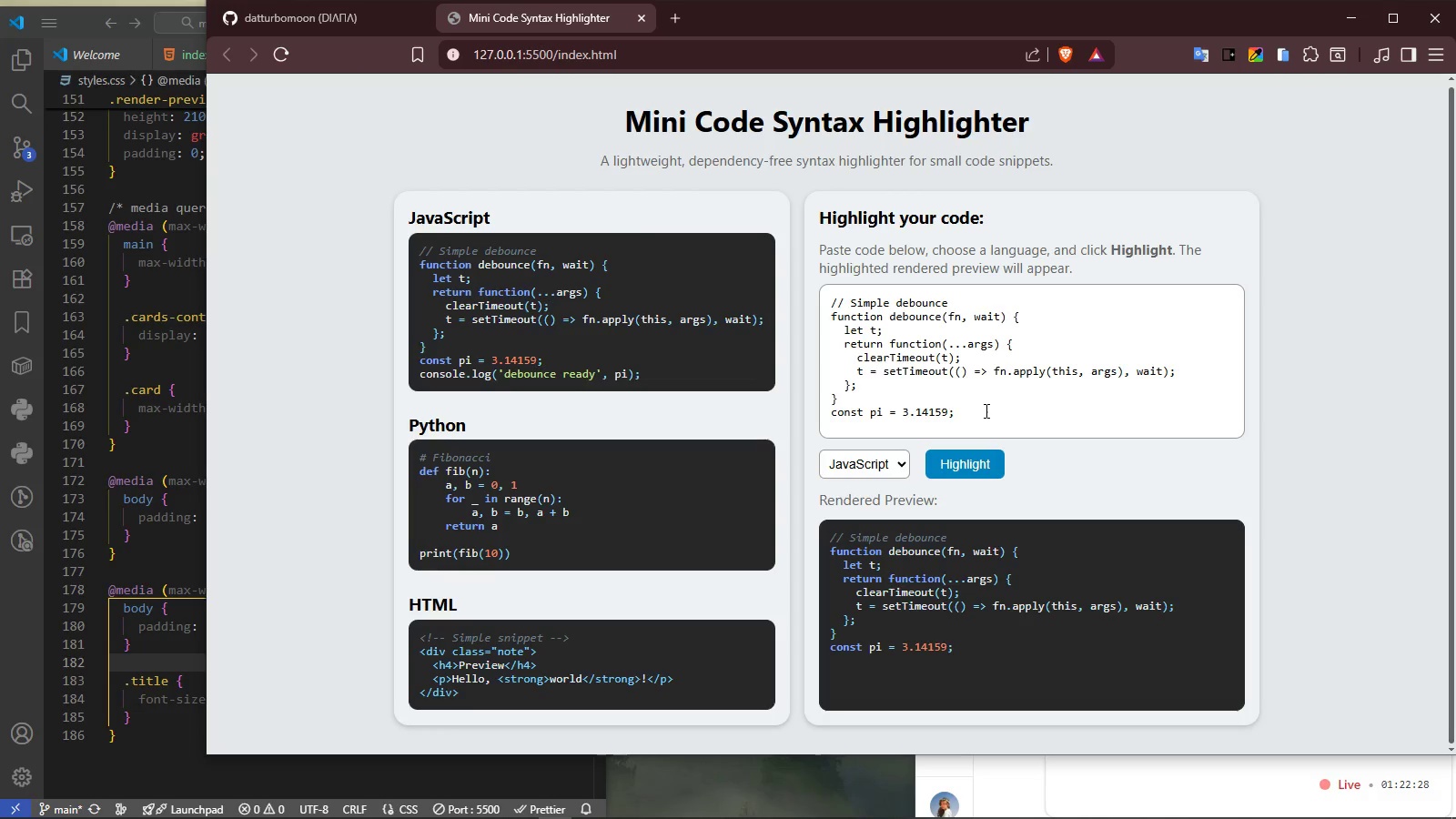 
key(Space)
 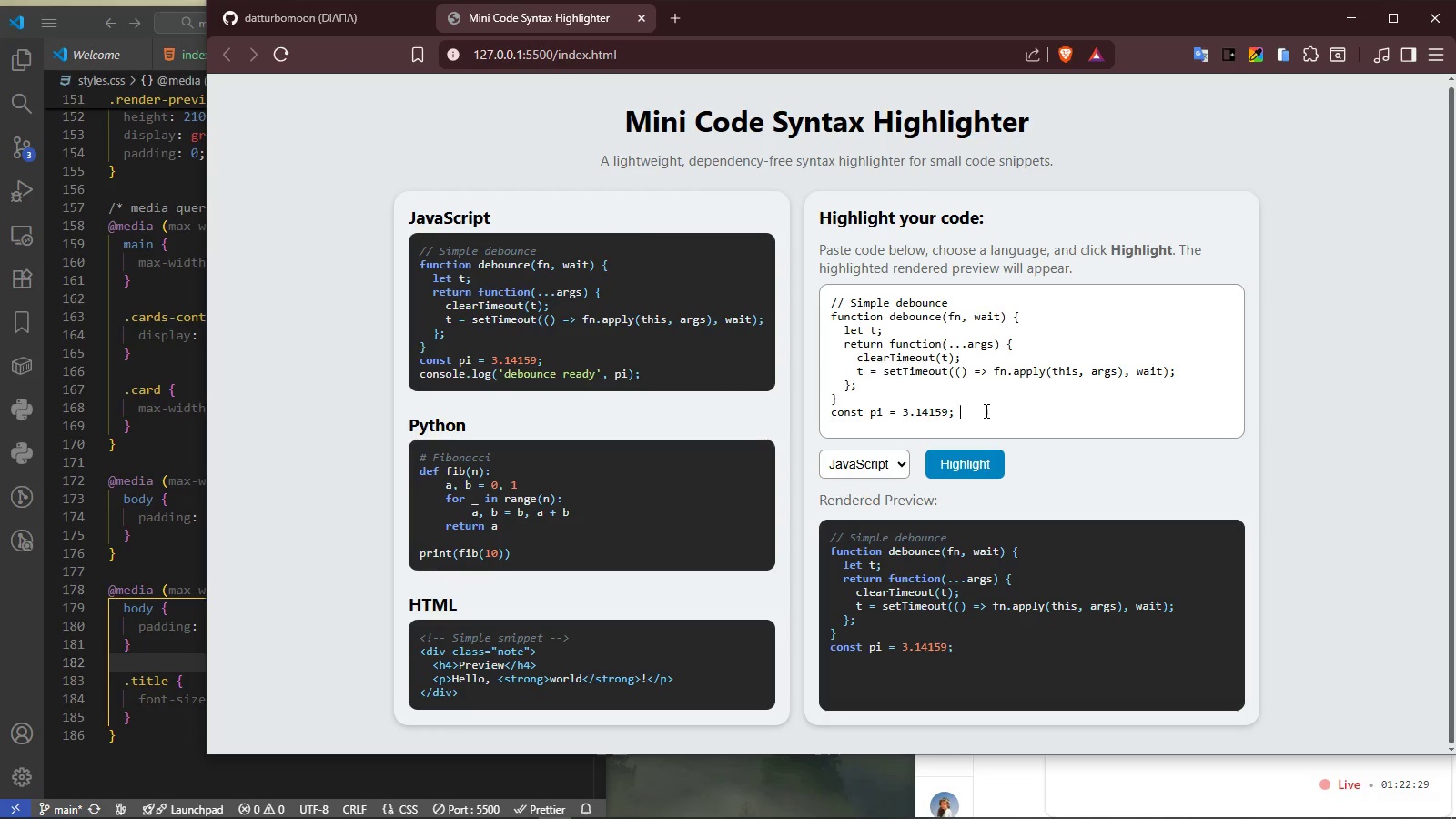 
key(Control+ControlLeft)
 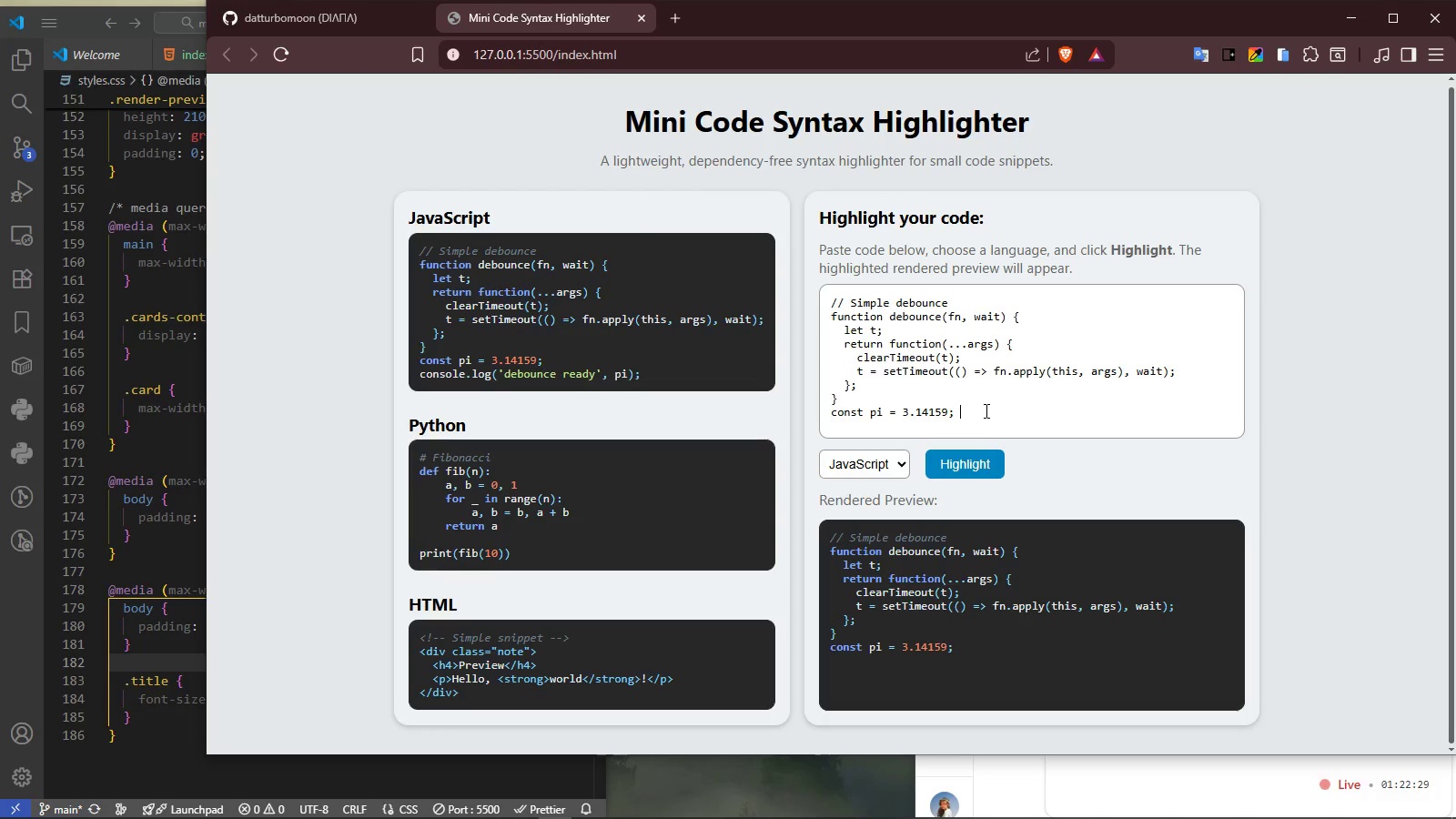 
key(Control+V)
 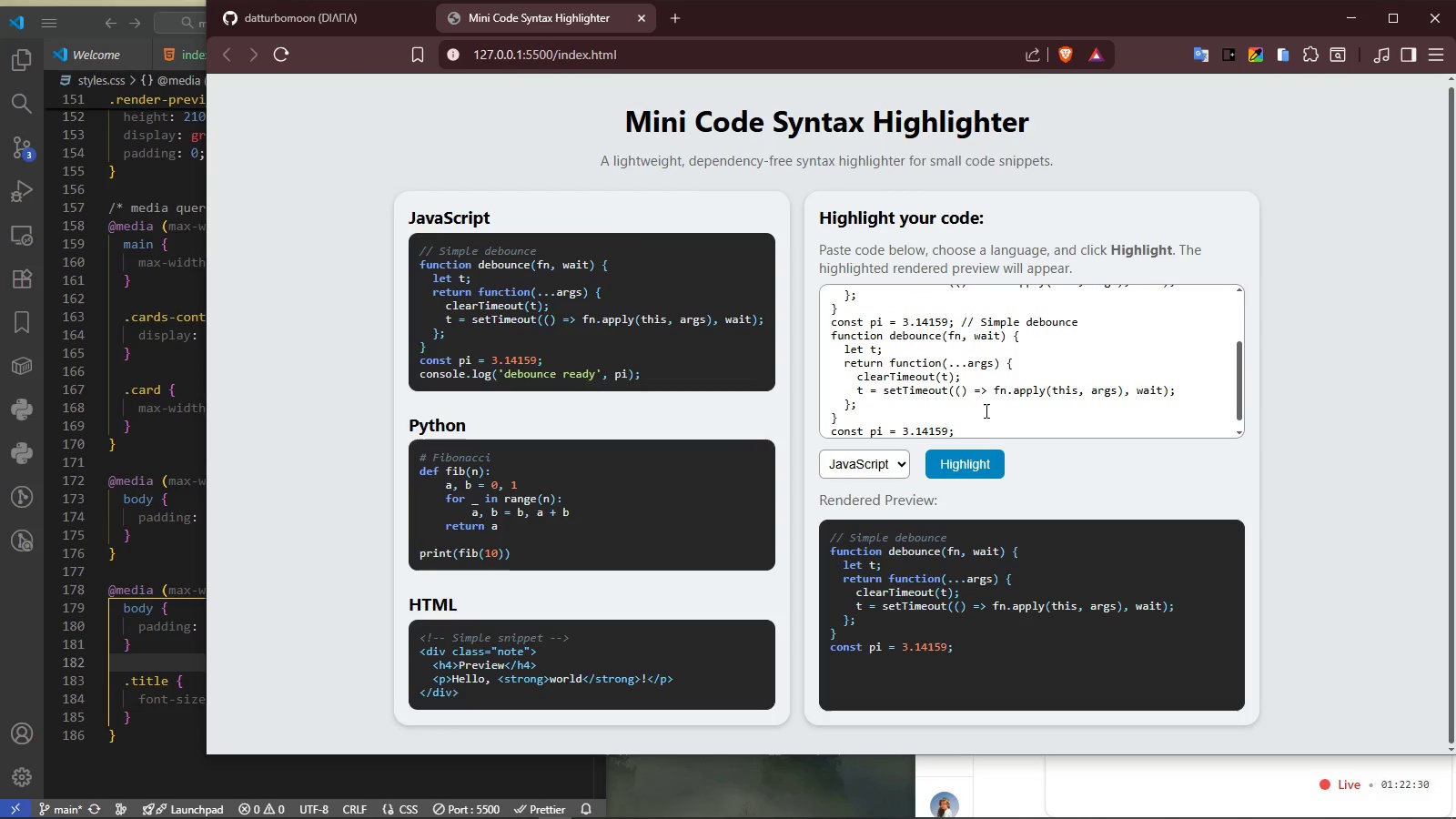 
scroll: coordinate [989, 410], scroll_direction: up, amount: 3.0
 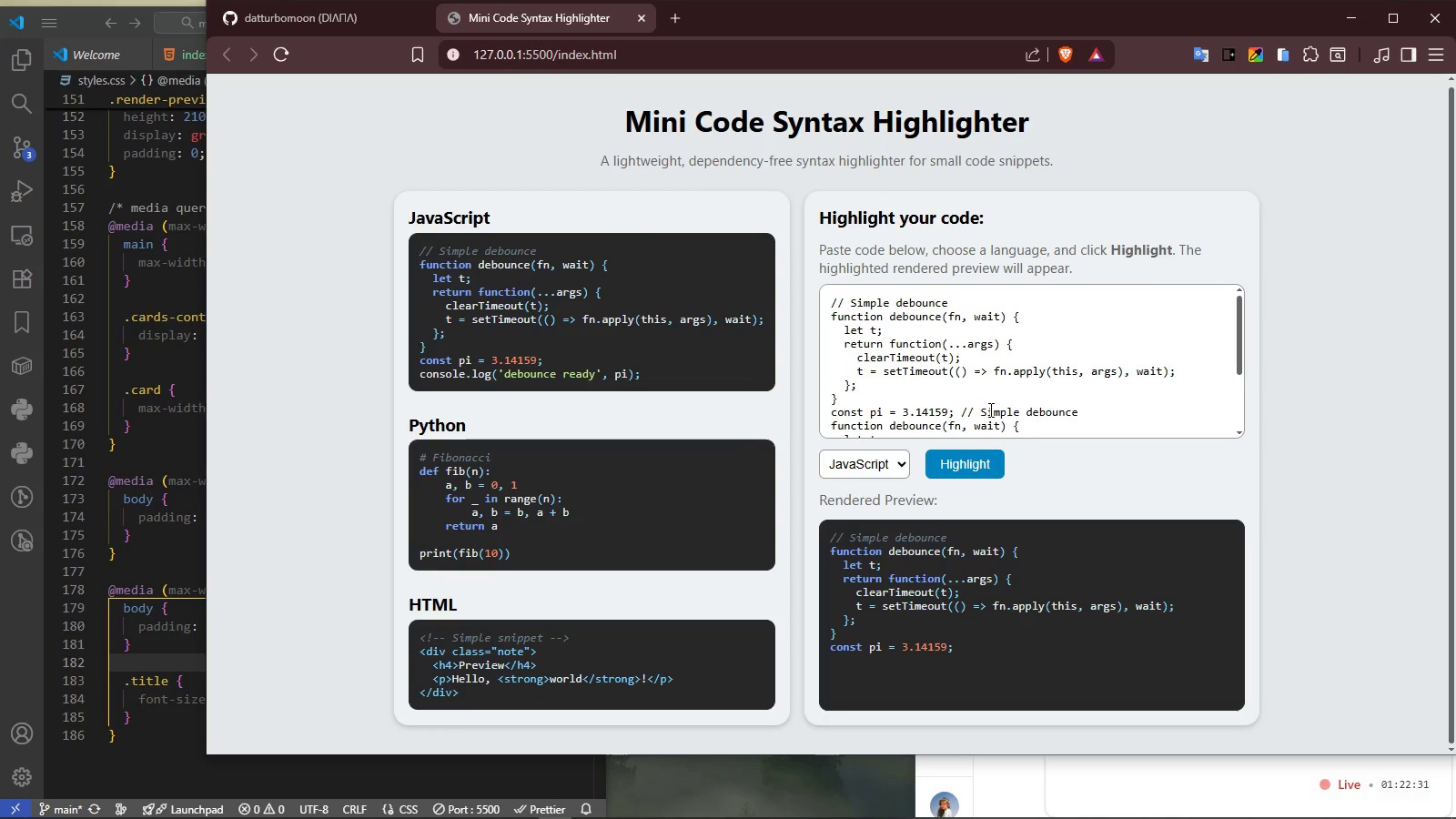 
scroll: coordinate [1025, 395], scroll_direction: down, amount: 3.0
 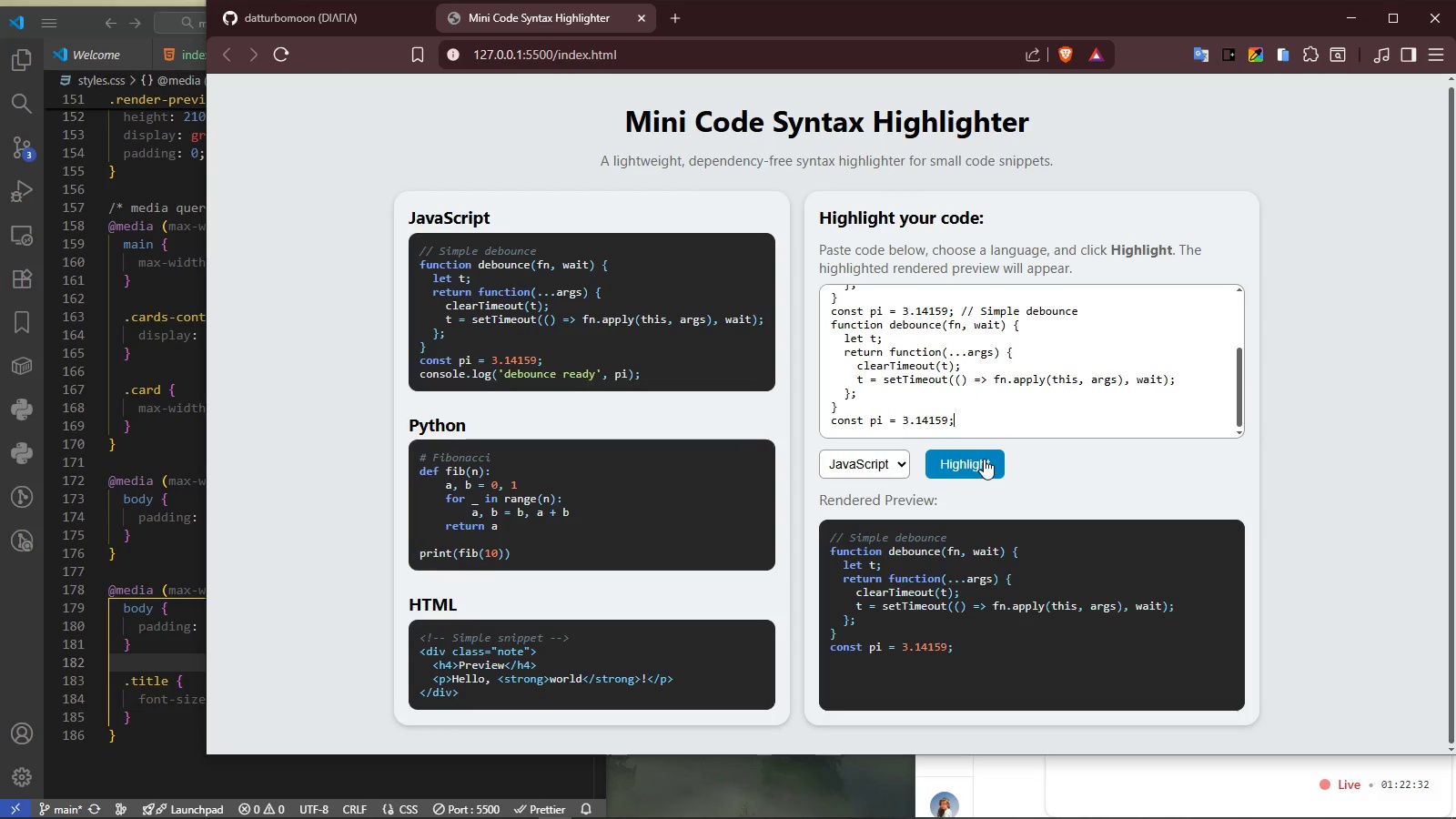 
left_click([984, 459])
 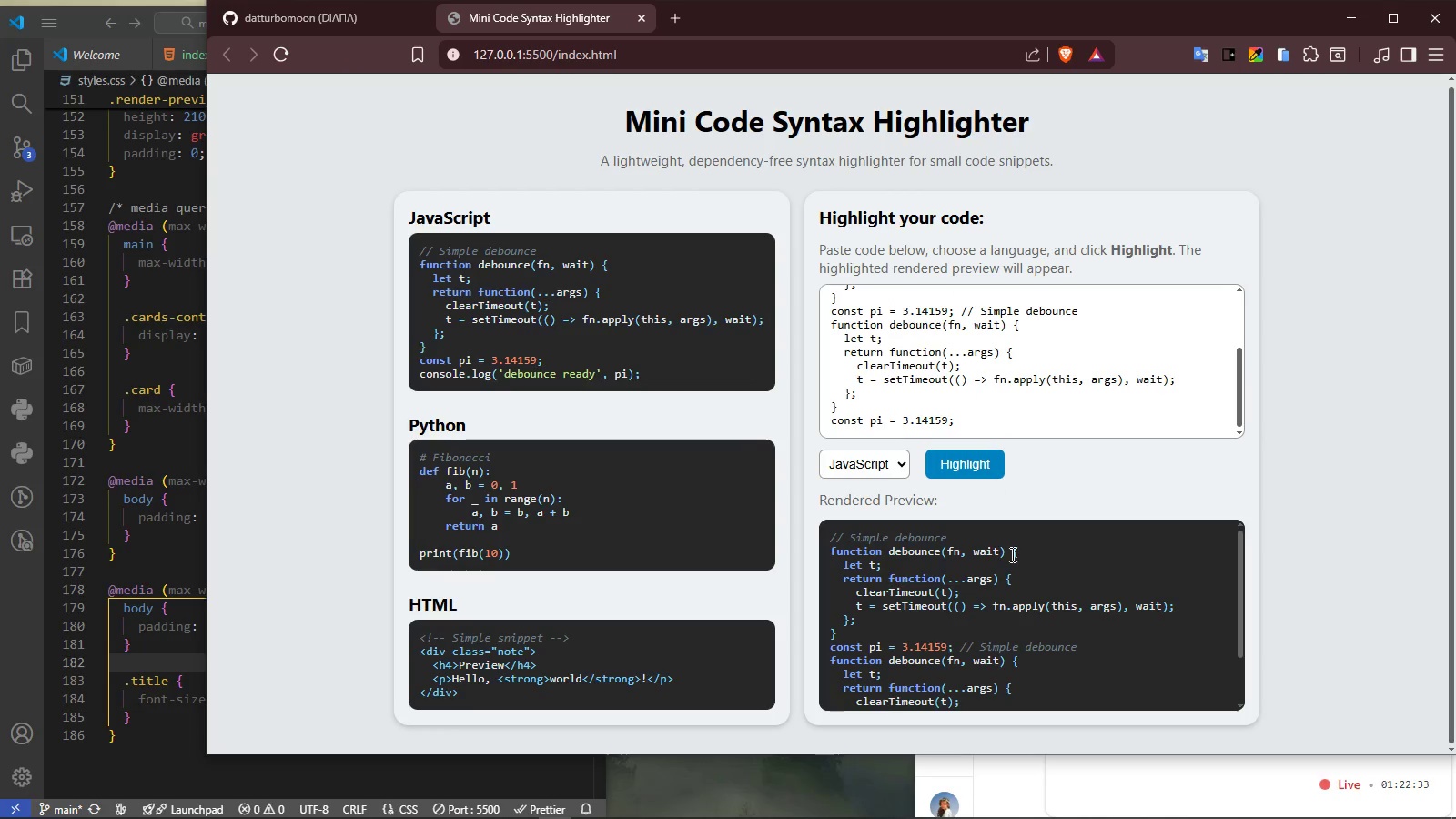 
scroll: coordinate [1067, 585], scroll_direction: none, amount: 0.0
 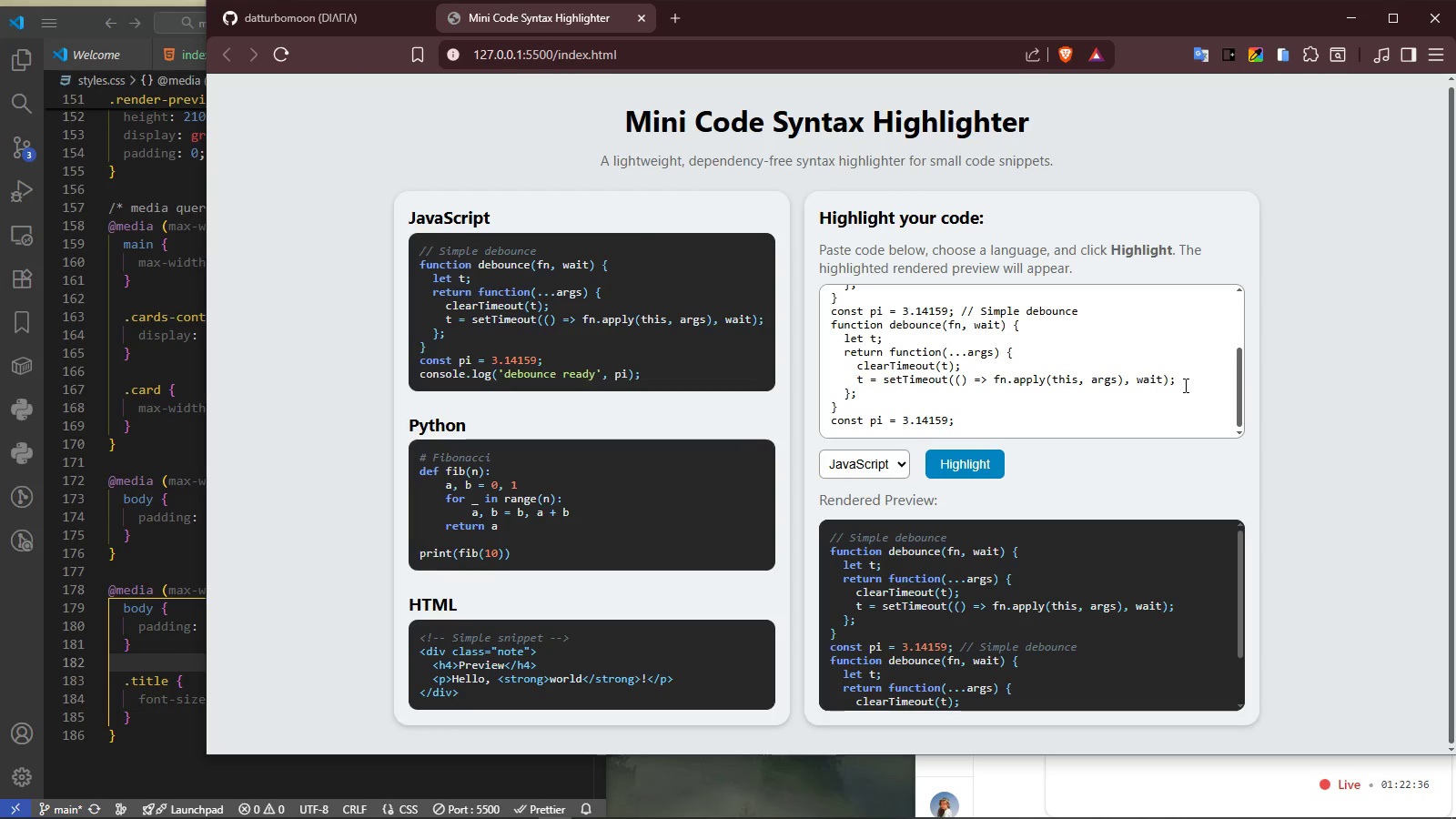 
left_click_drag(start_coordinate=[1182, 382], to_coordinate=[858, 375])
 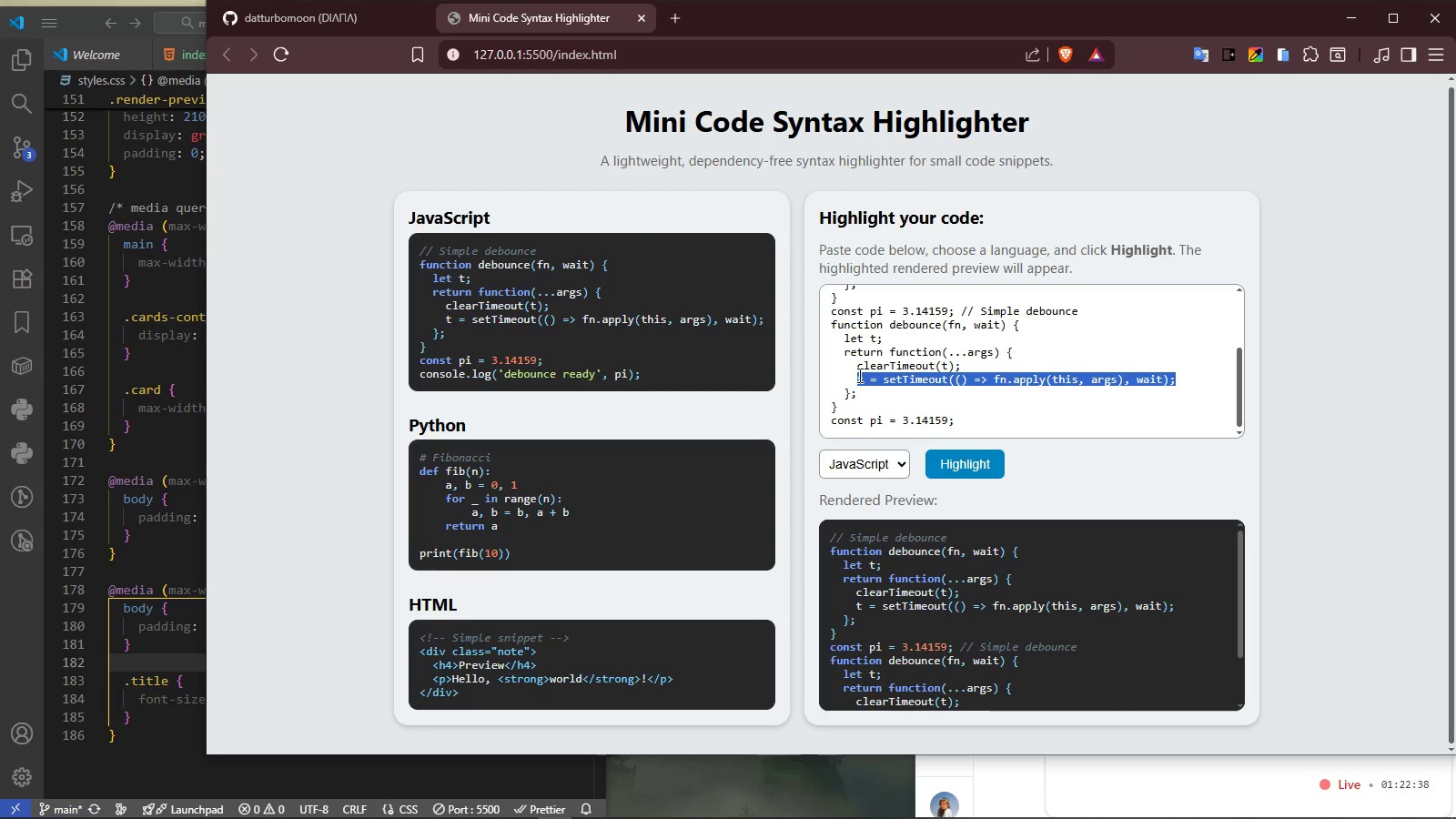 
key(Control+ControlLeft)
 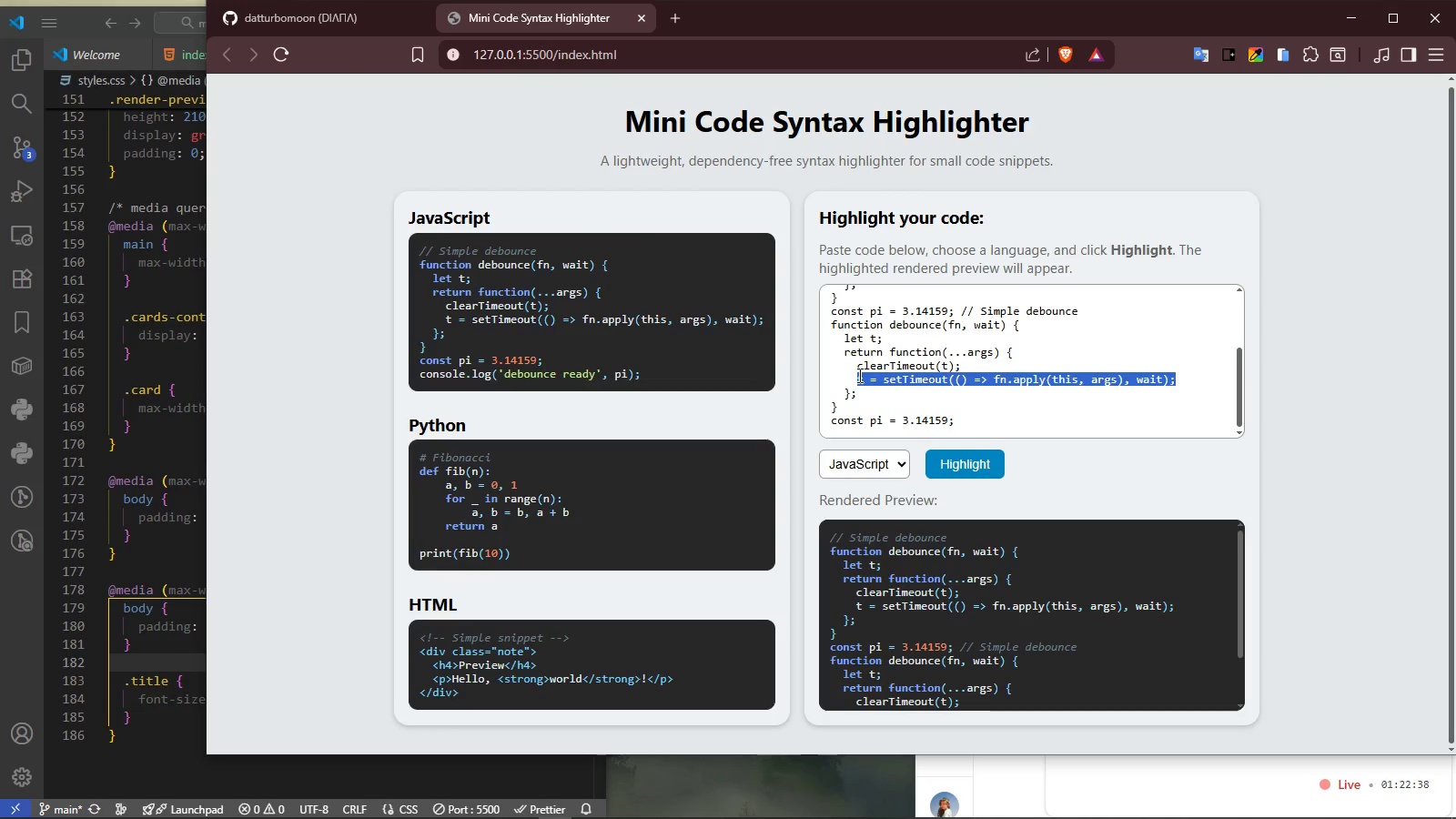 
key(Control+C)
 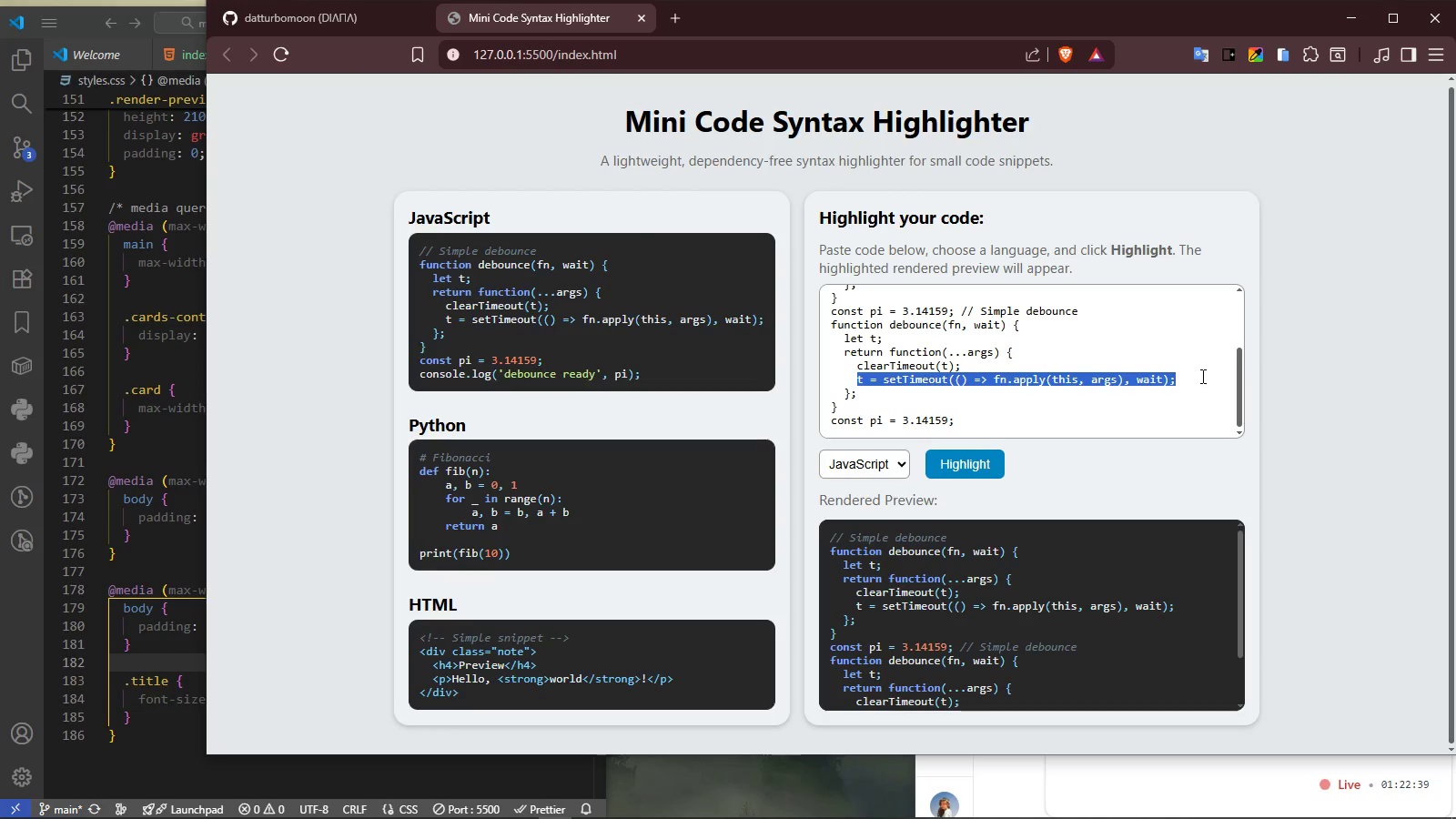 
left_click([1201, 376])
 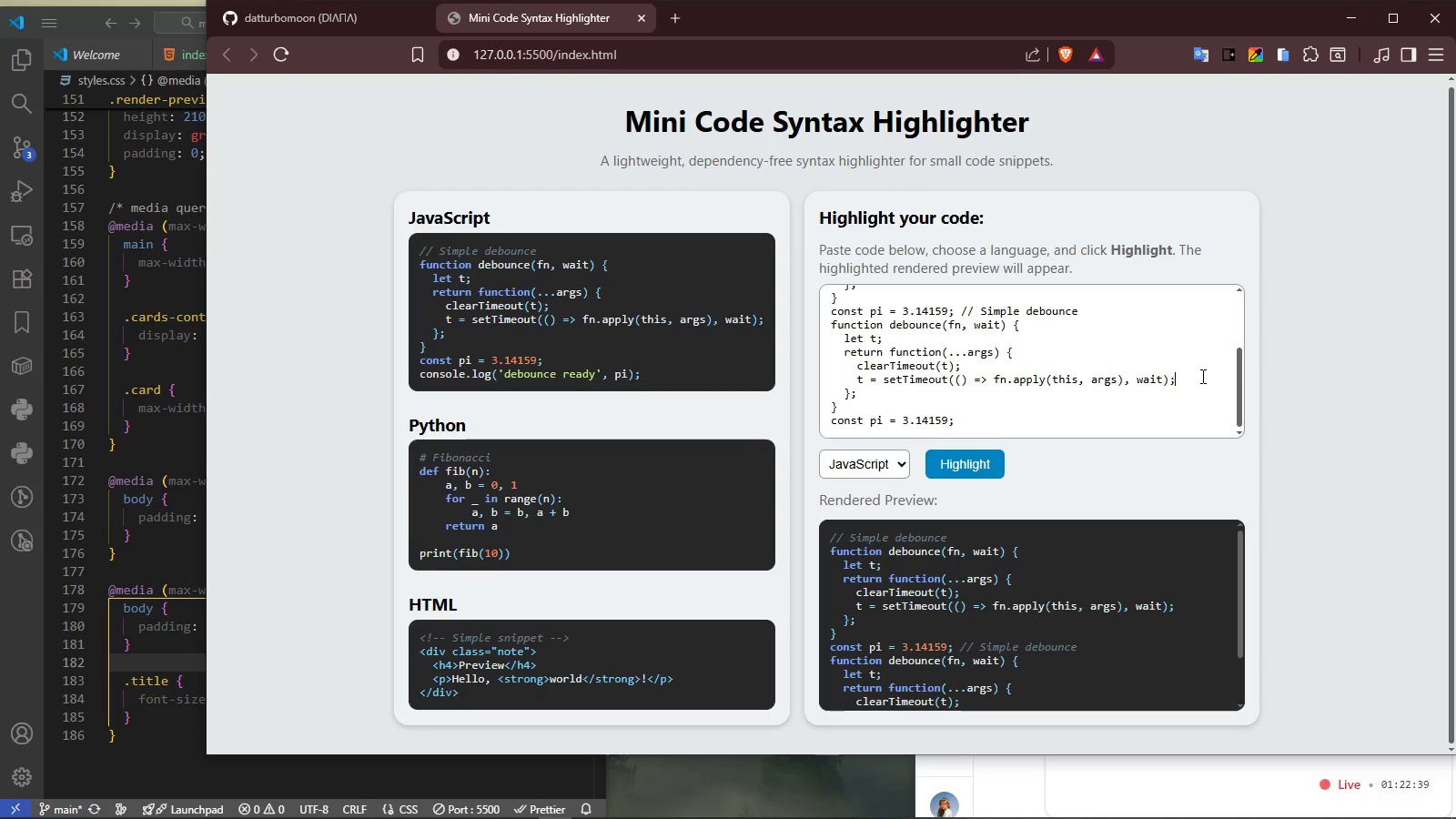 
key(Space)
 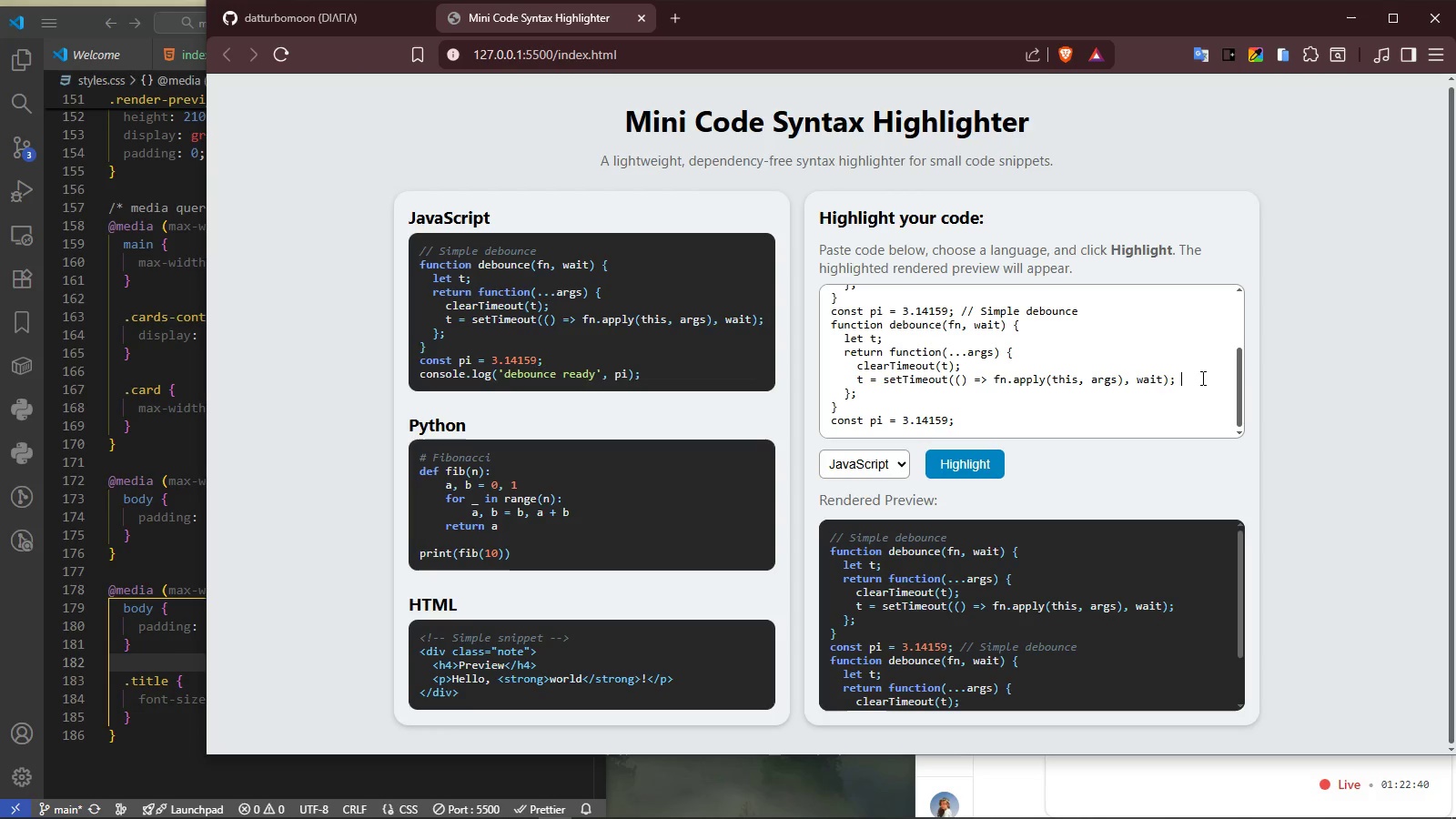 
key(Control+V)
 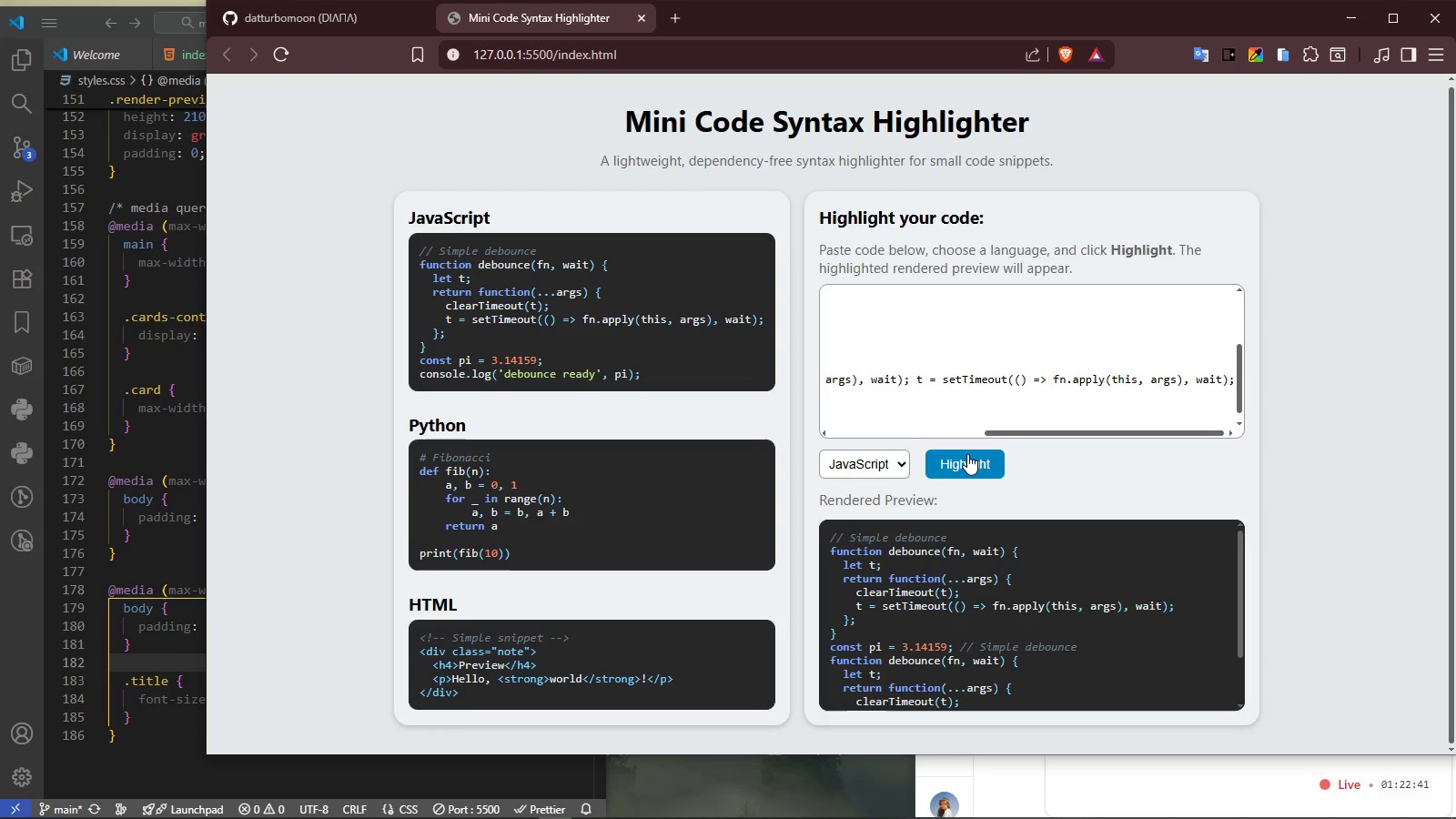 
left_click([960, 463])
 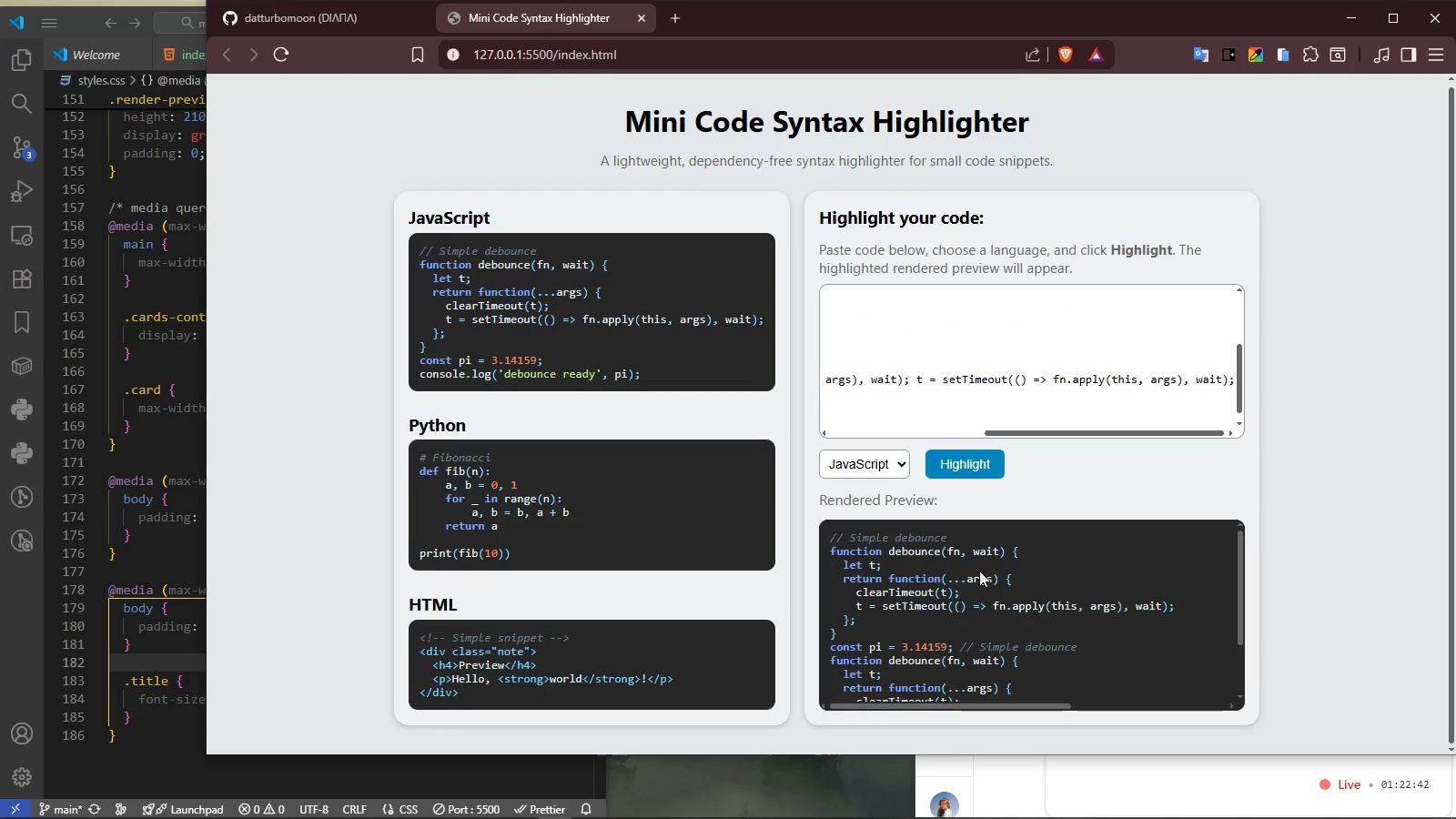 
scroll: coordinate [986, 619], scroll_direction: down, amount: 2.0
 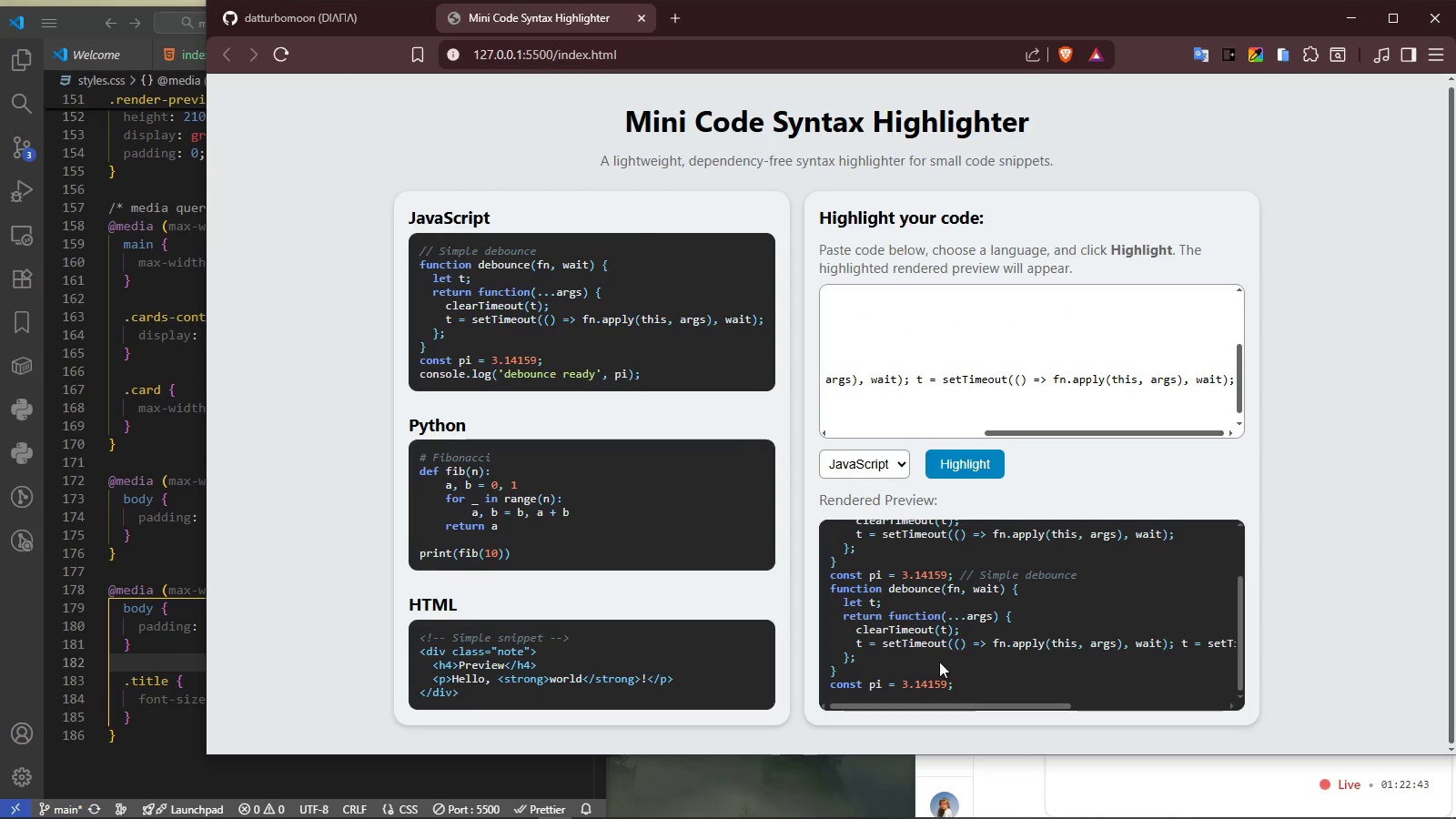 
left_click_drag(start_coordinate=[931, 634], to_coordinate=[1067, 631])
 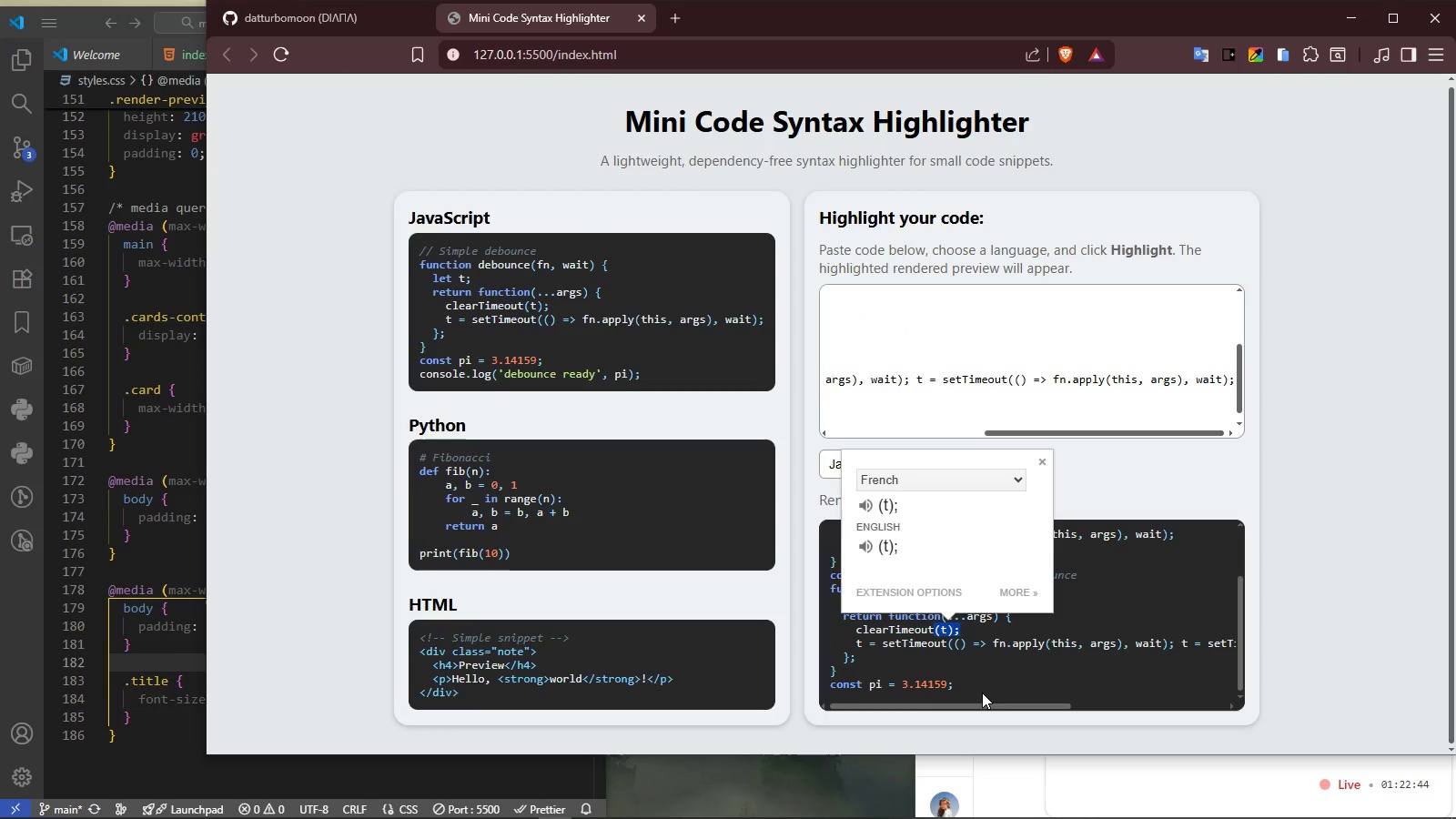 
left_click([1023, 673])
 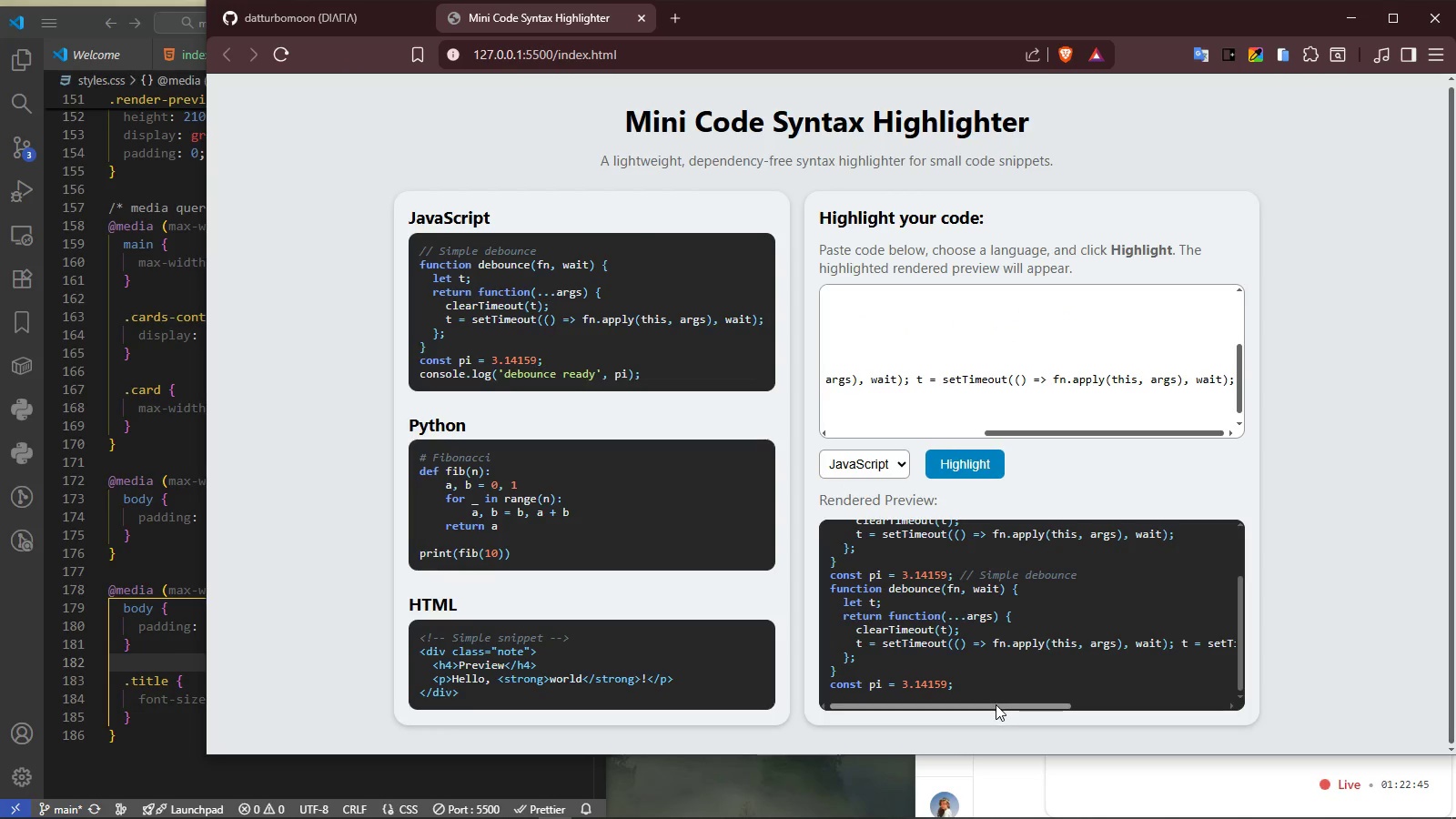 
left_click_drag(start_coordinate=[996, 704], to_coordinate=[917, 703])
 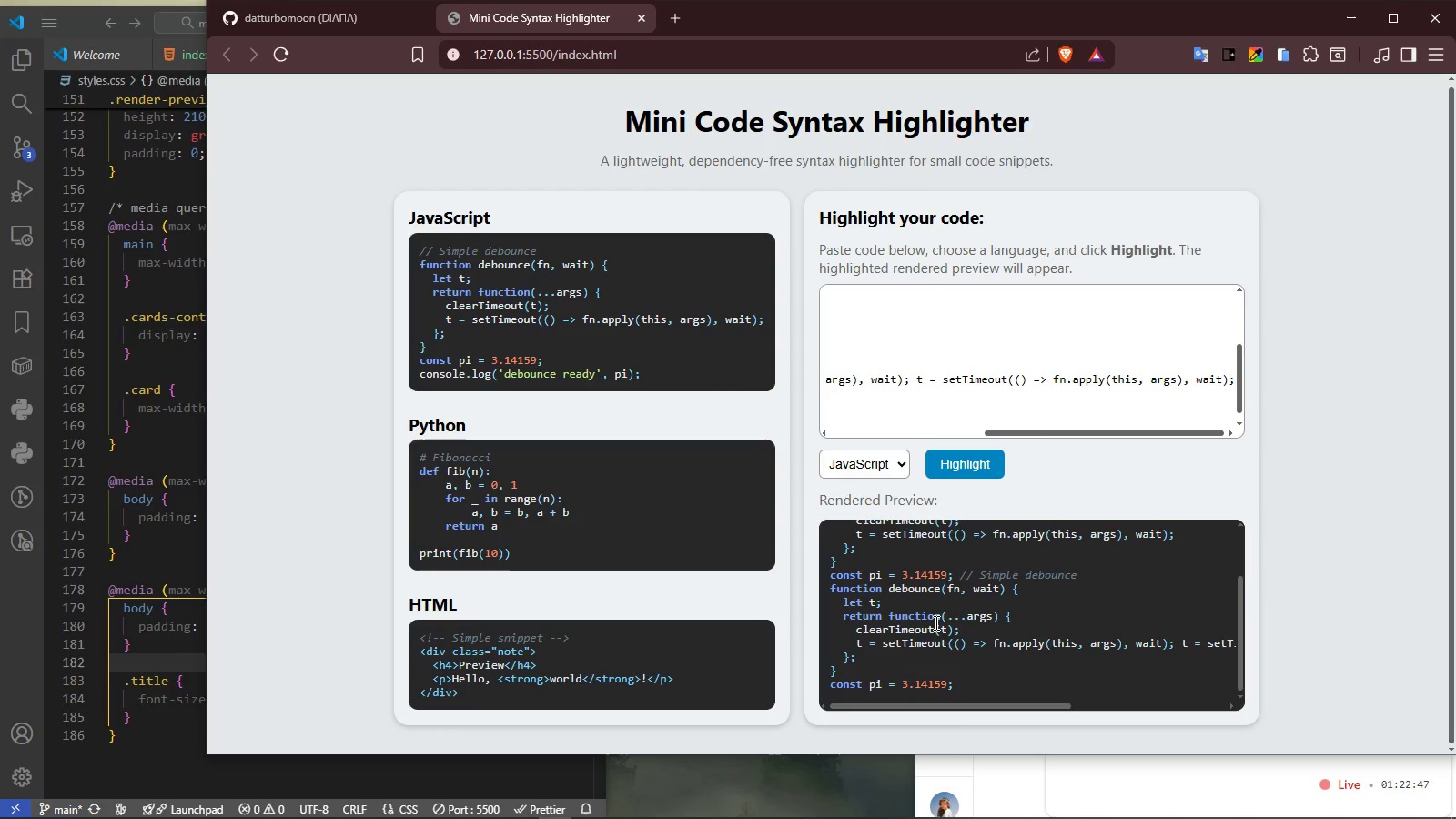 
scroll: coordinate [936, 603], scroll_direction: up, amount: 6.0
 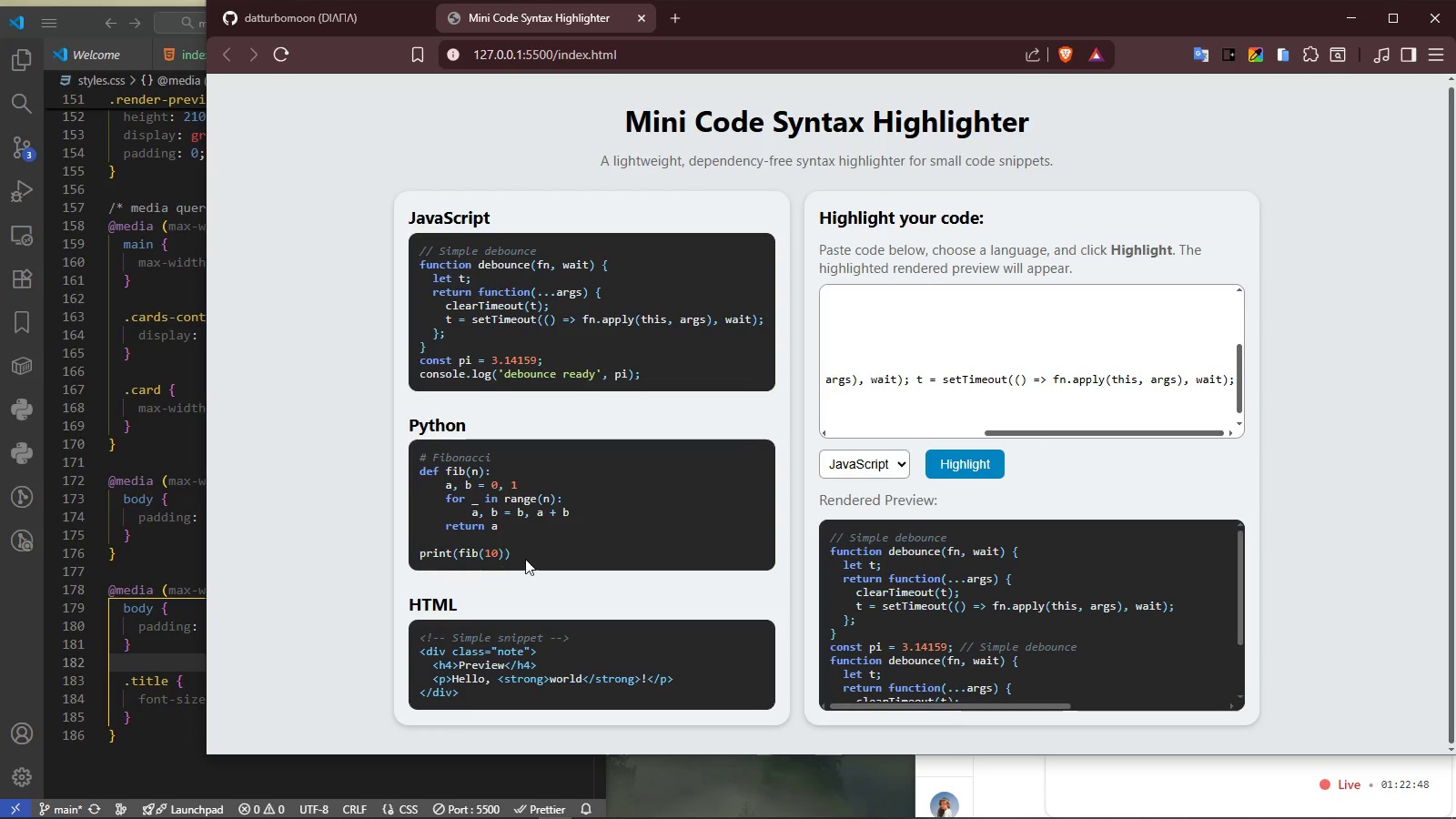 
left_click_drag(start_coordinate=[525, 559], to_coordinate=[408, 450])
 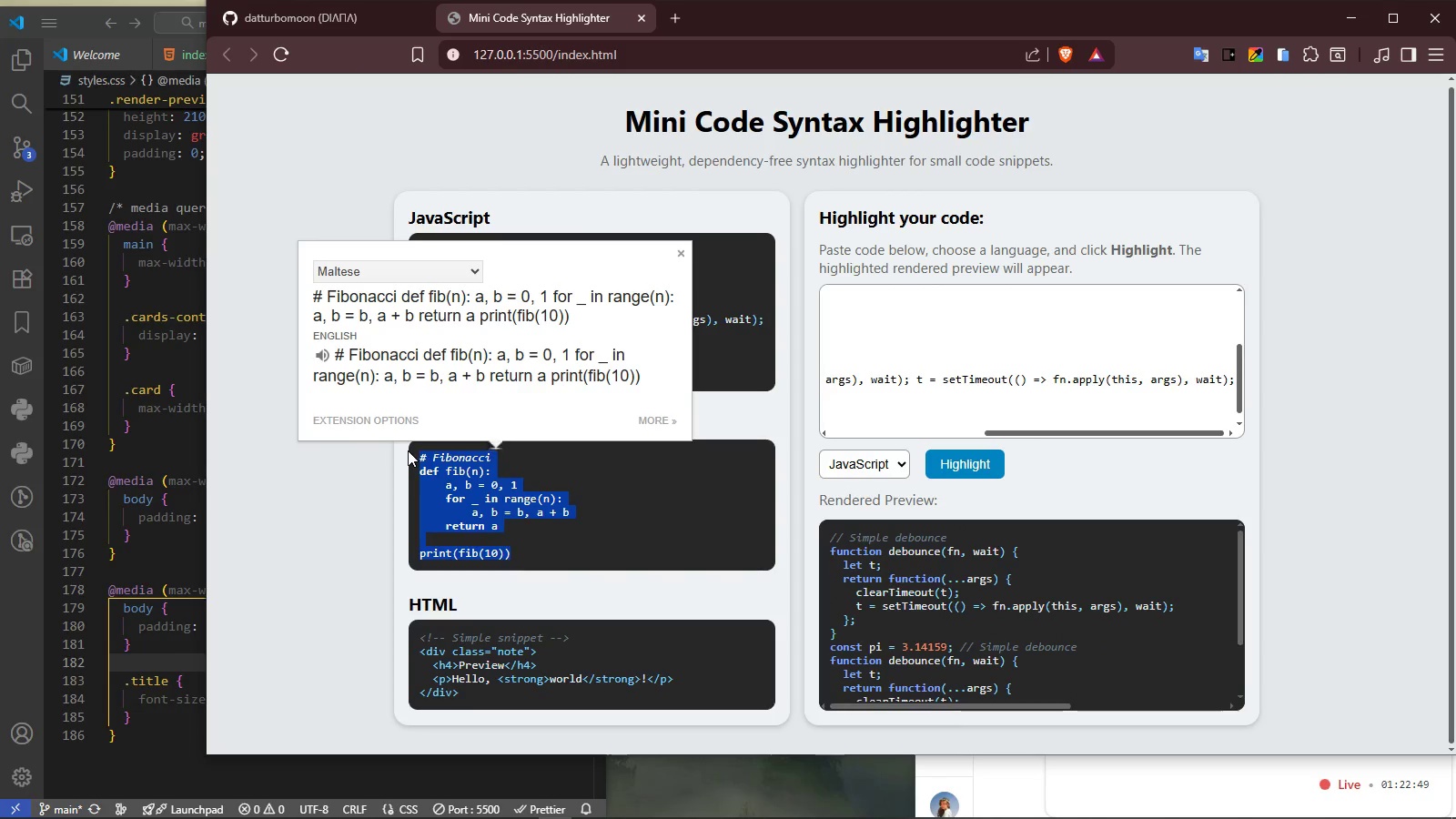 
key(Control+ControlLeft)
 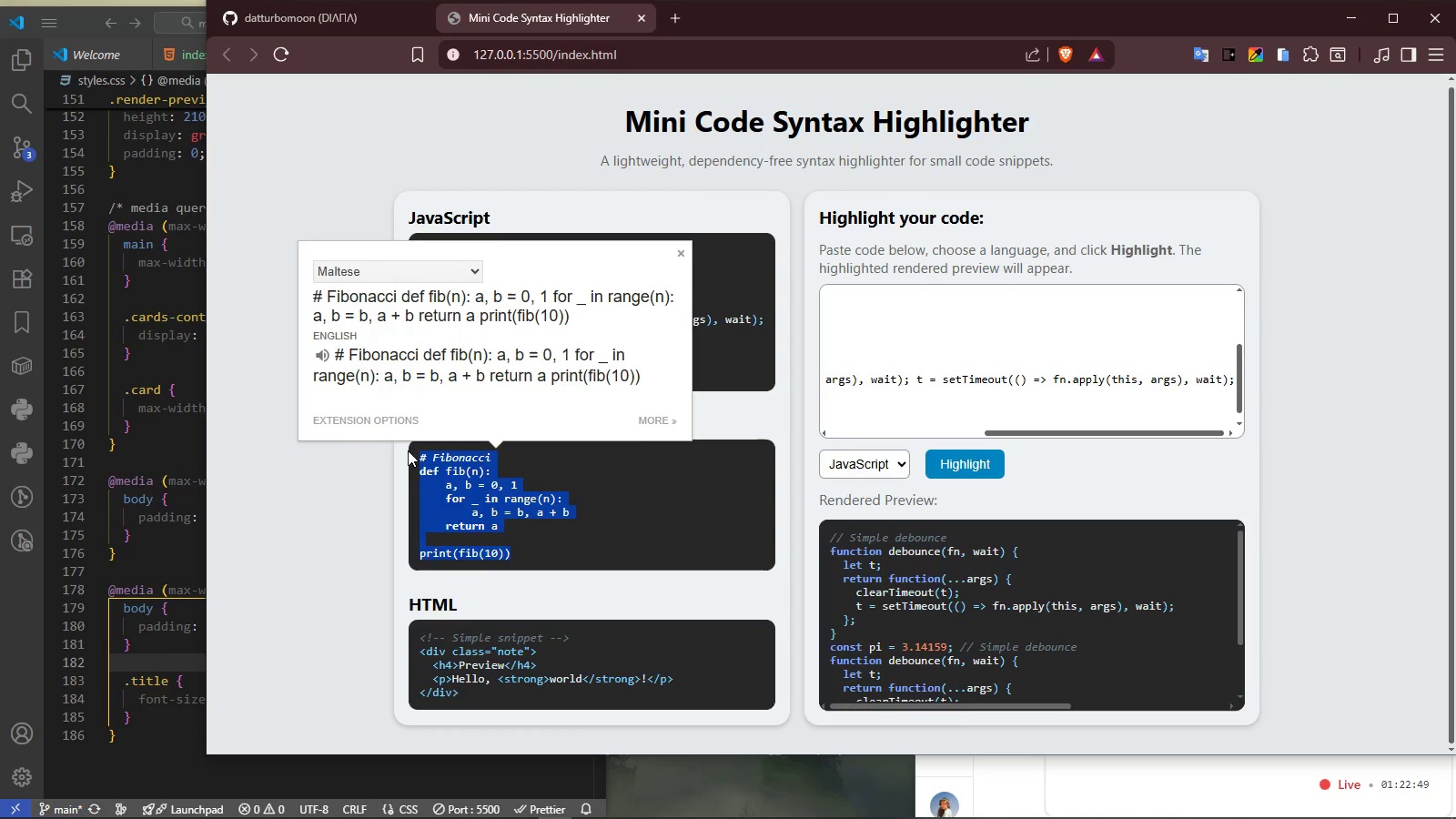 
key(Control+C)
 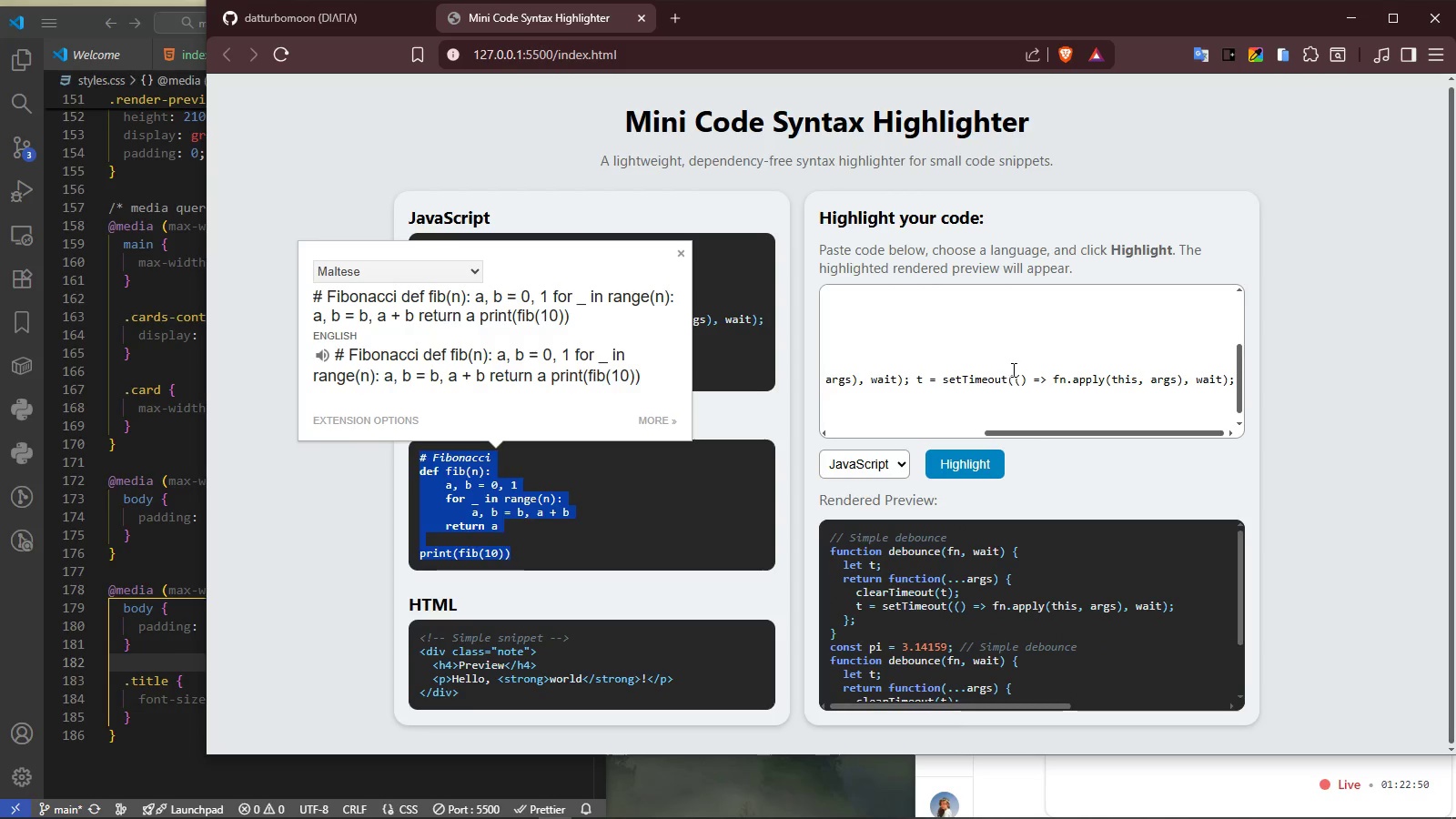 
left_click([1012, 368])
 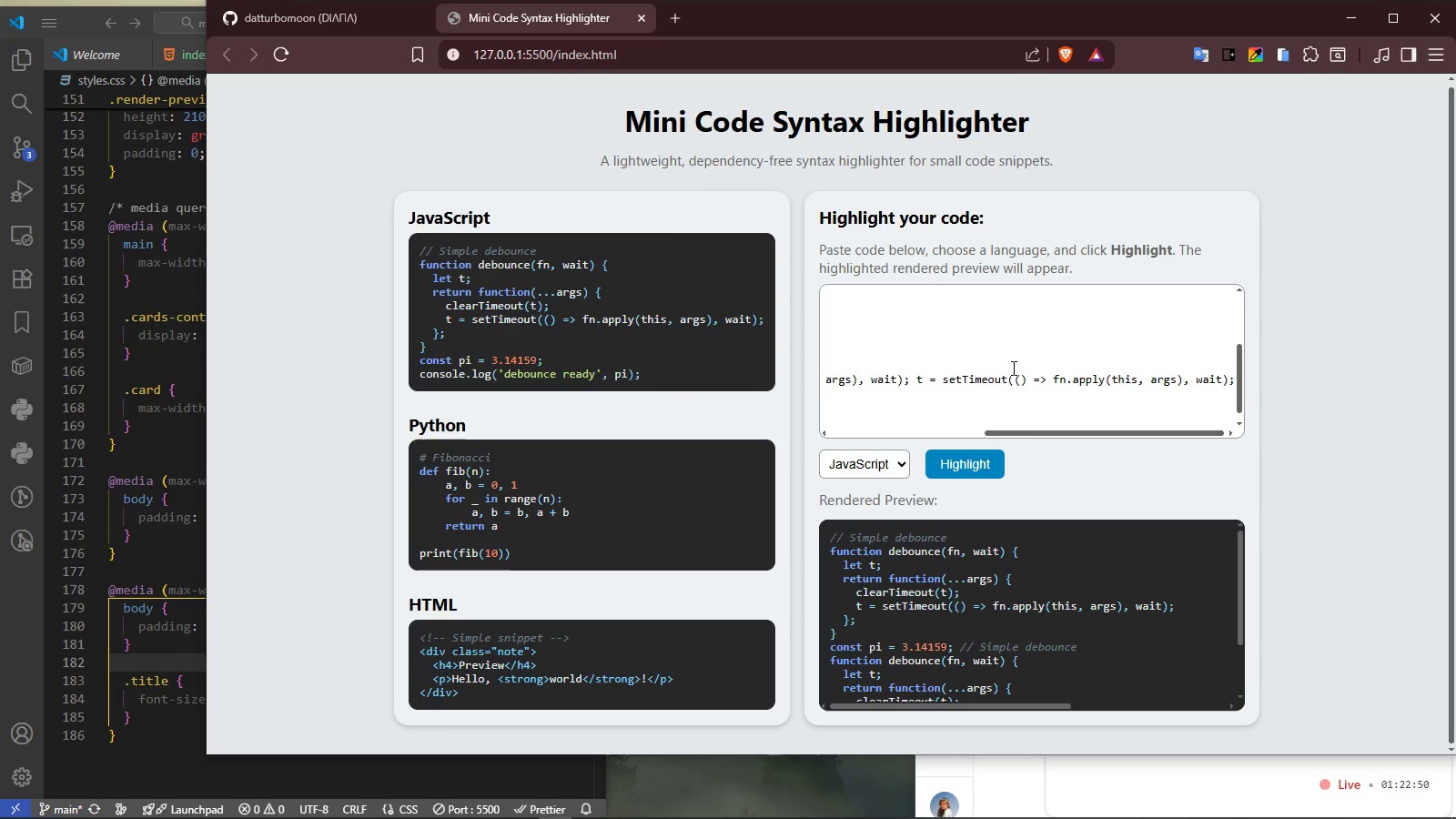 
key(Control+A)
 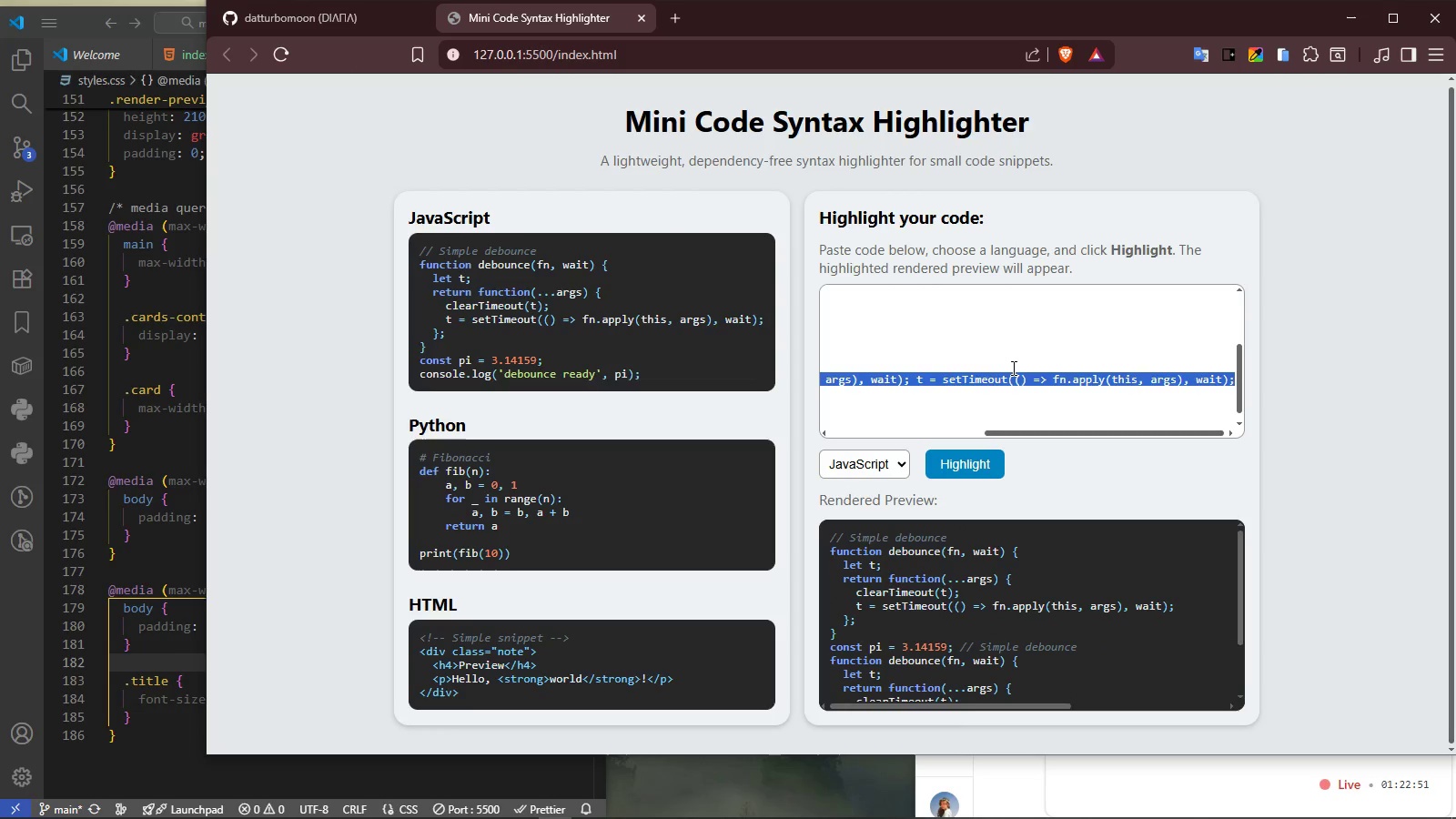 
key(Control+V)
 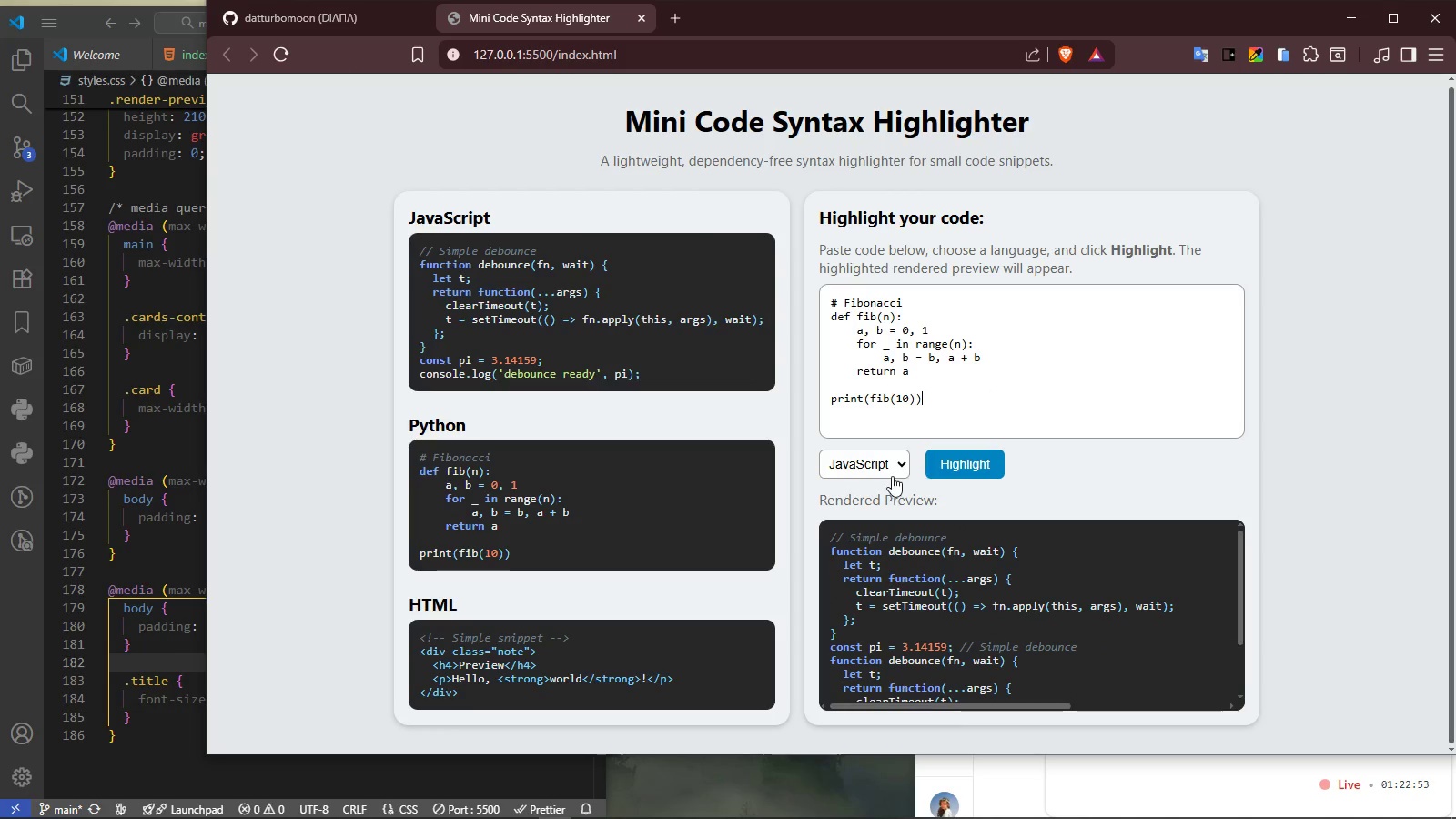 
left_click([897, 465])
 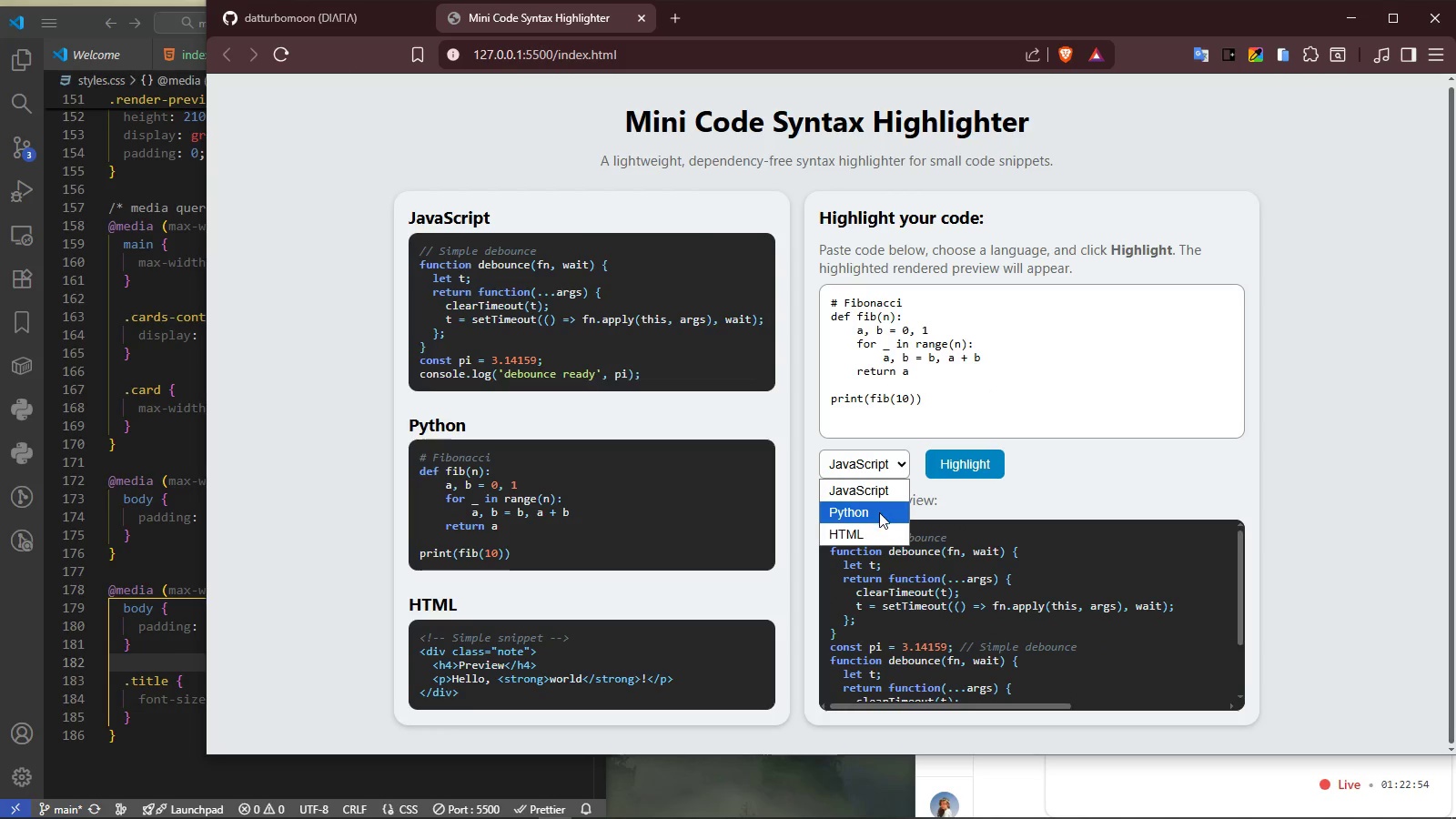 
left_click([879, 515])
 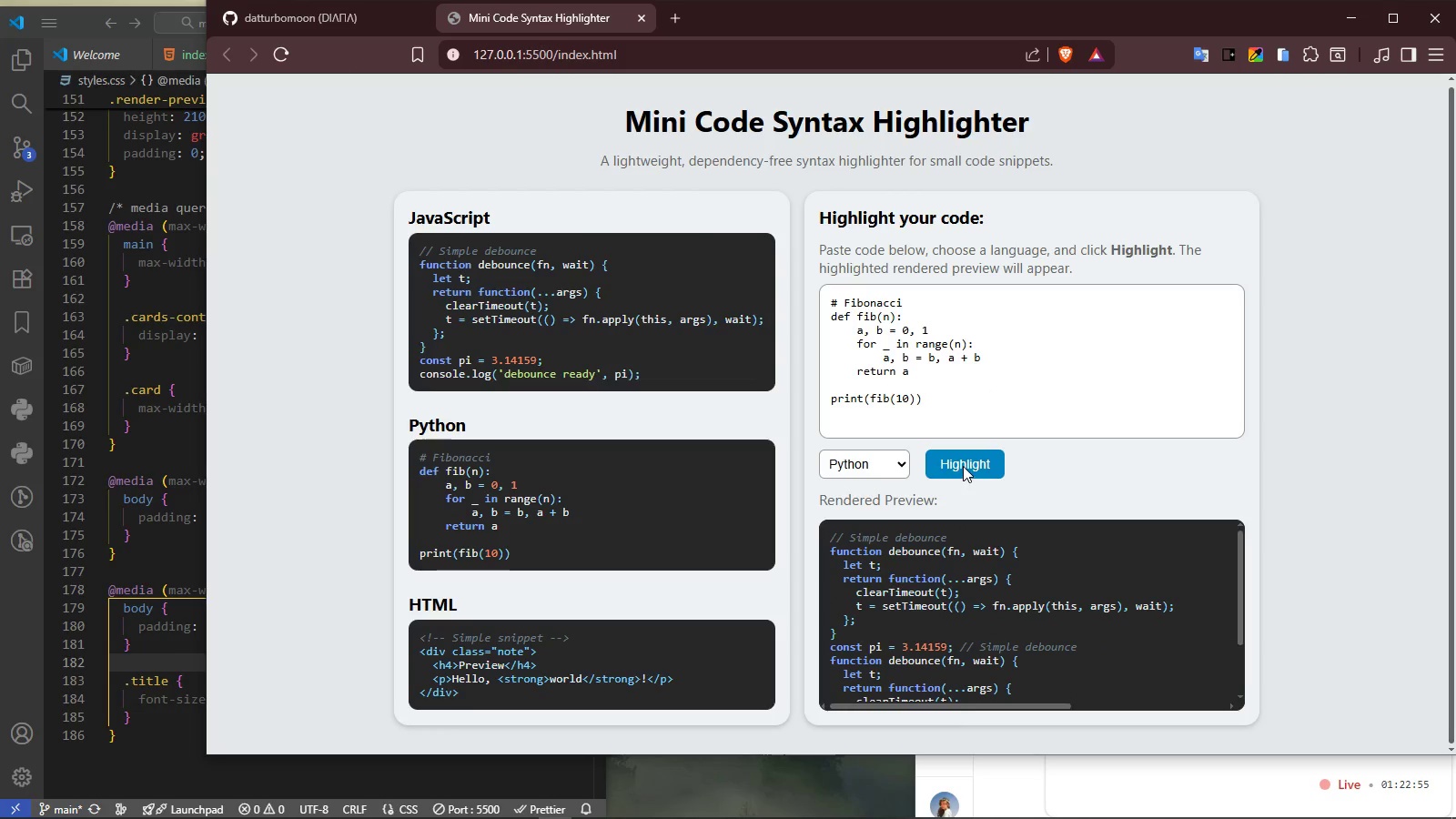 
left_click([964, 465])
 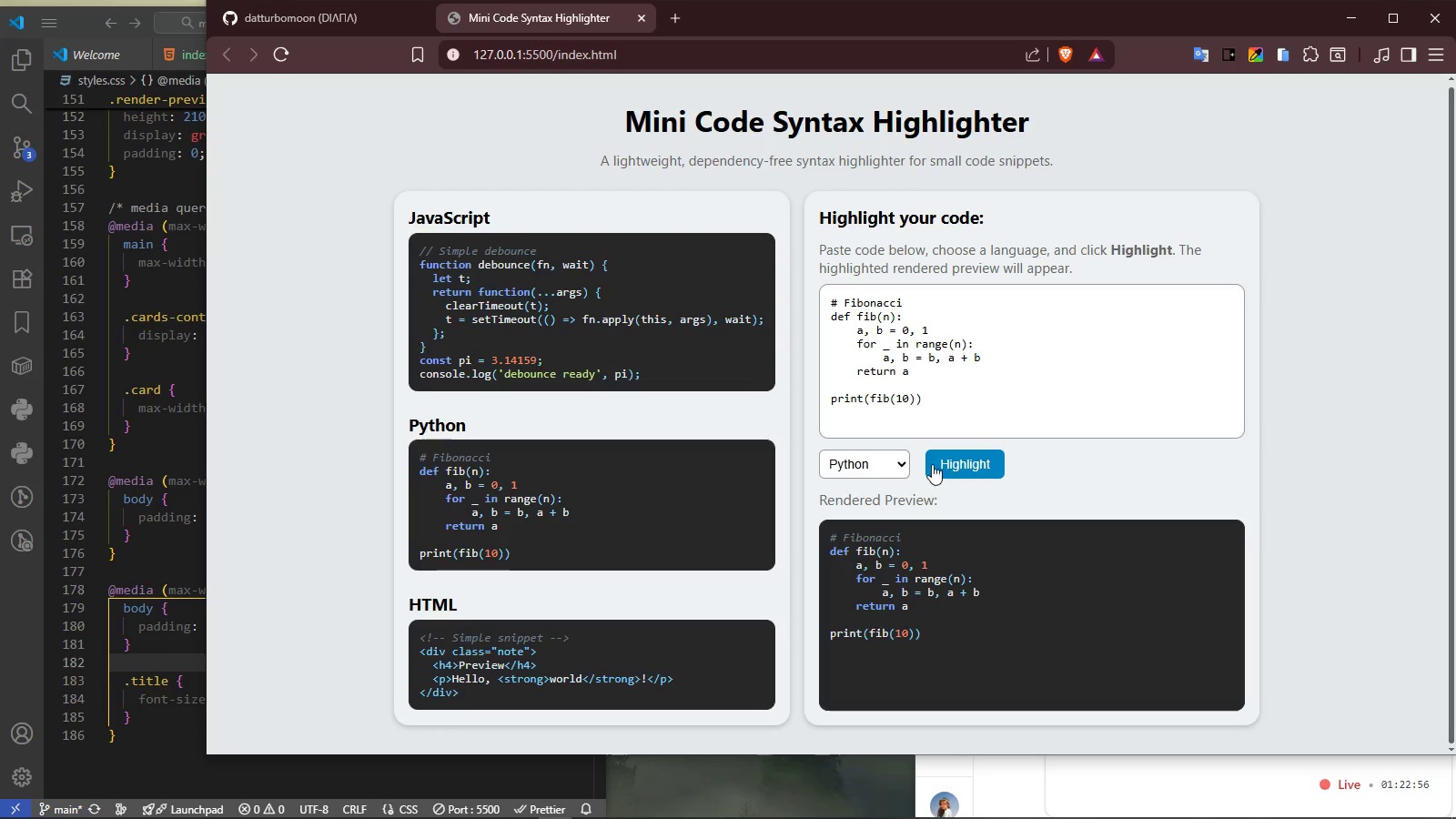 
left_click([900, 462])
 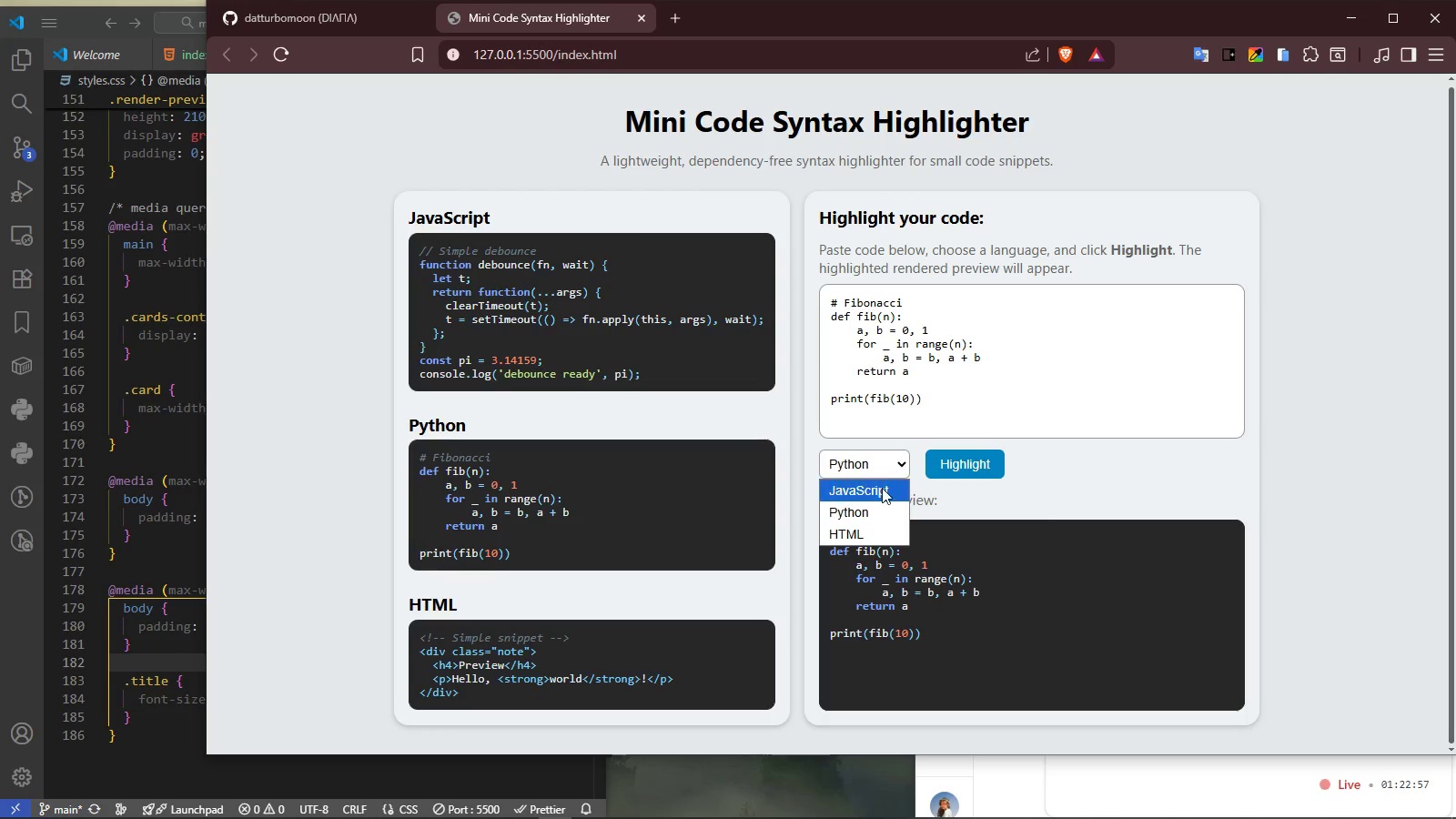 
left_click([882, 488])
 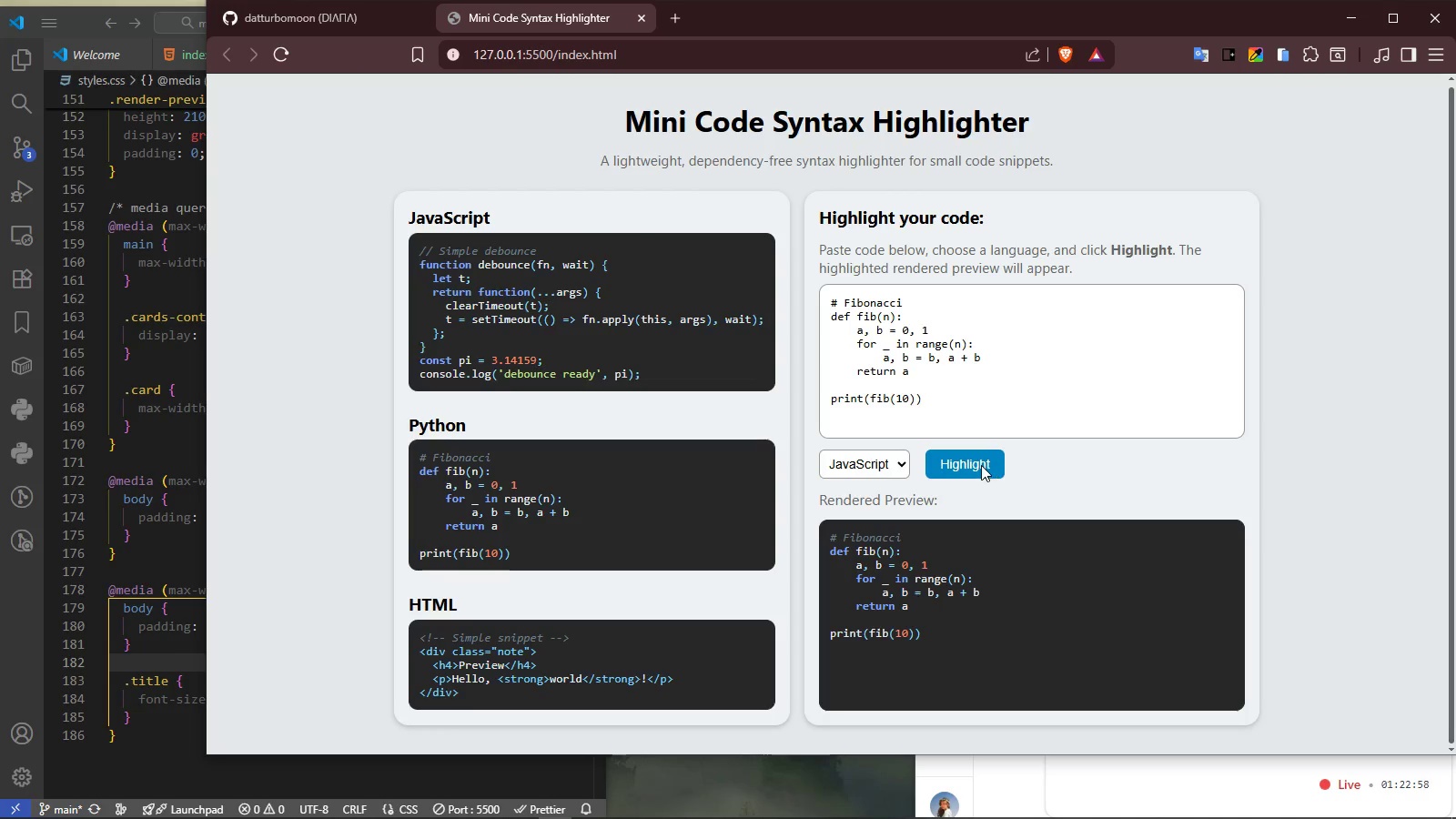 
left_click([981, 465])
 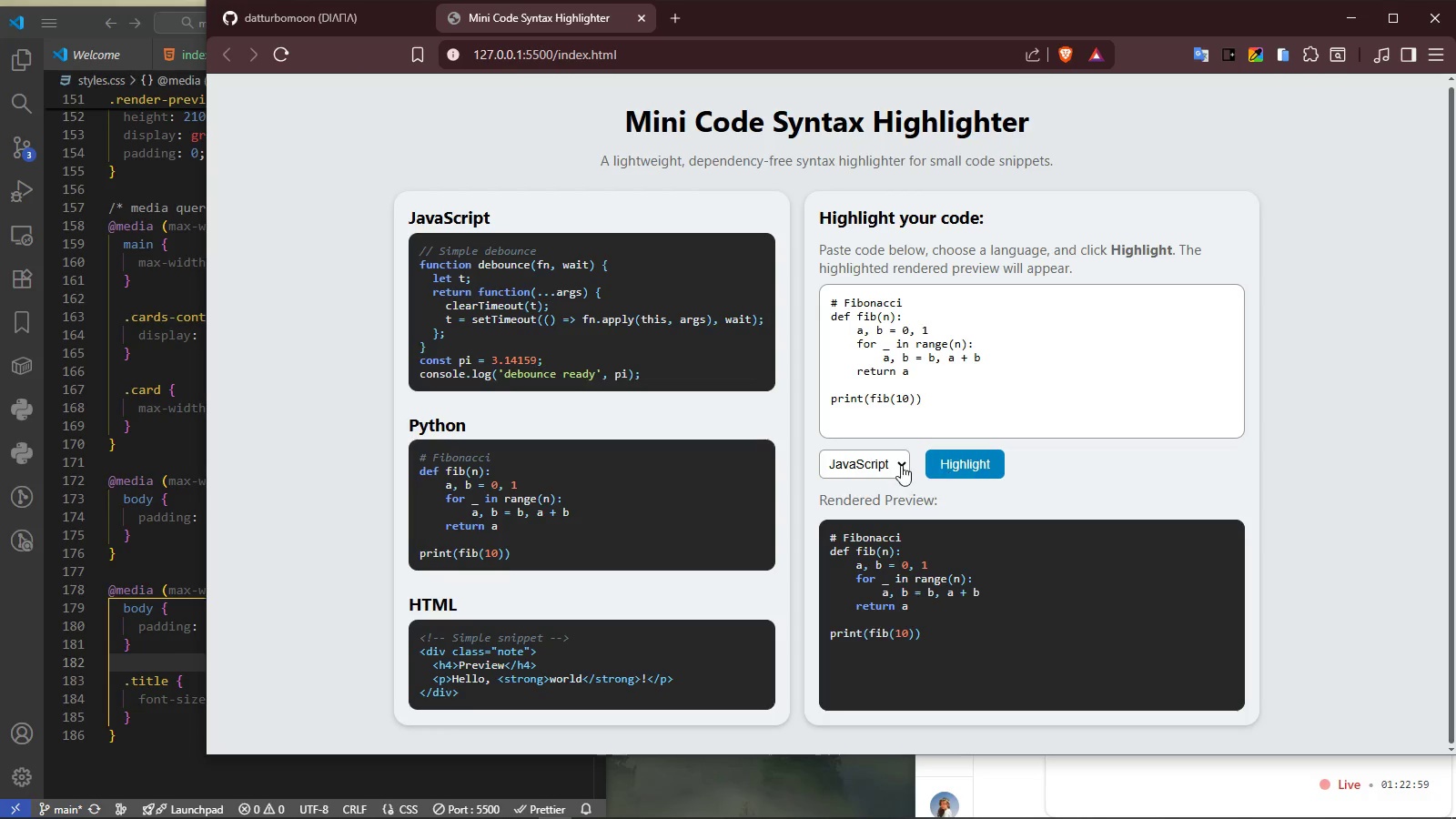 
left_click([887, 463])
 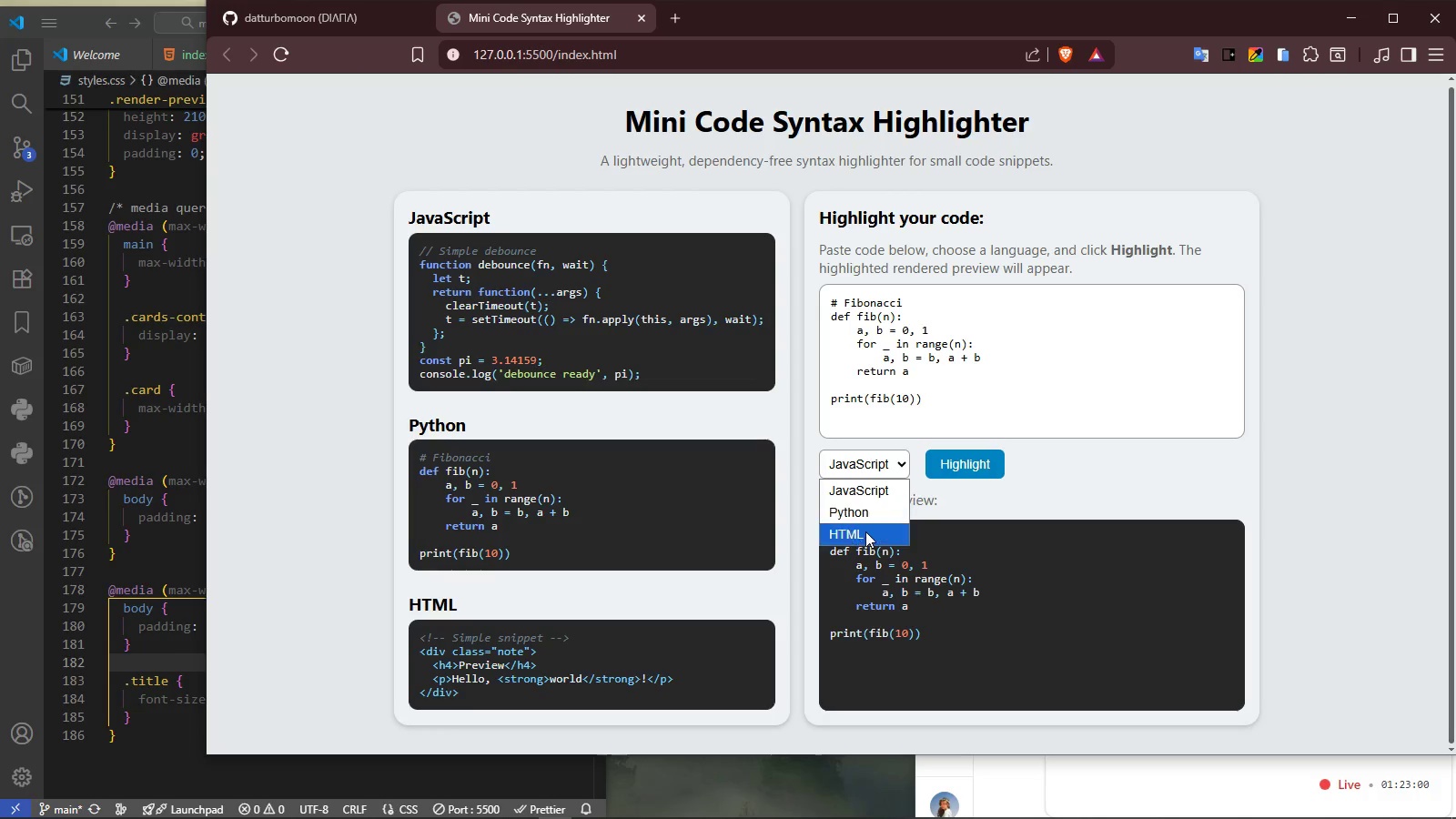 
left_click([865, 531])
 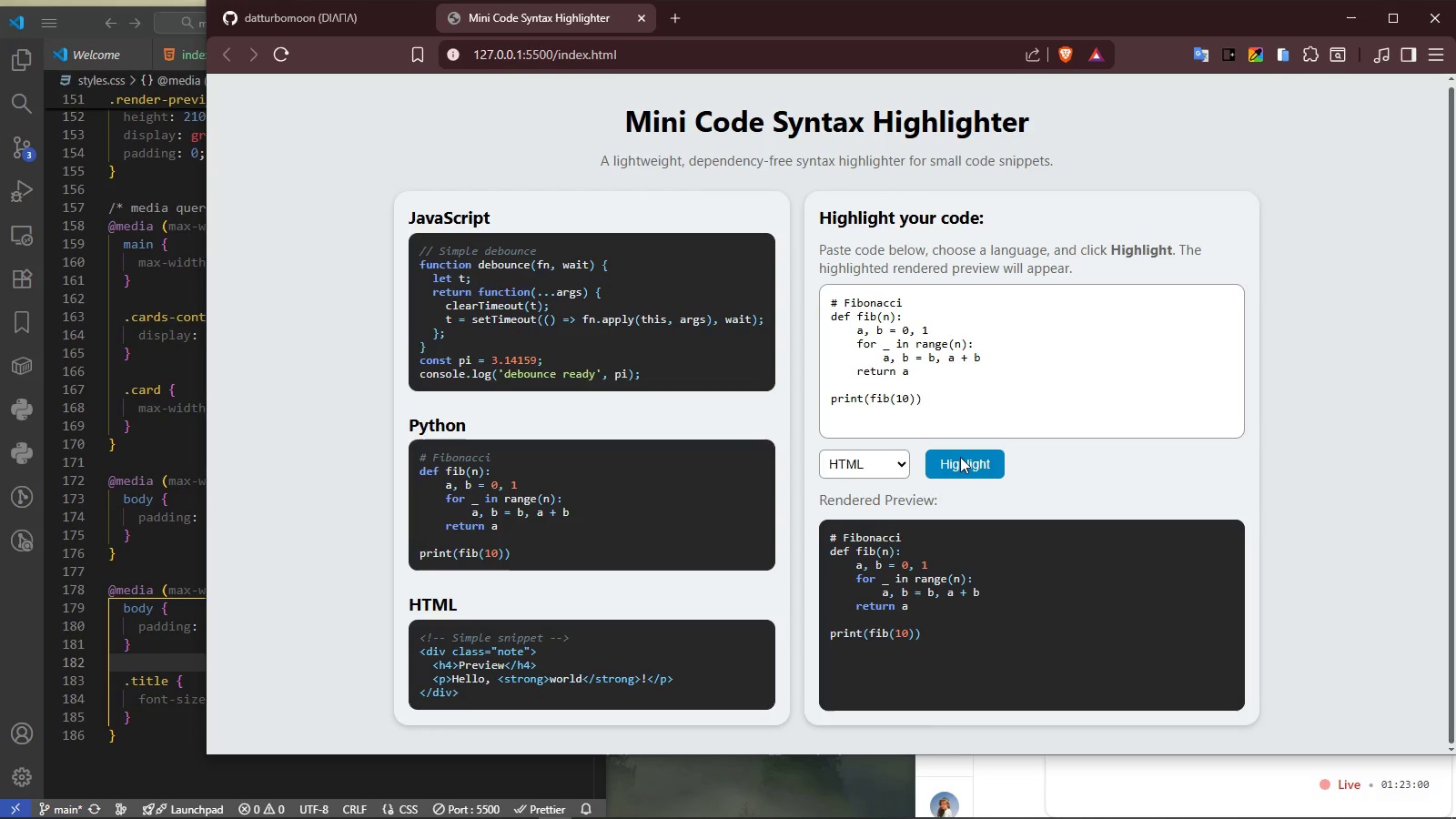 
left_click([960, 457])
 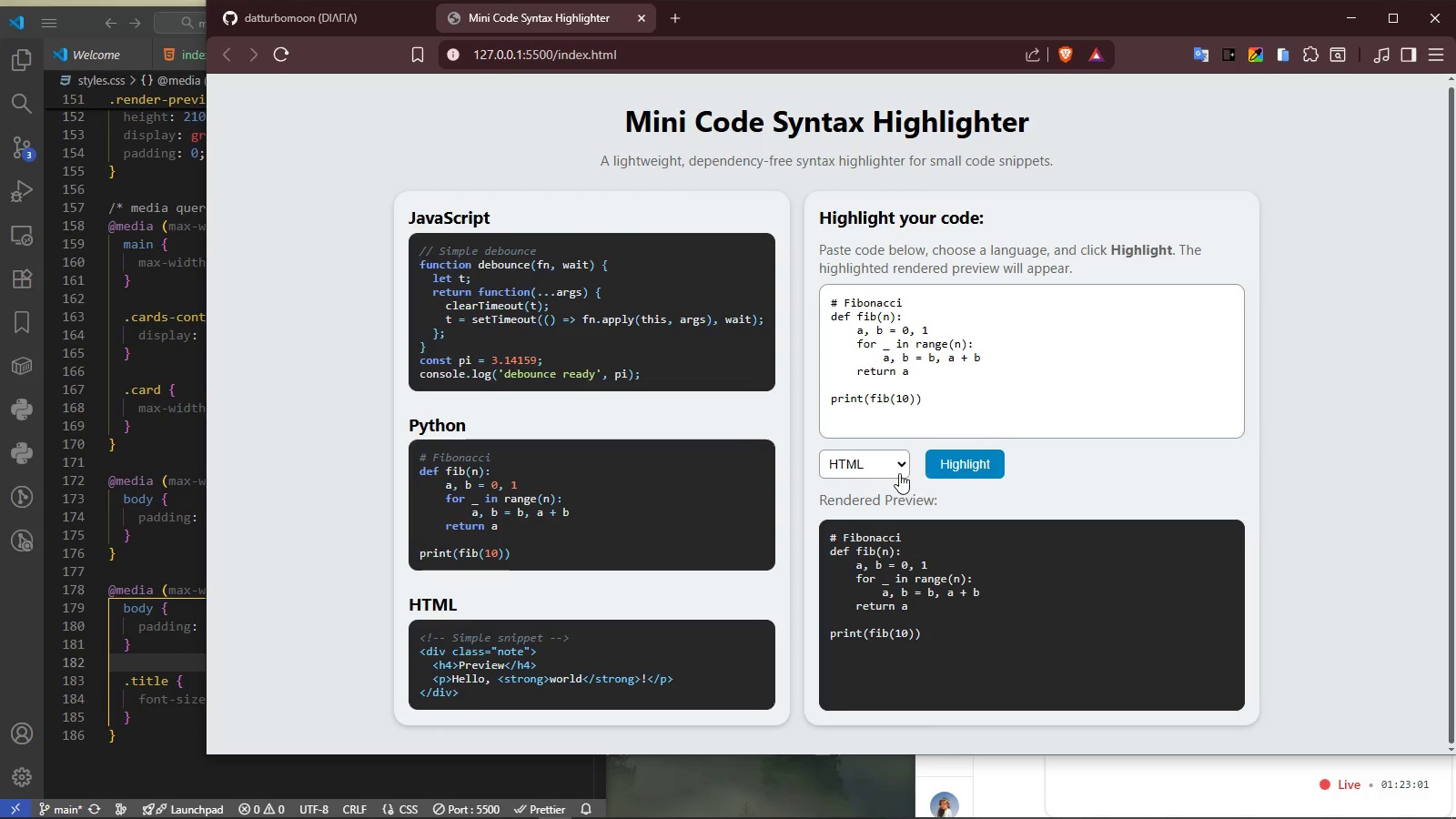 
left_click([874, 474])
 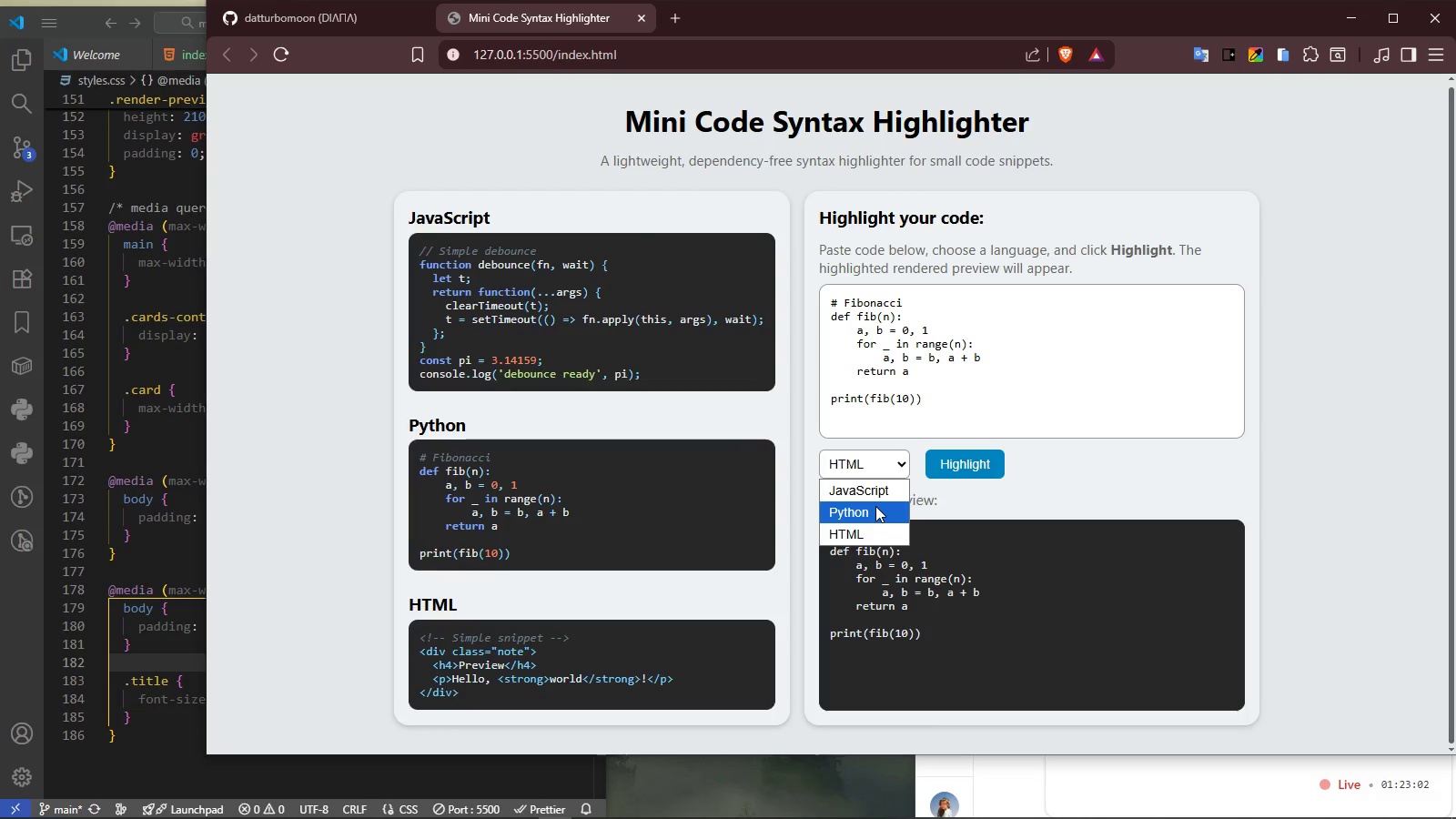 
left_click([875, 506])
 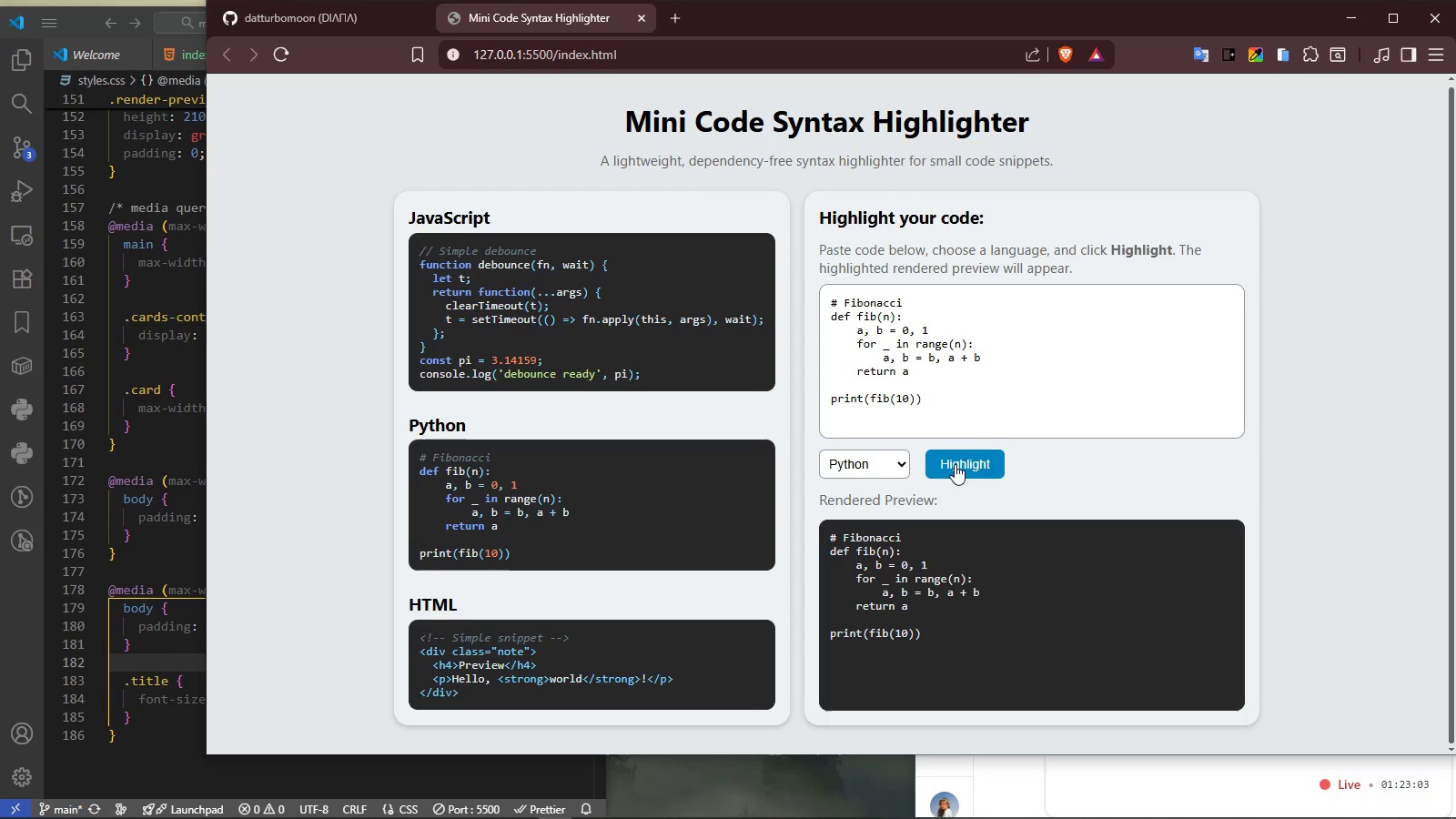 
left_click([955, 464])
 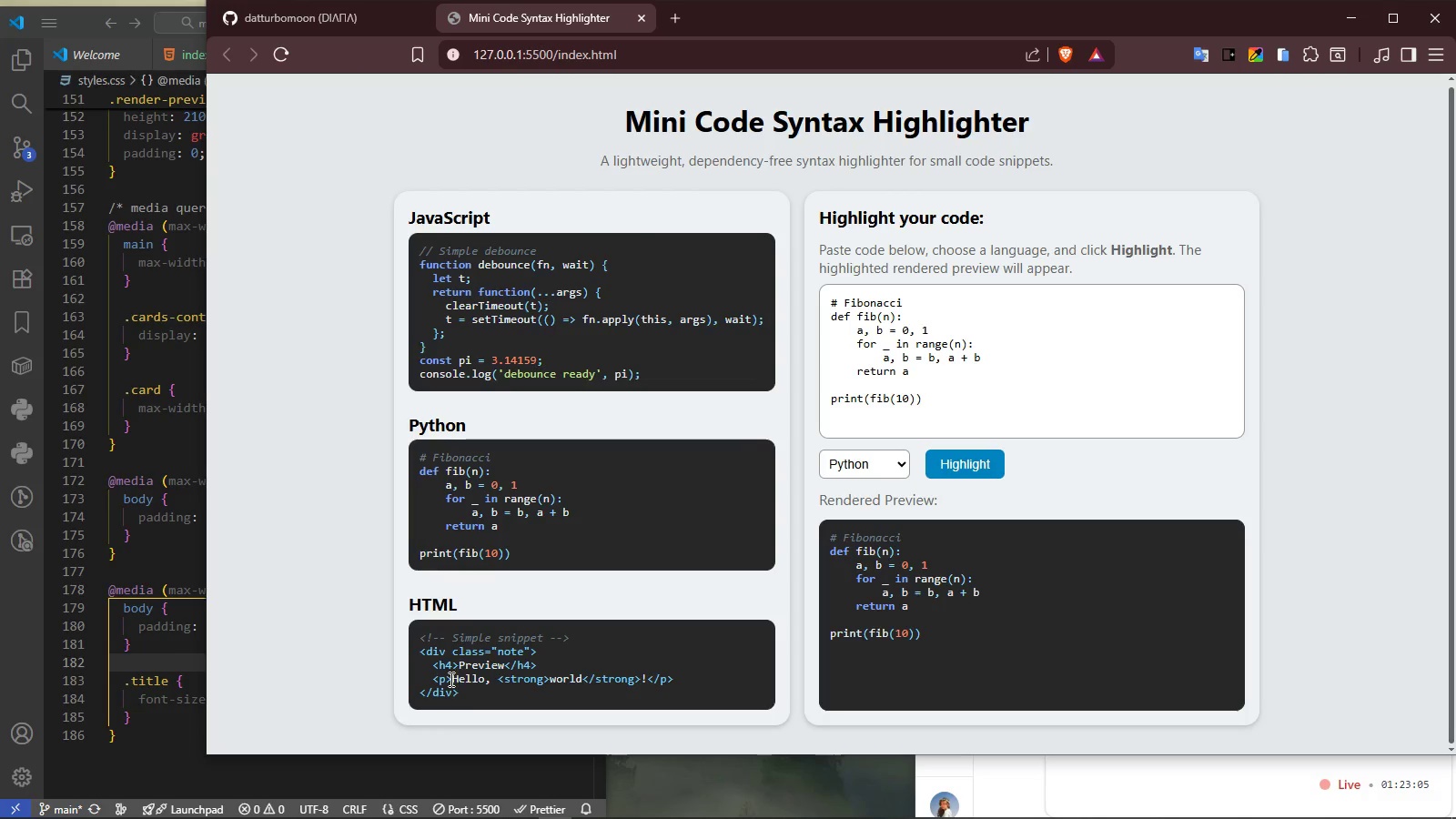 
left_click_drag(start_coordinate=[466, 696], to_coordinate=[402, 624])
 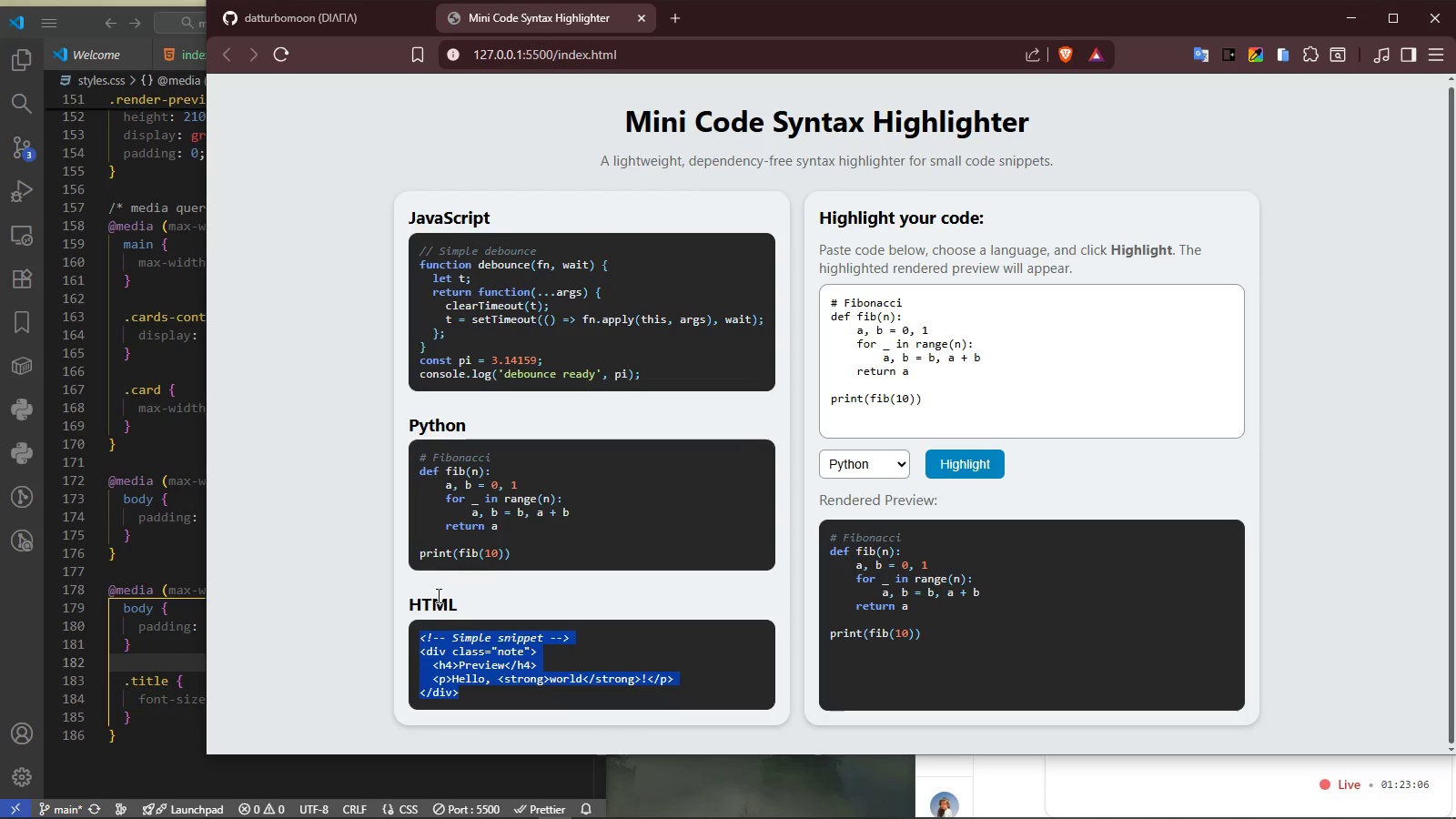 
key(Control+ControlLeft)
 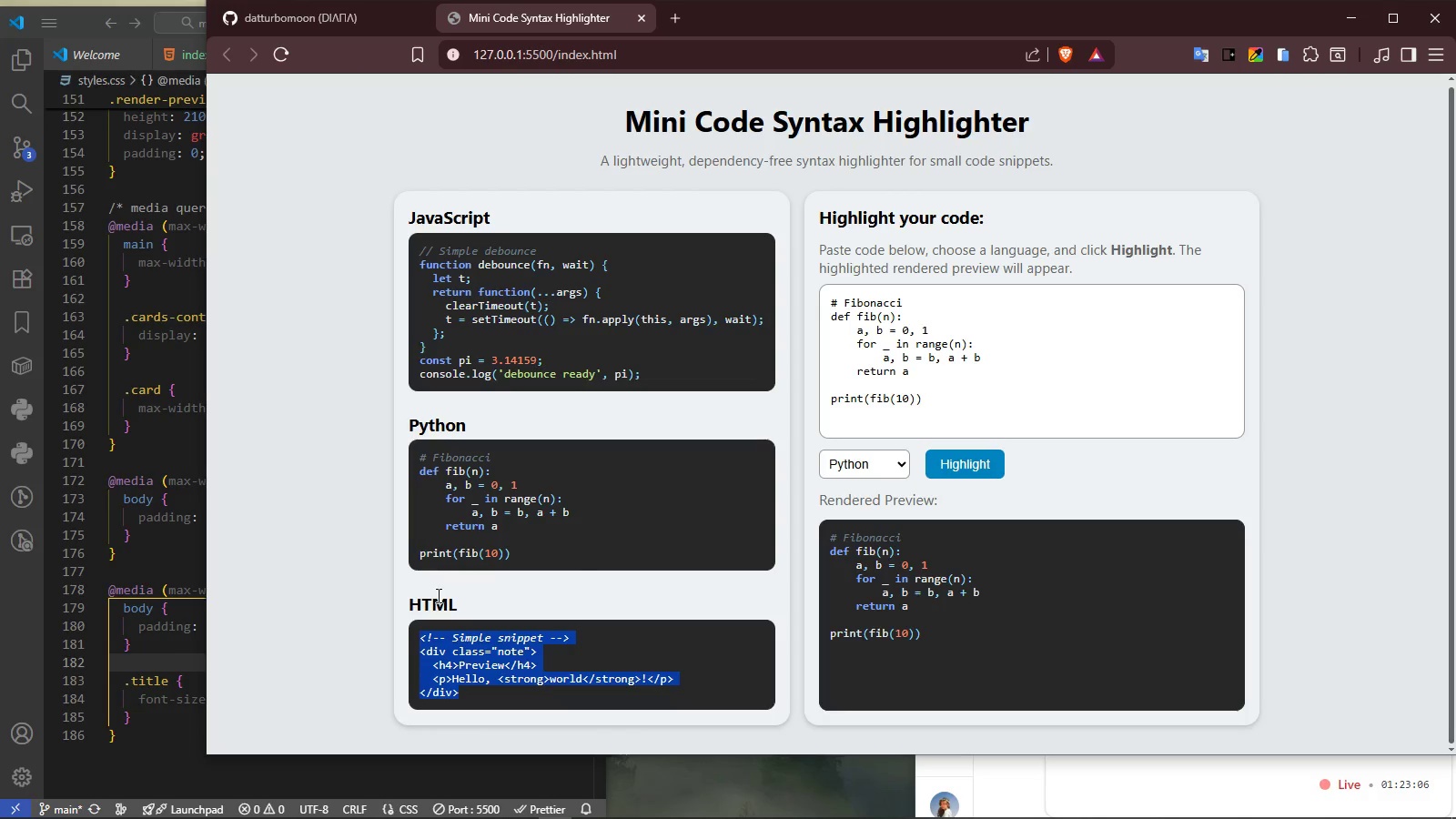 
key(Control+C)
 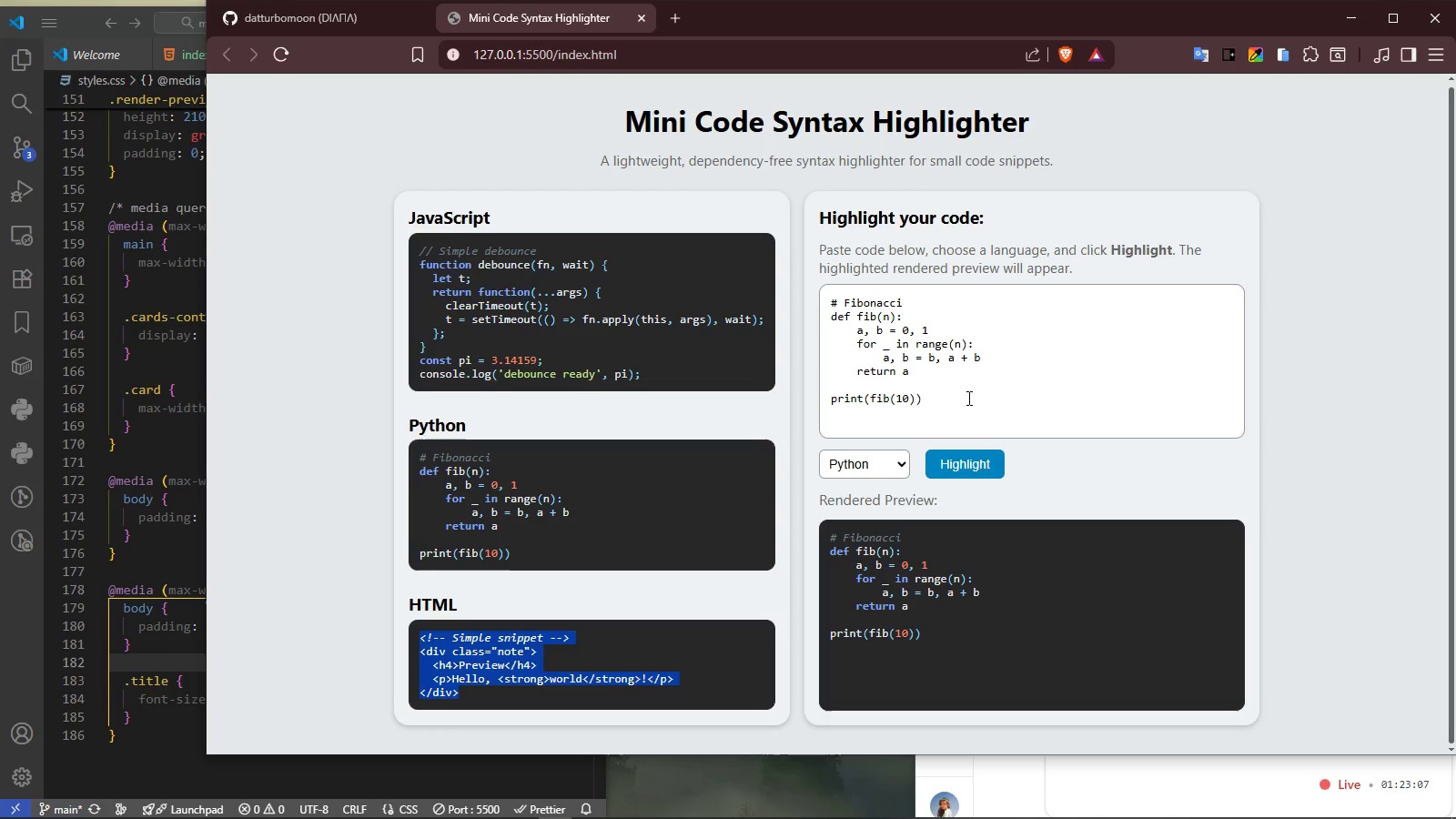 
left_click([967, 398])
 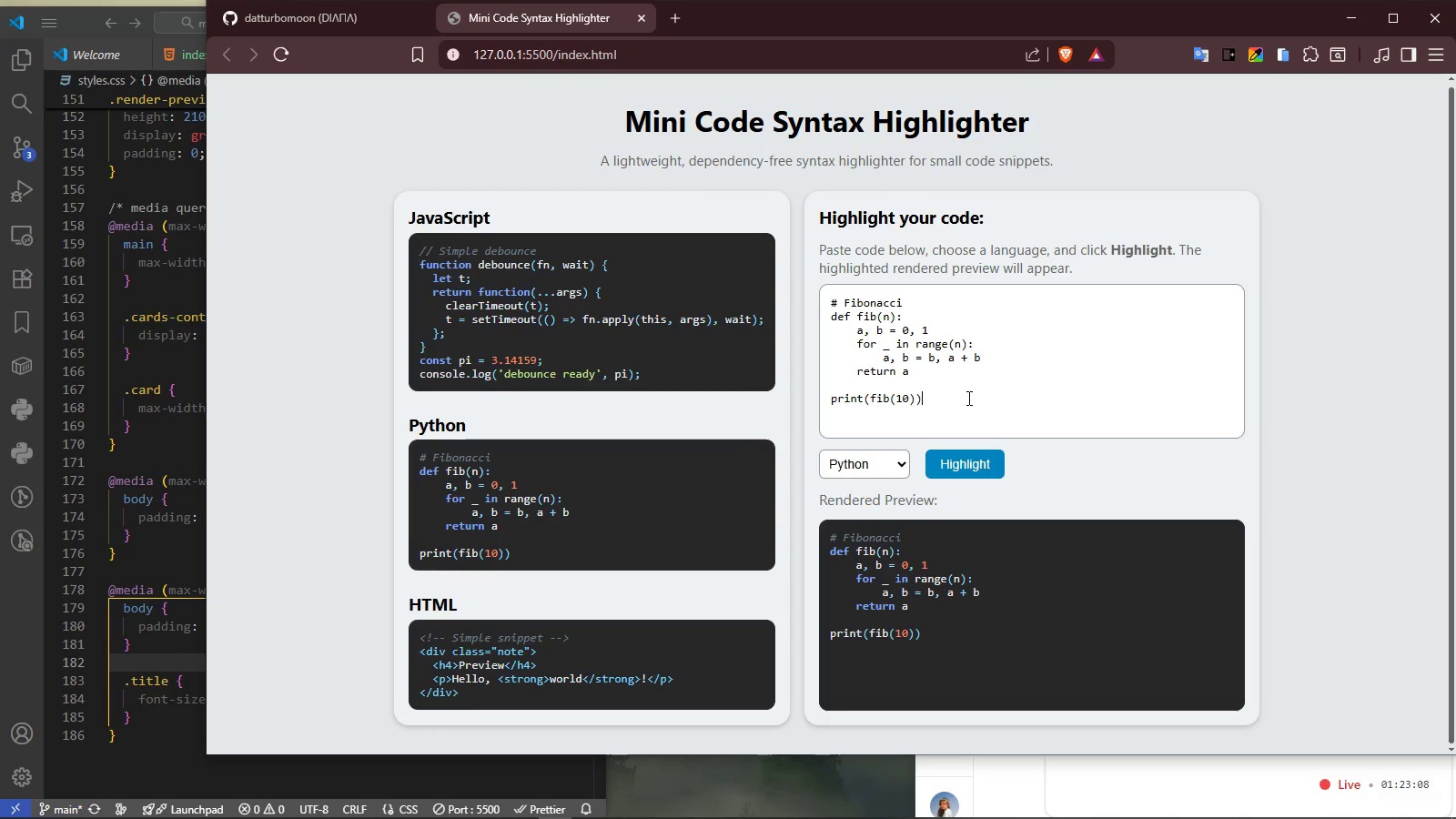 
key(Control+A)
 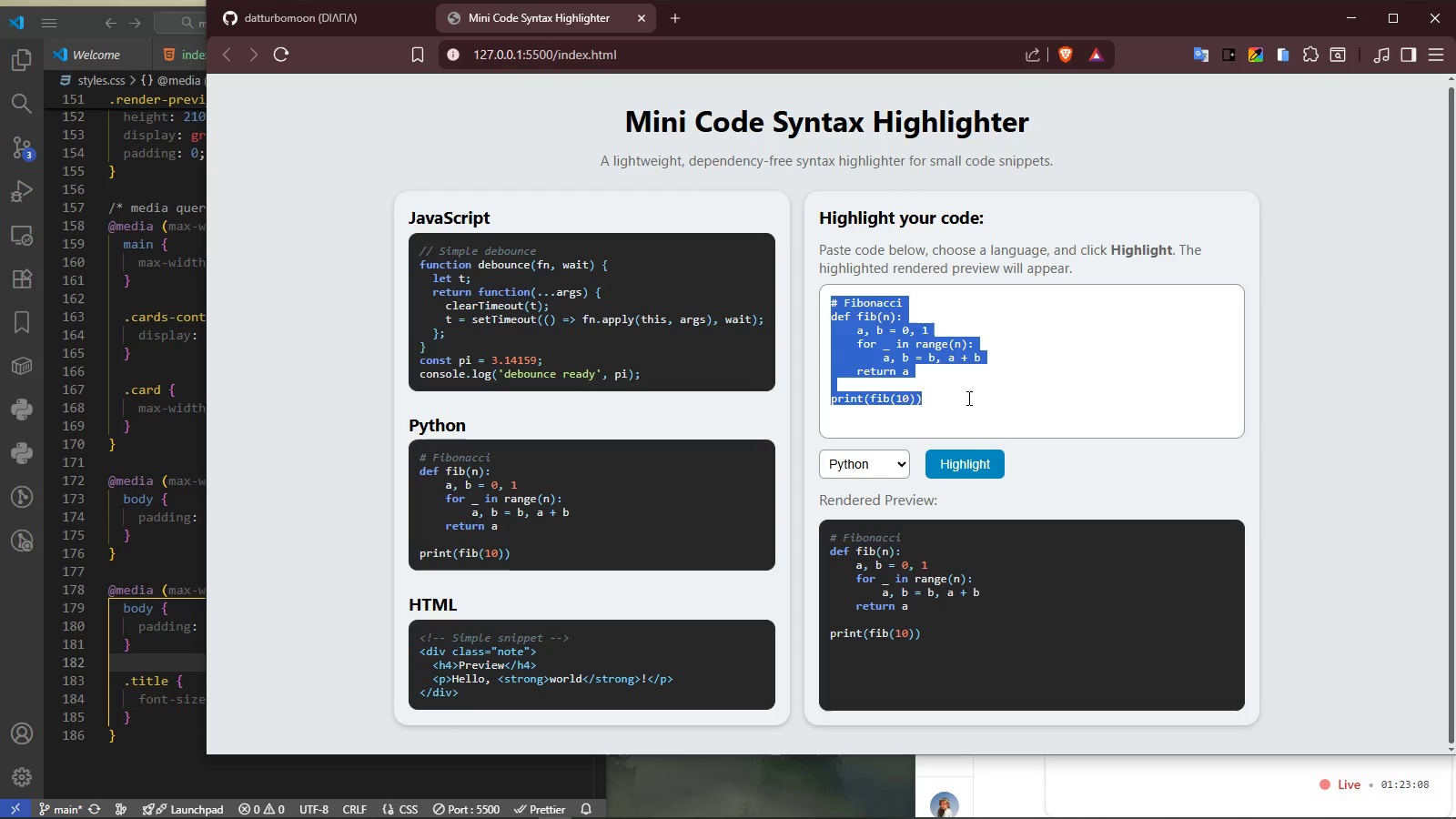 
key(Control+V)
 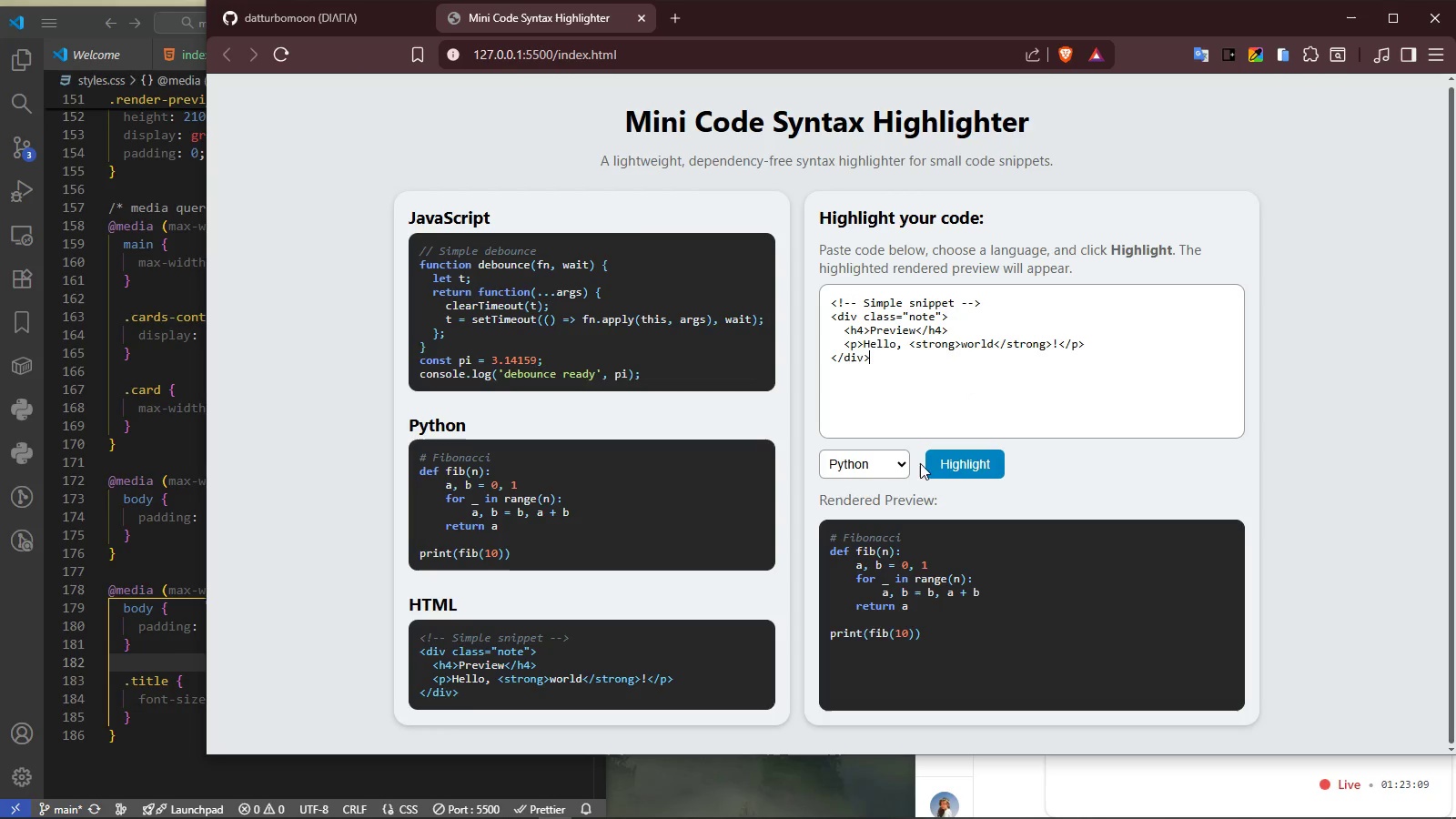 
left_click([951, 463])
 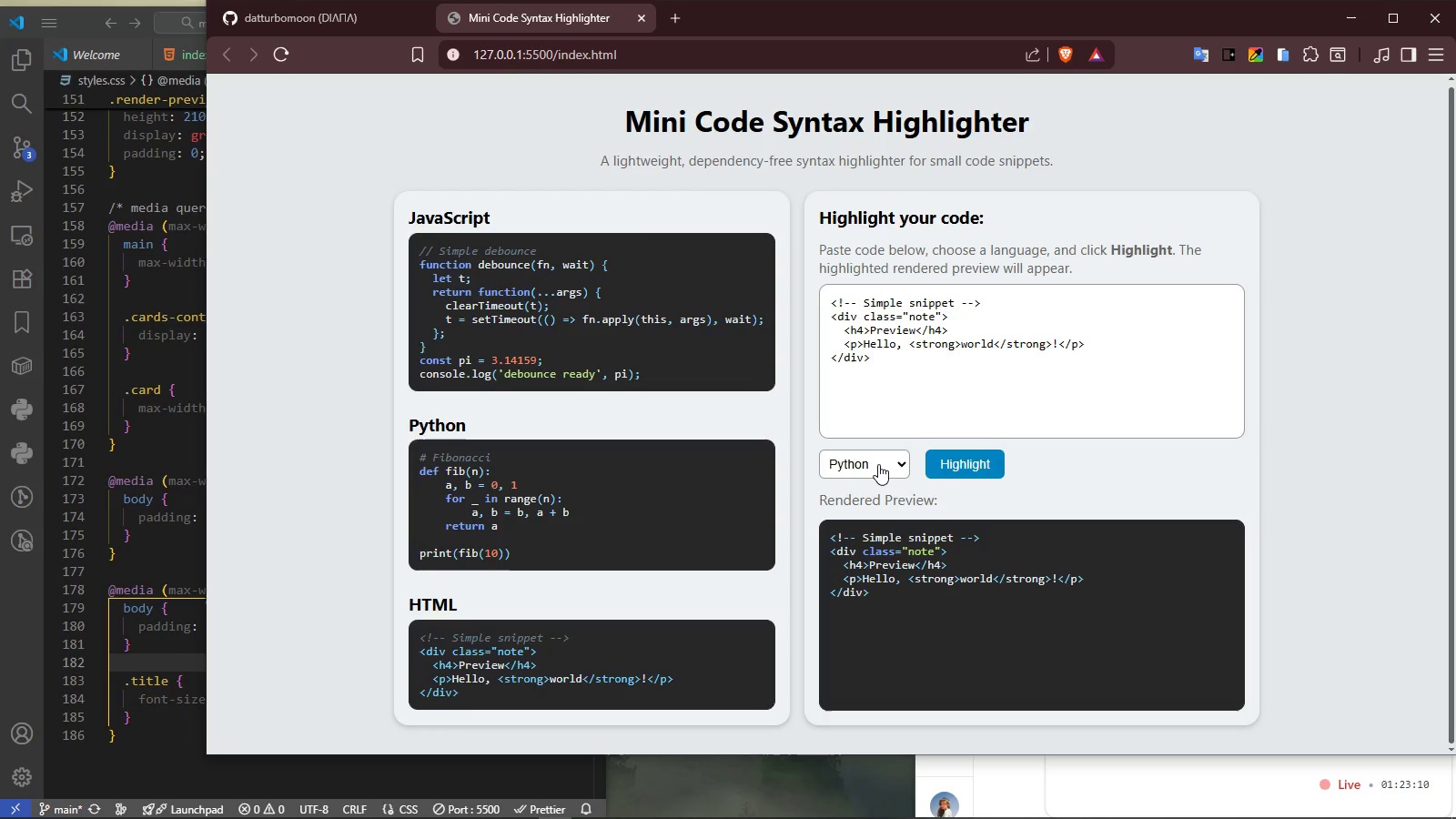 
left_click([876, 464])
 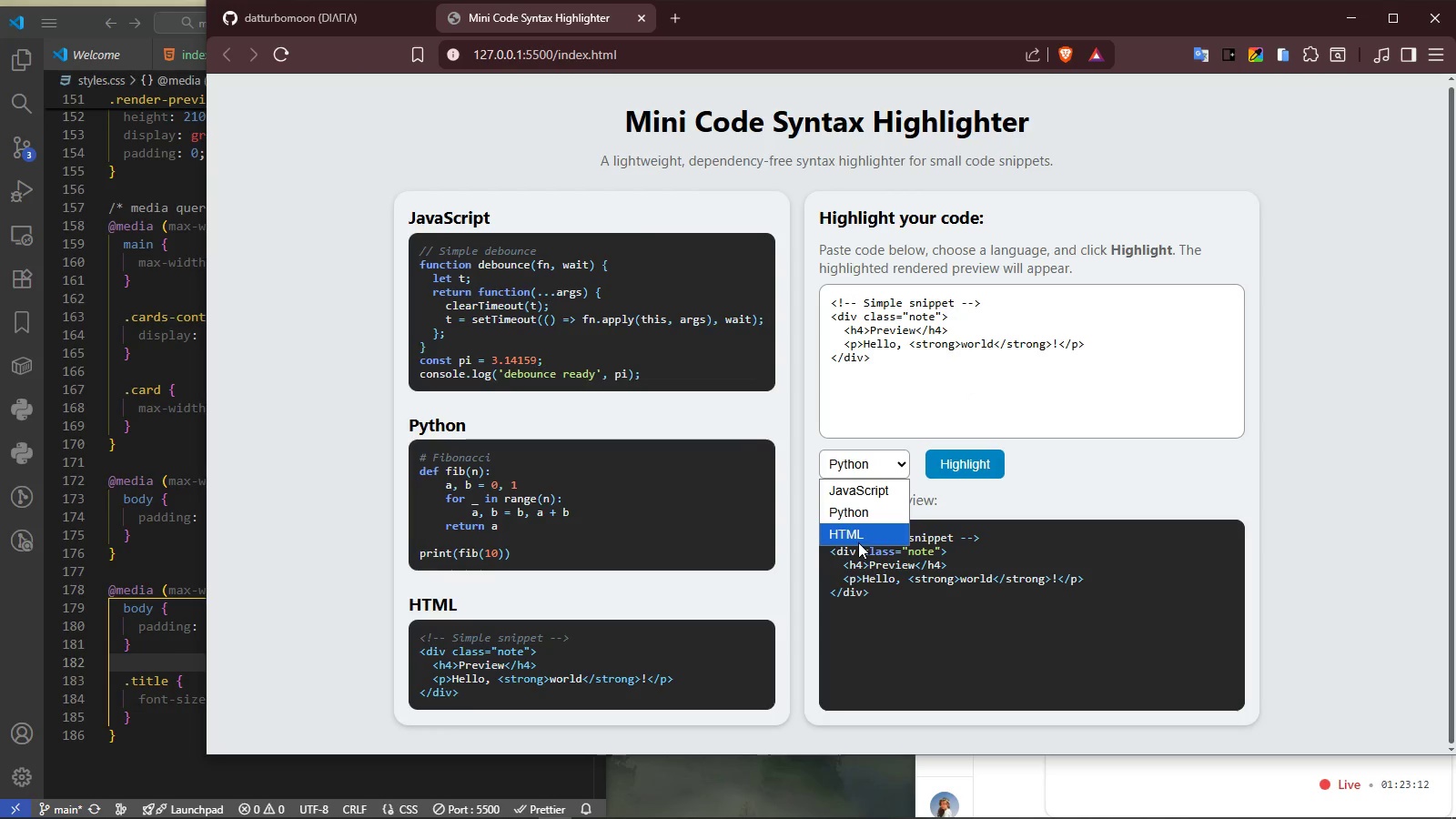 
left_click([858, 544])
 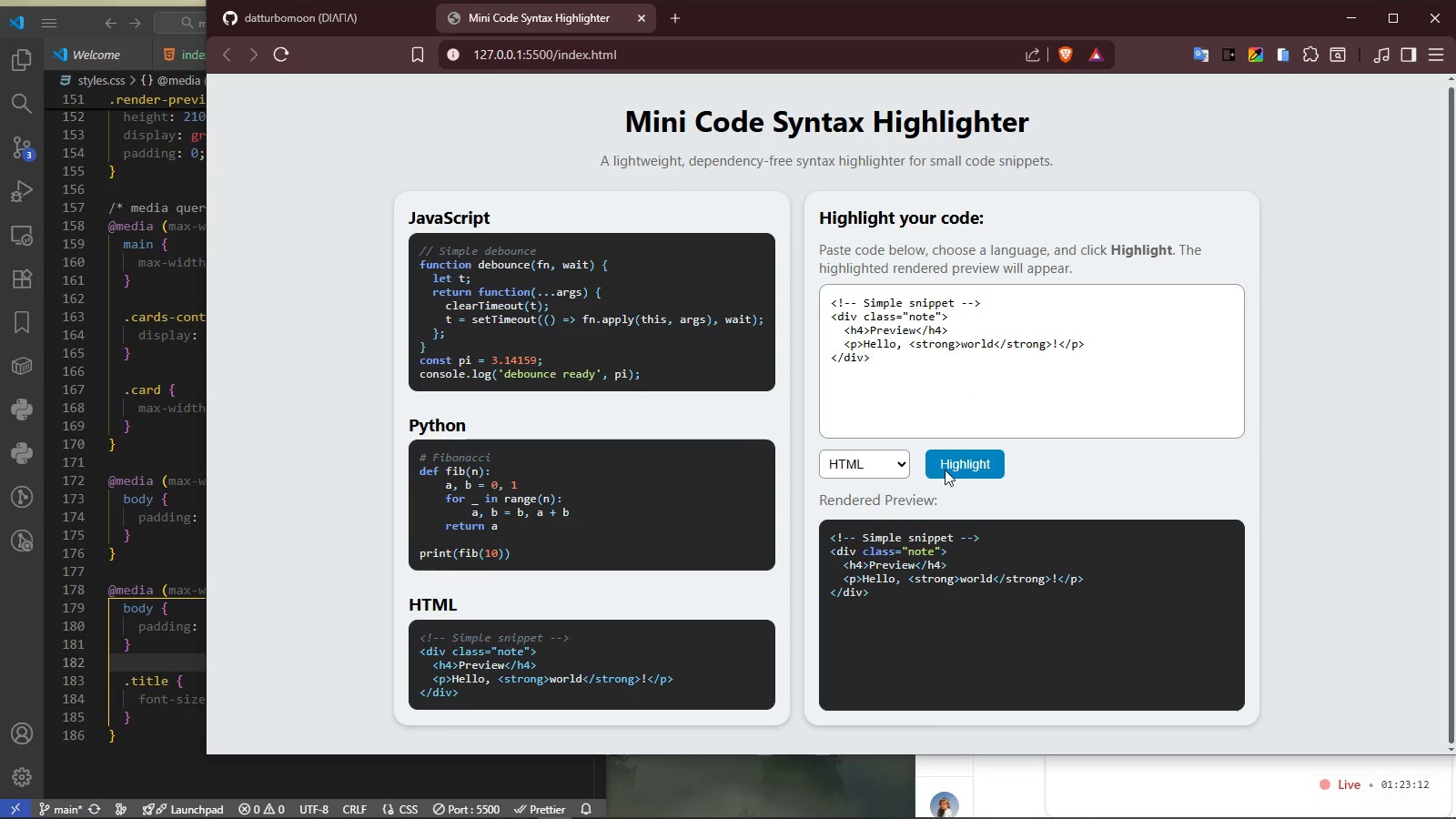 
left_click([945, 469])
 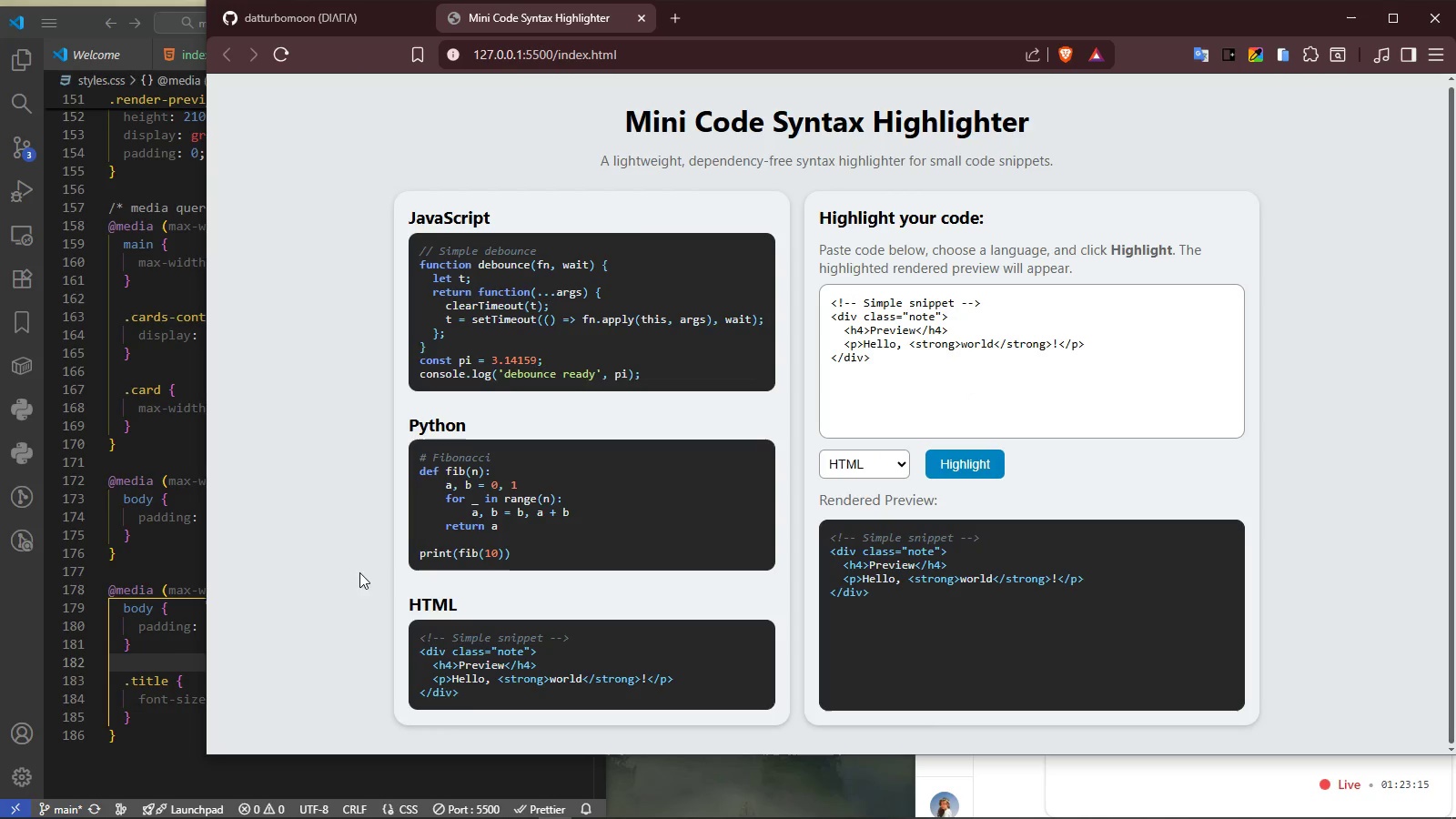 
left_click_drag(start_coordinate=[204, 558], to_coordinate=[101, 558])
 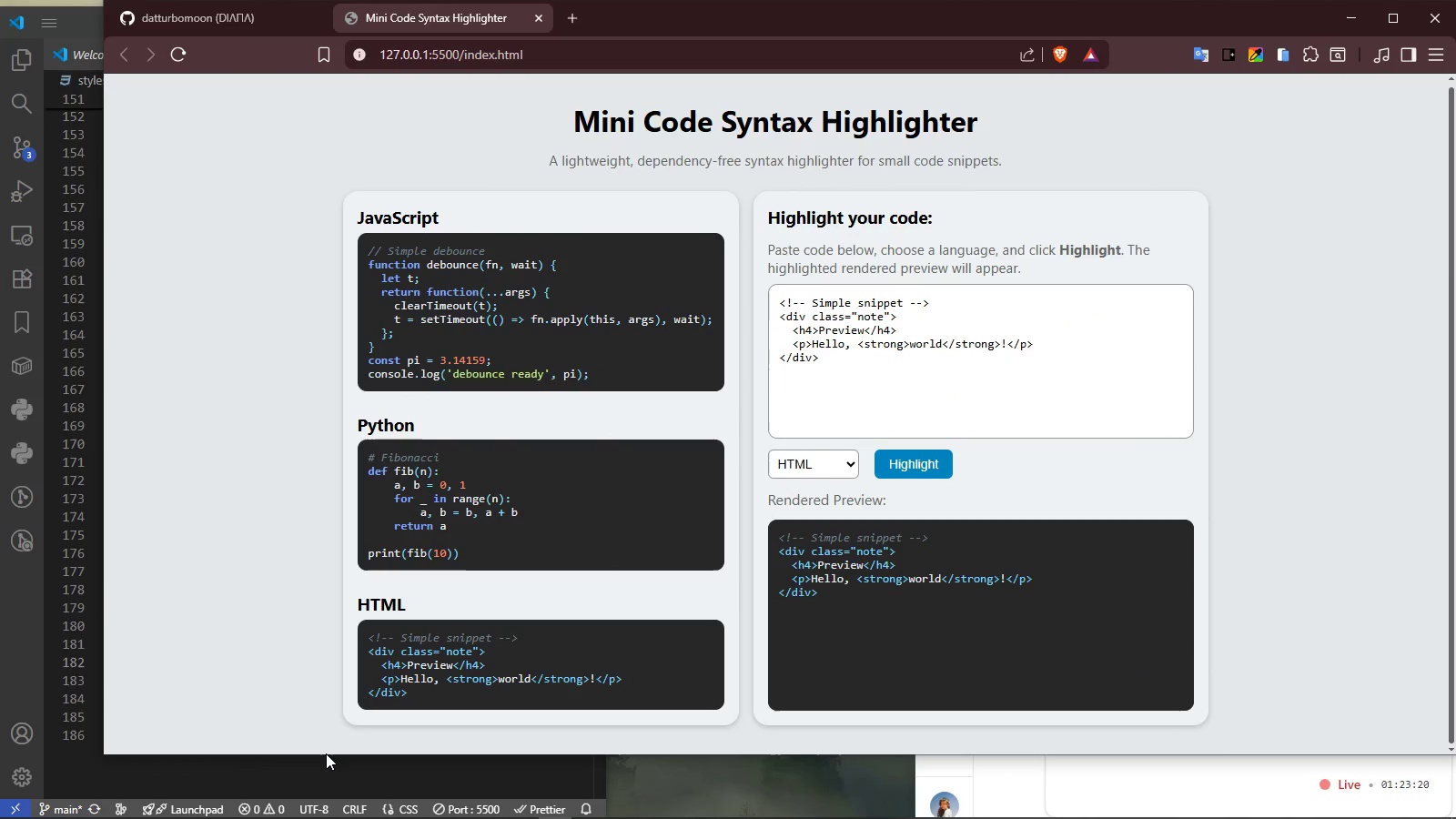 
left_click_drag(start_coordinate=[326, 754], to_coordinate=[331, 775])
 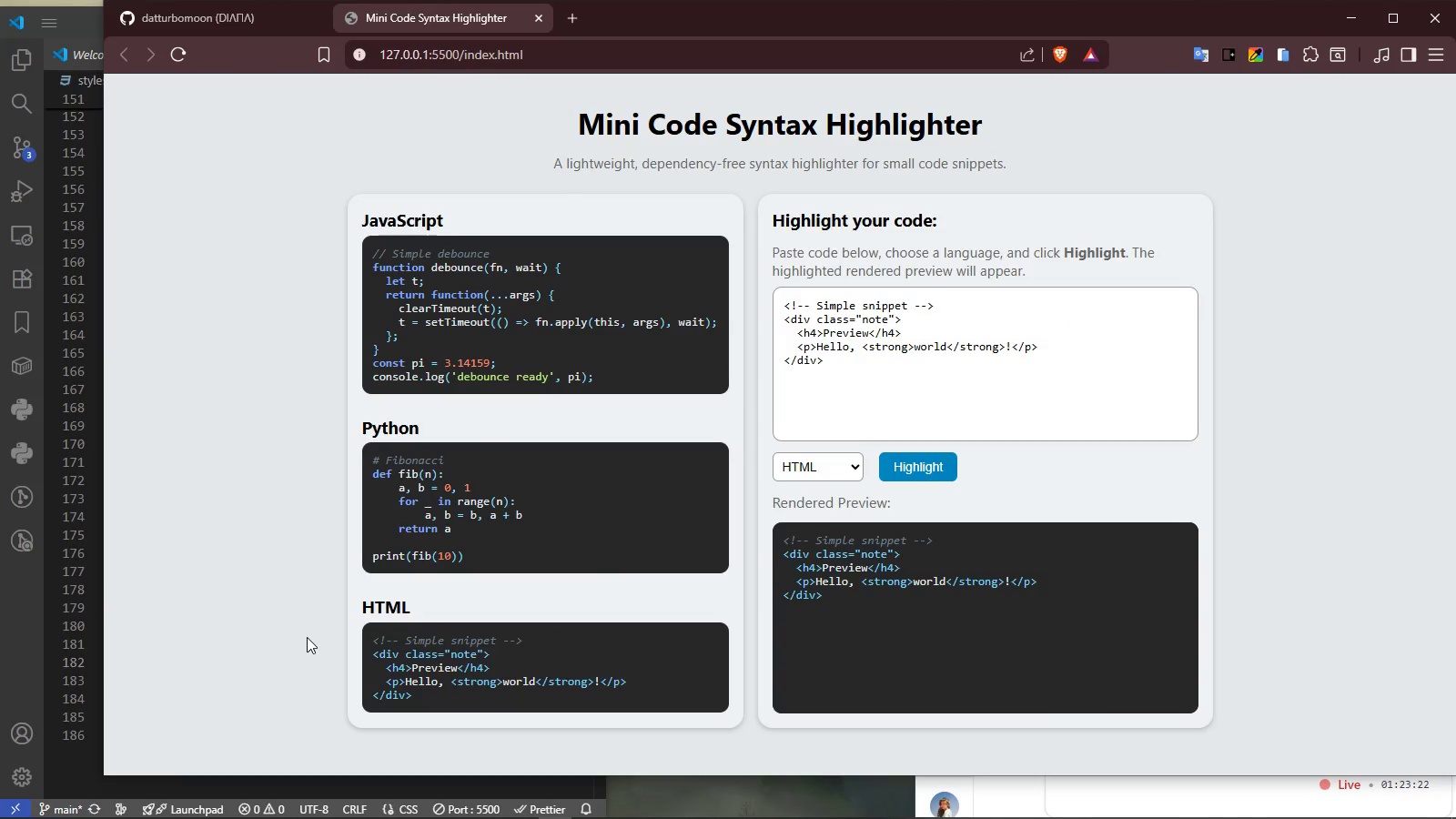 
key(F12)
 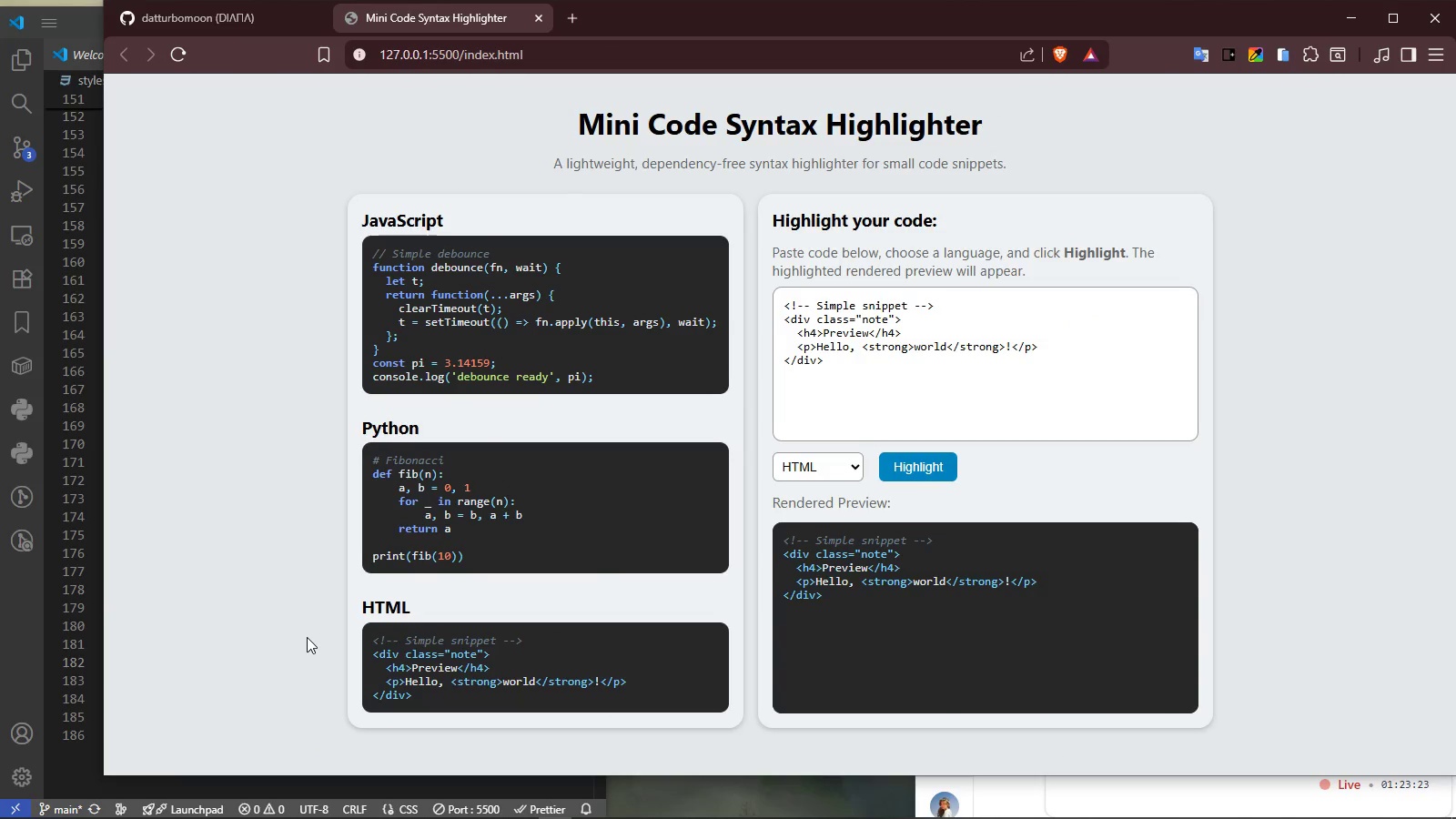 
key(Equal)
 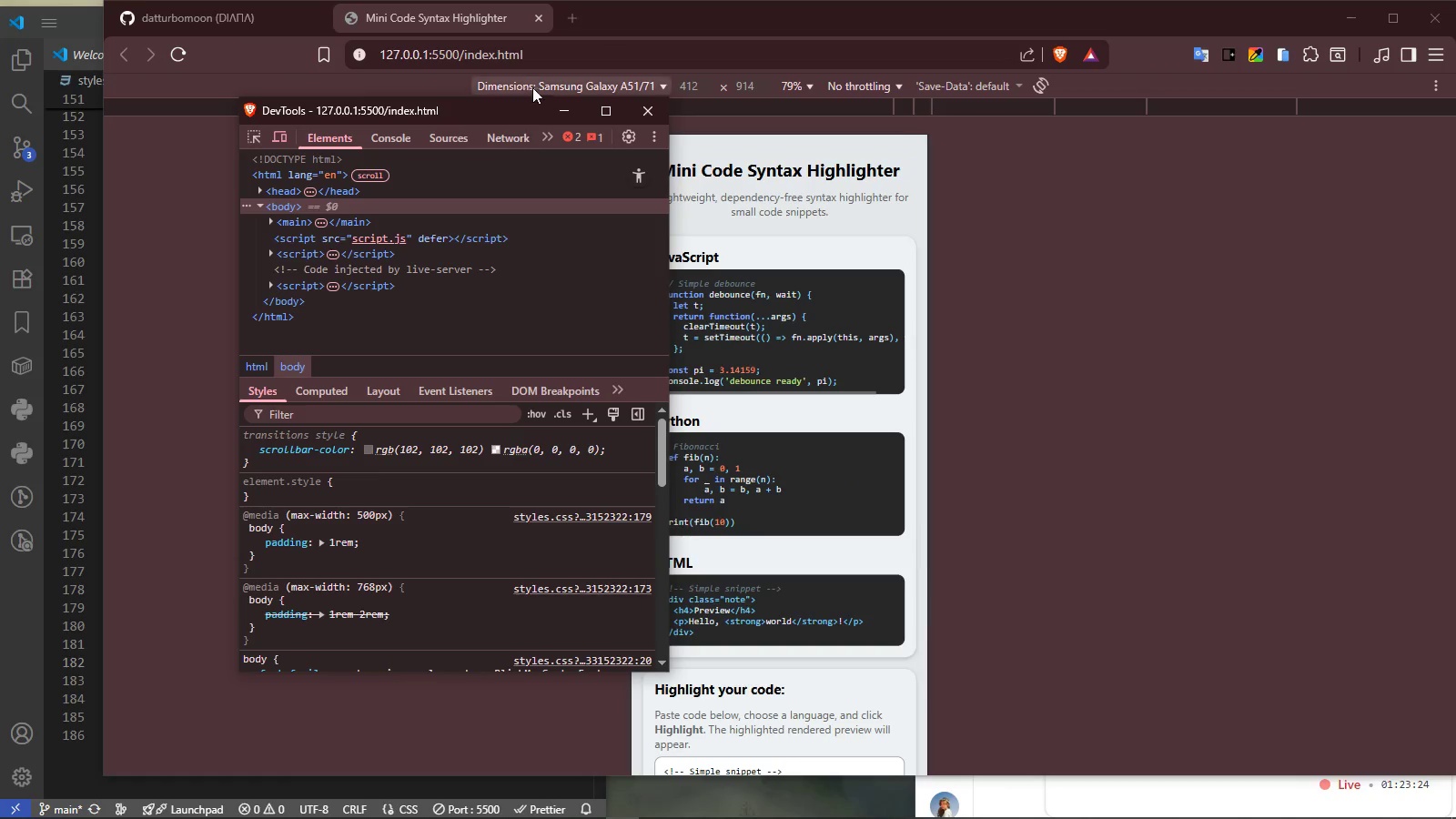 
left_click([561, 110])
 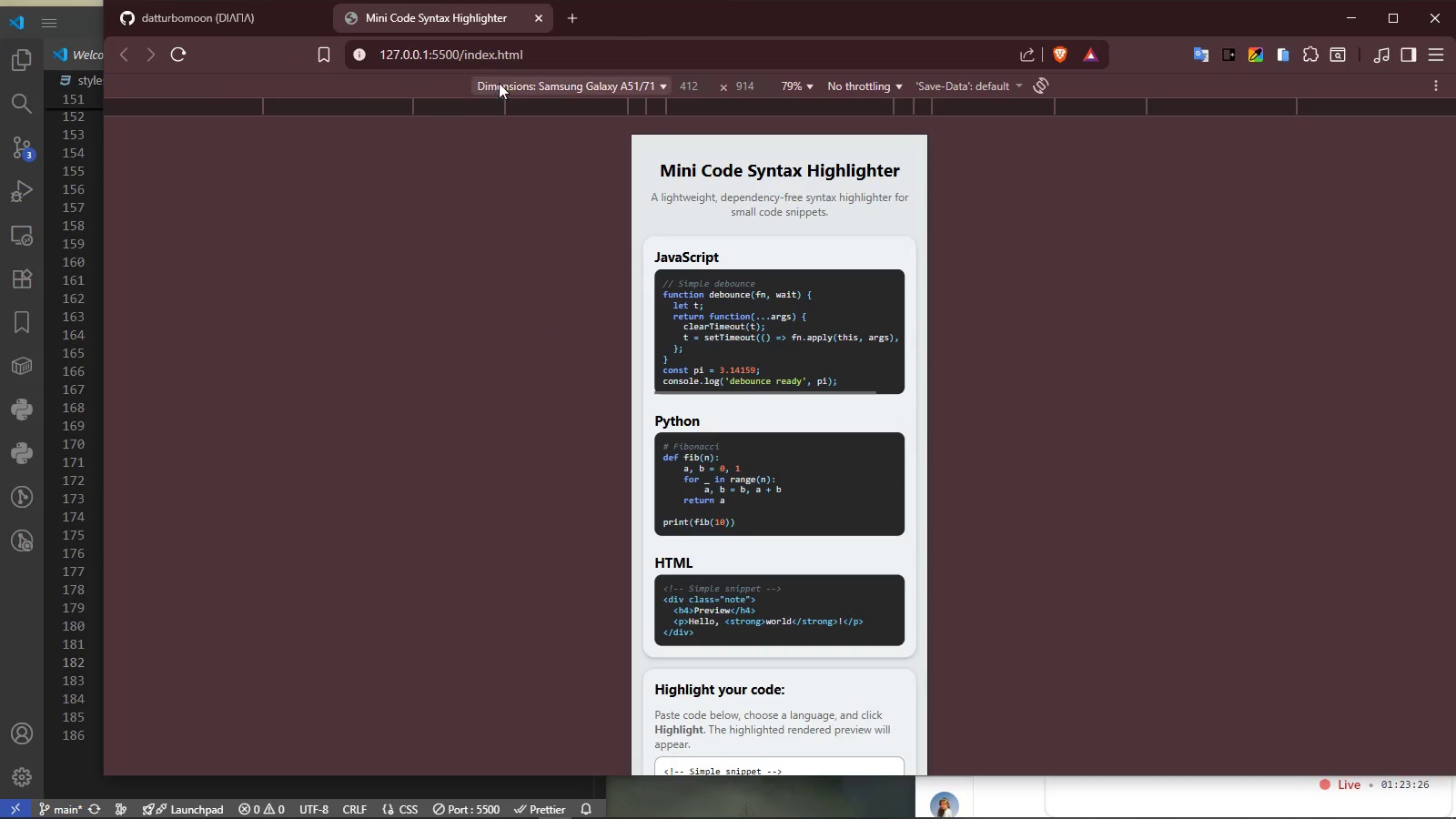 
left_click([501, 83])
 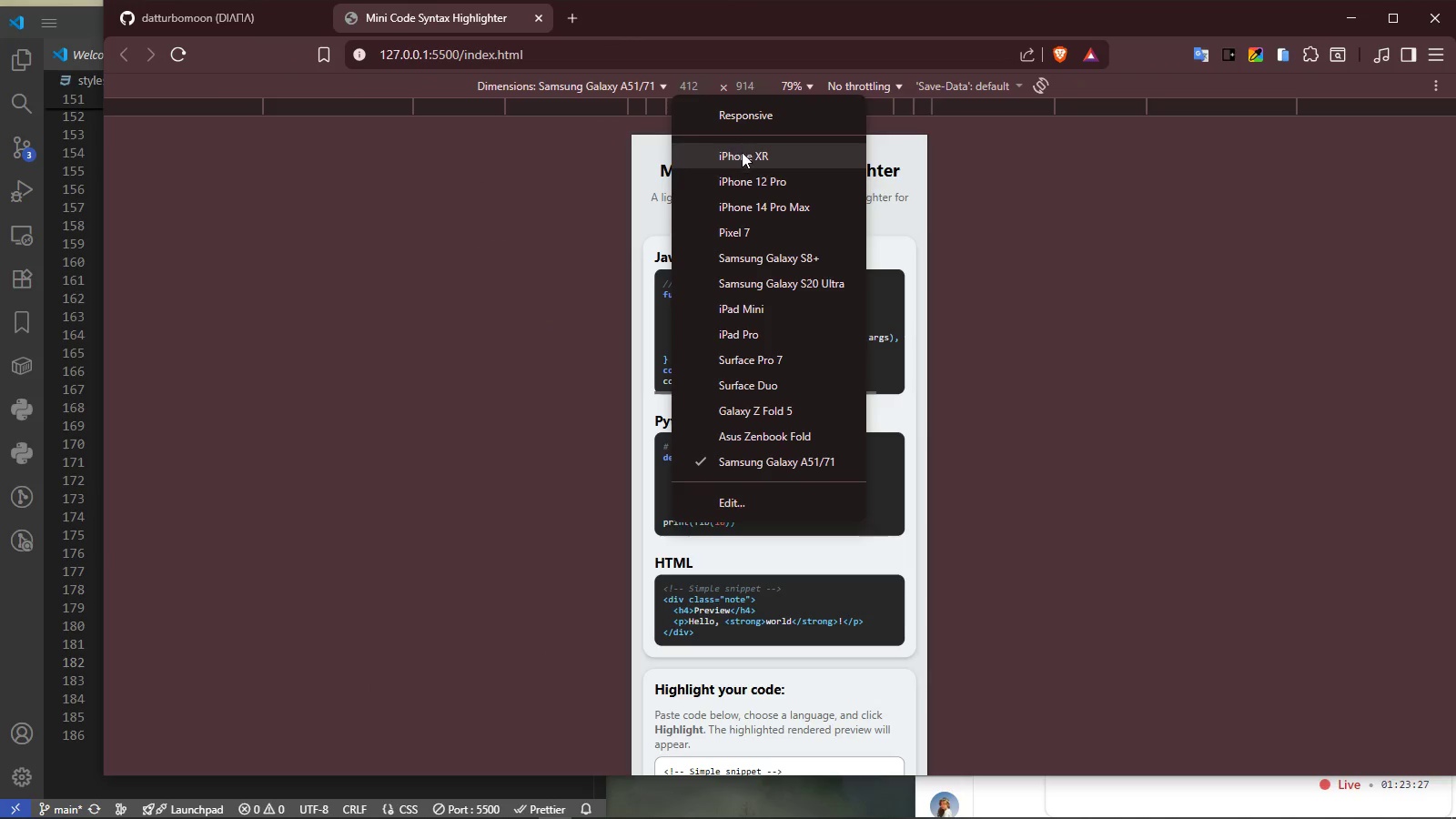 
left_click([743, 154])
 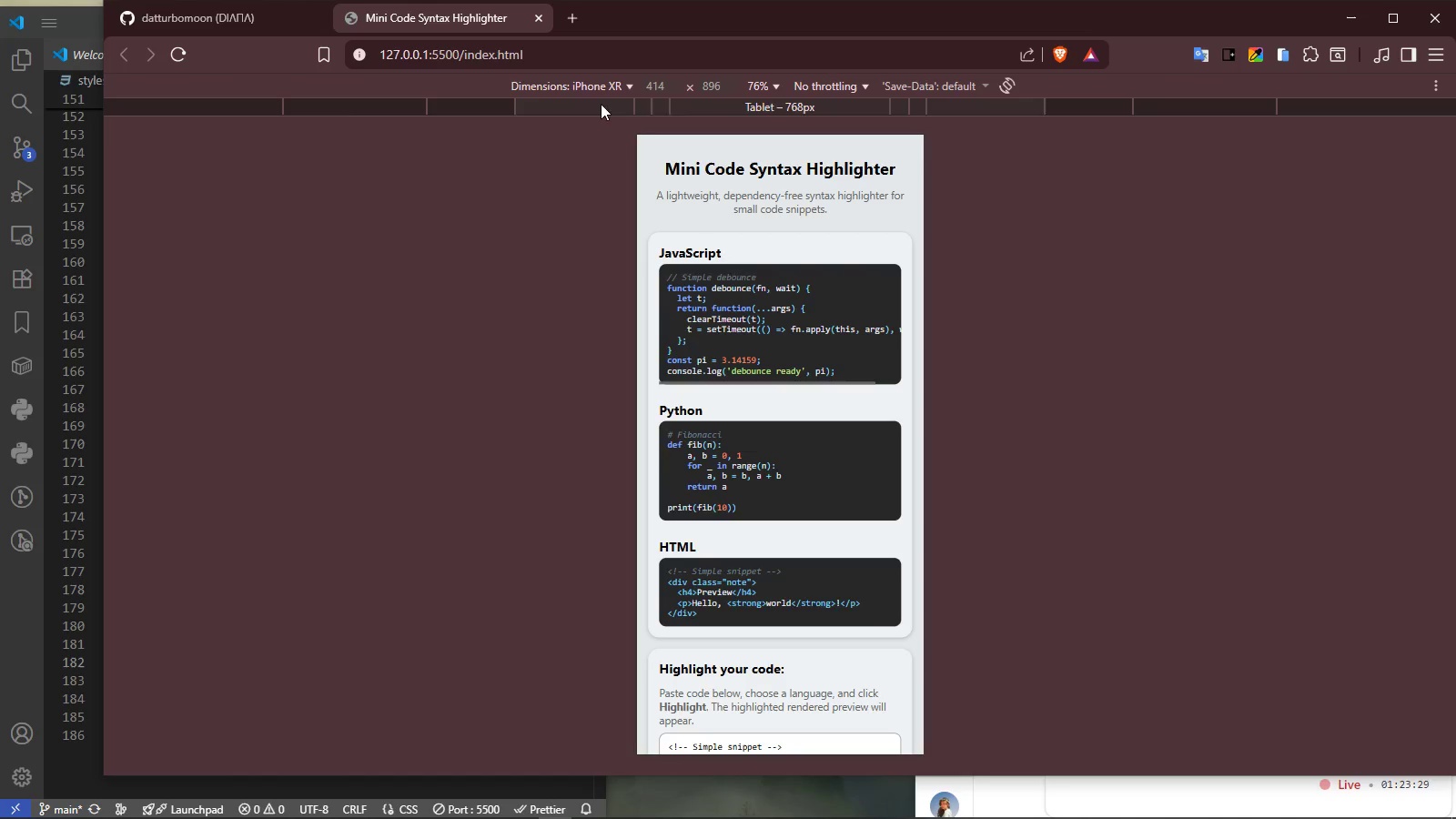 
left_click([592, 86])
 